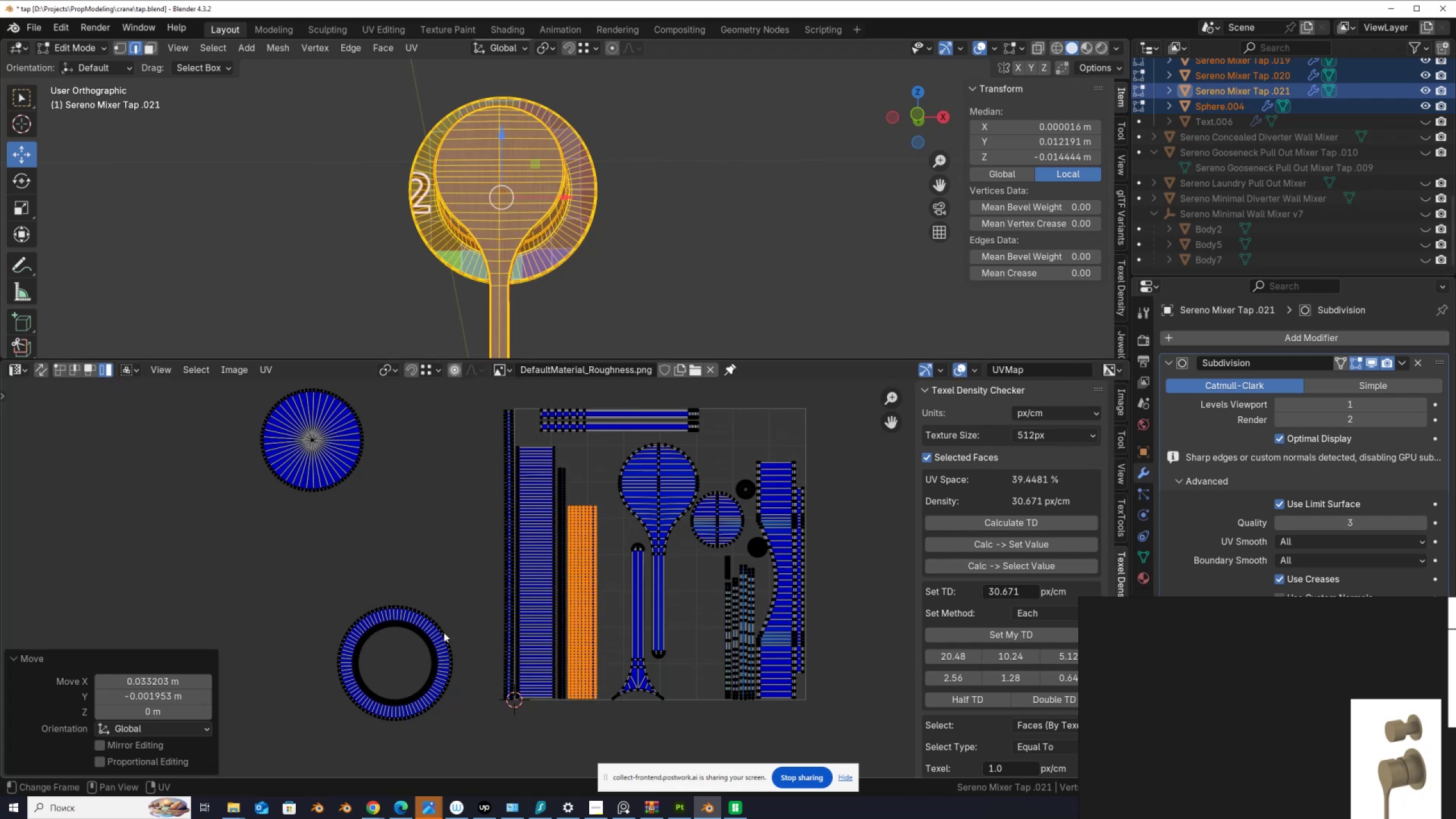 
left_click([441, 637])
 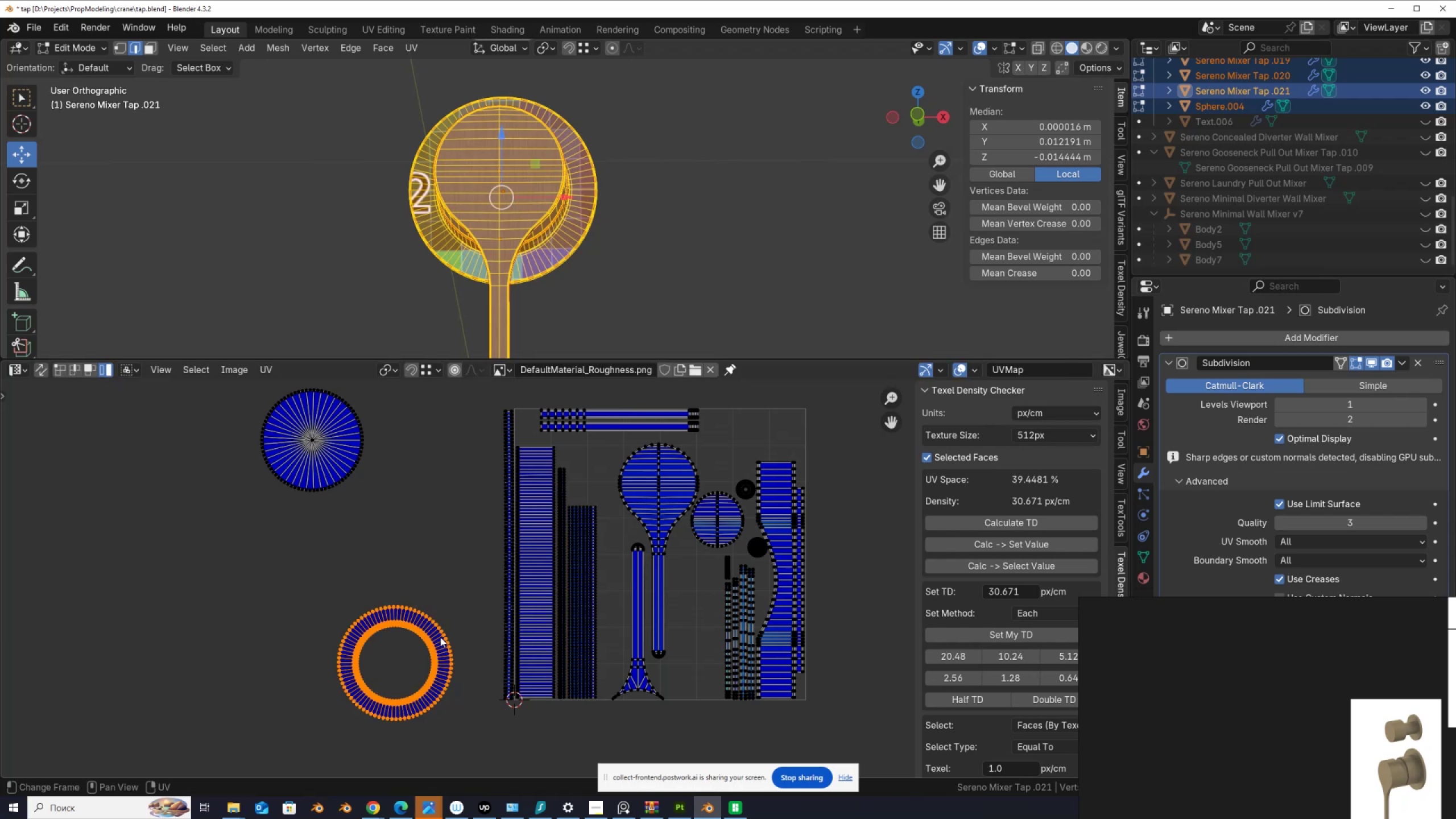 
key(G)
 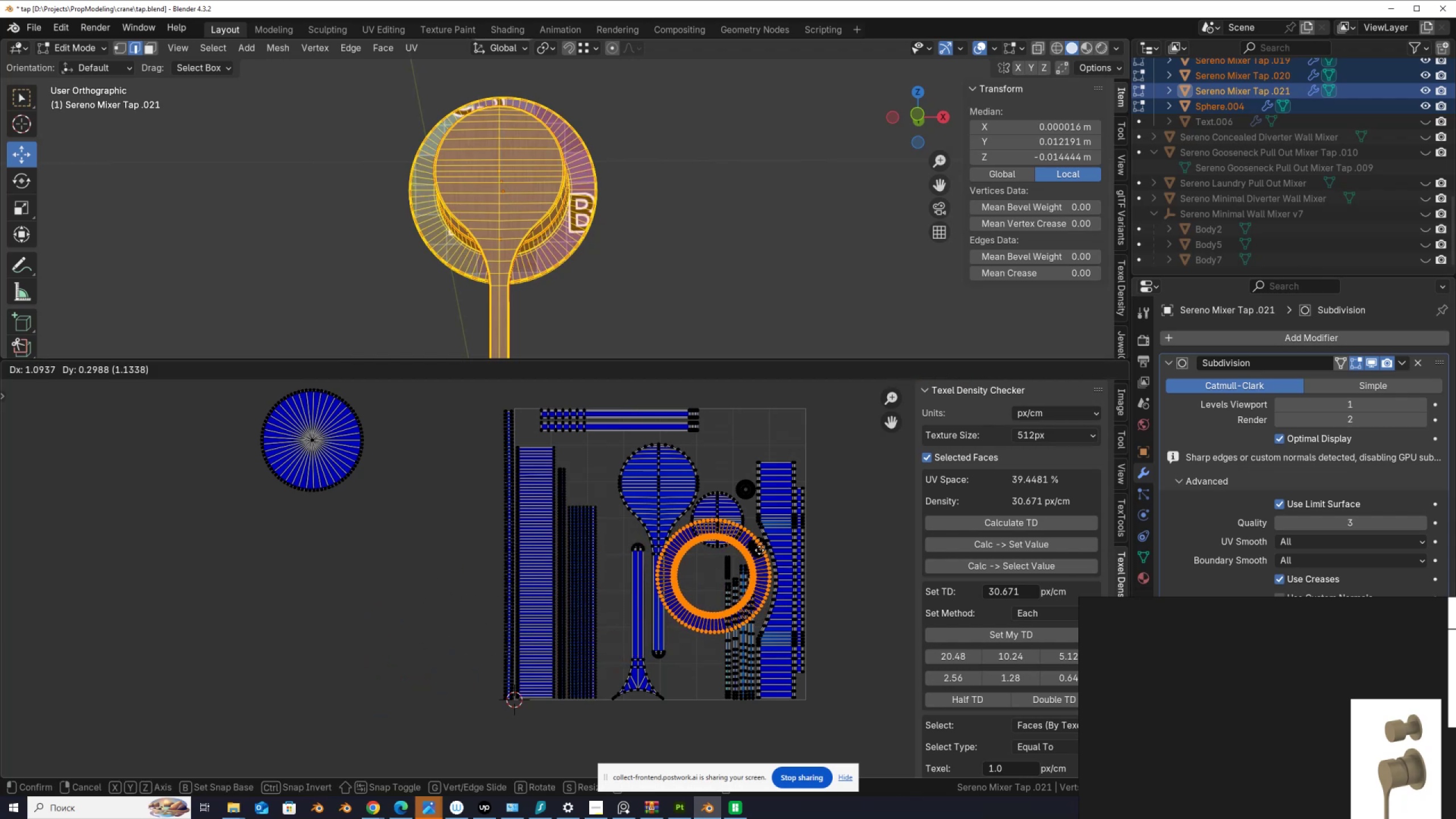 
wait(5.23)
 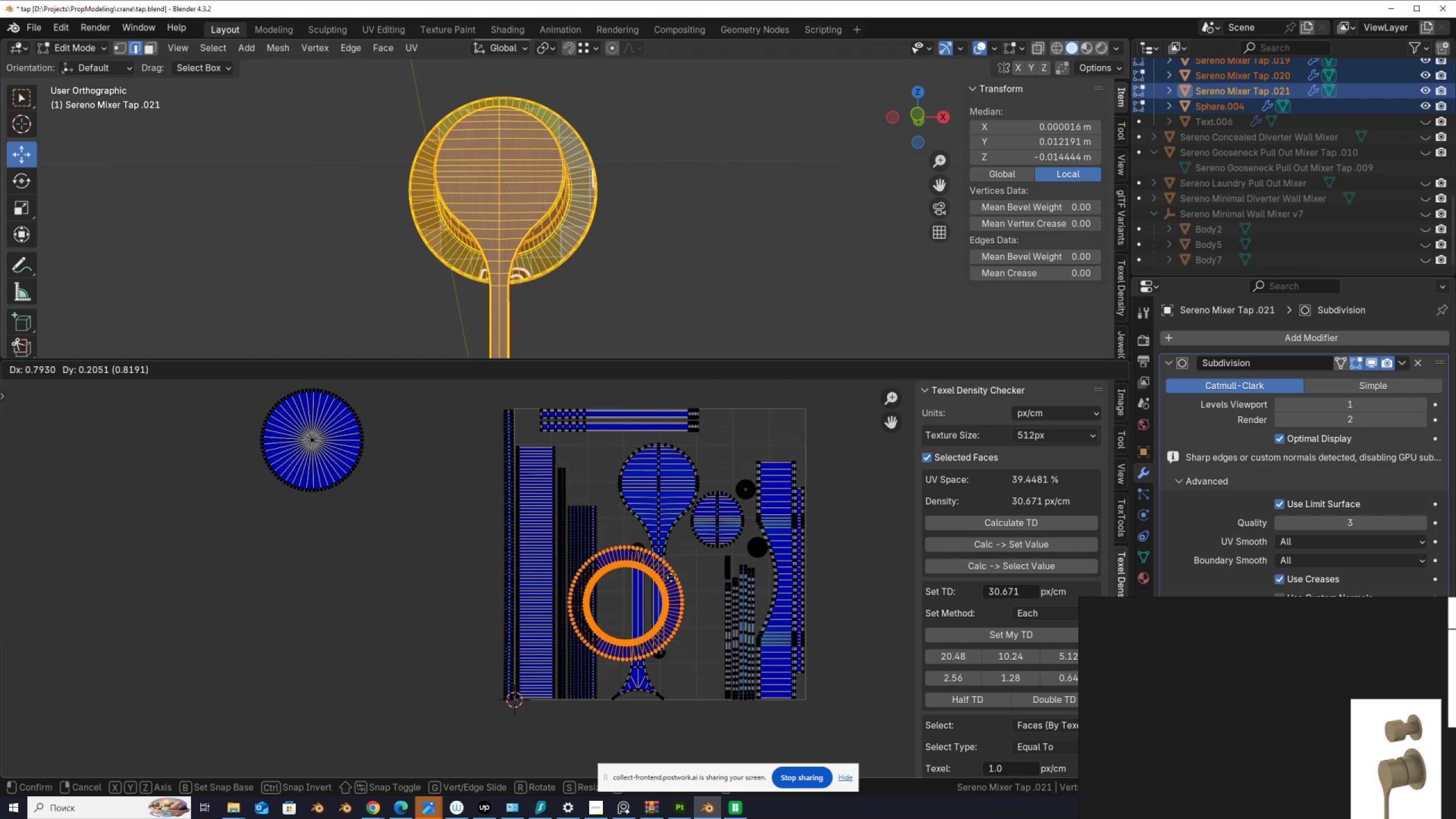 
left_click([758, 551])
 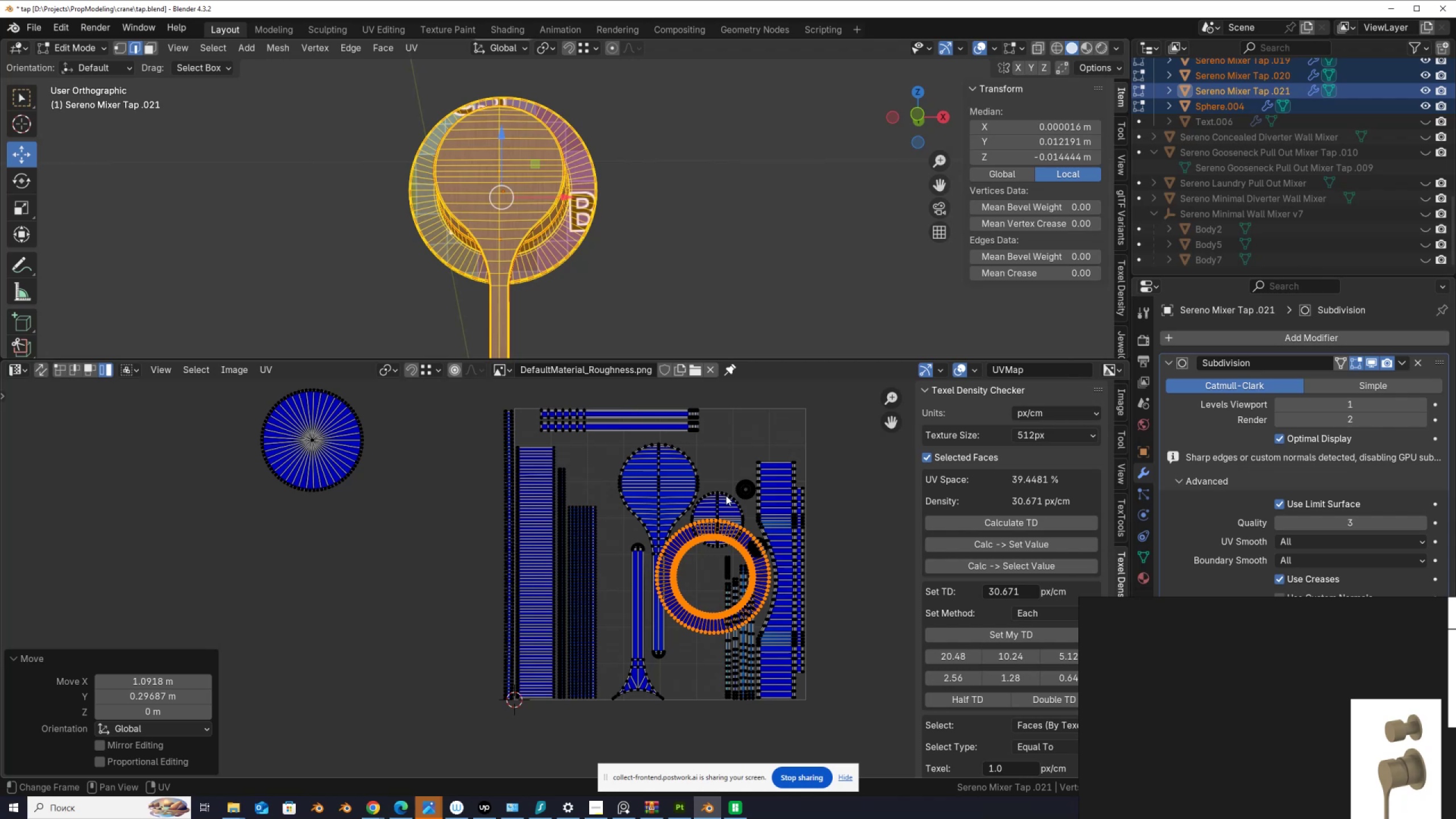 
left_click([726, 495])
 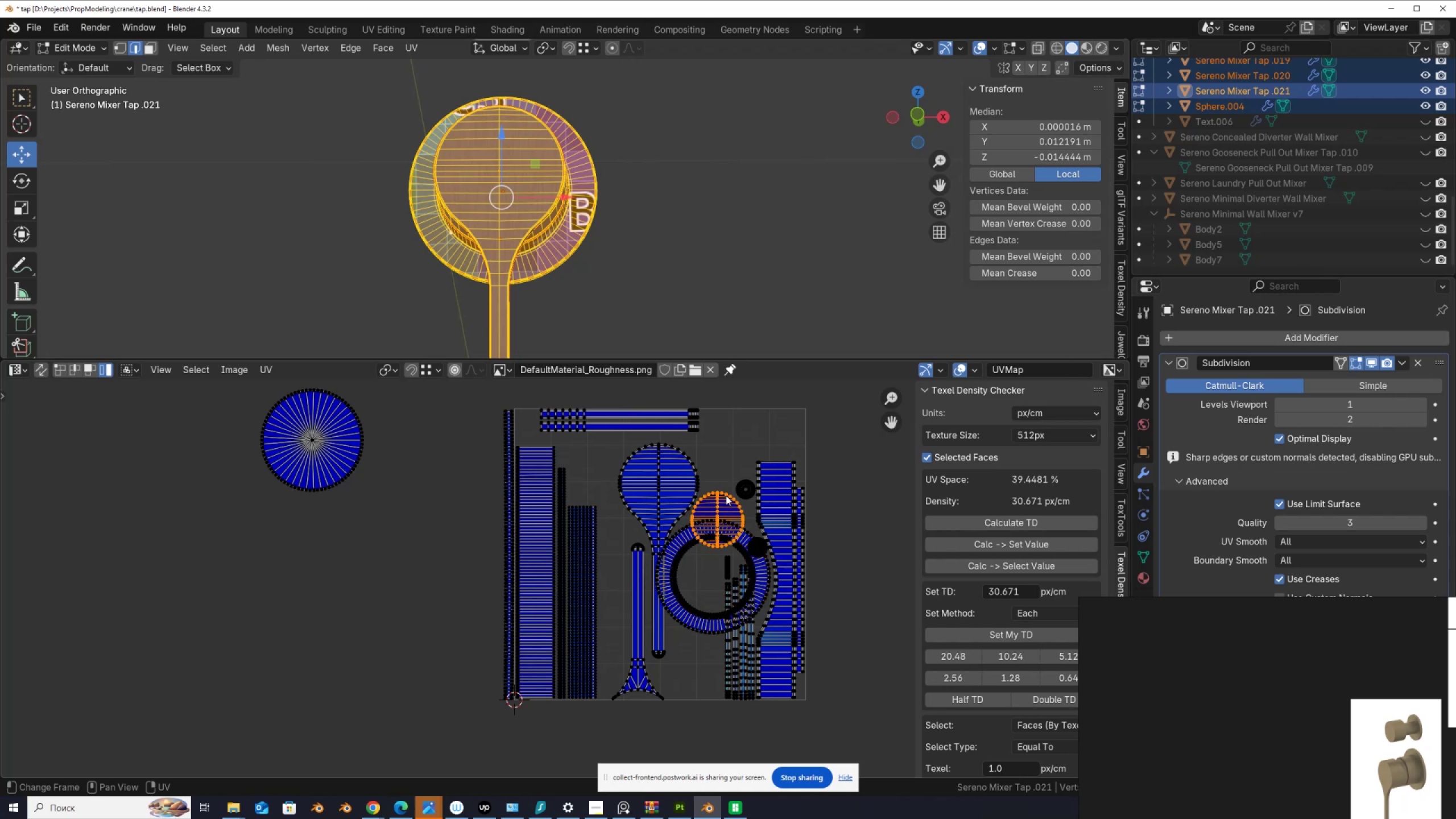 
key(G)
 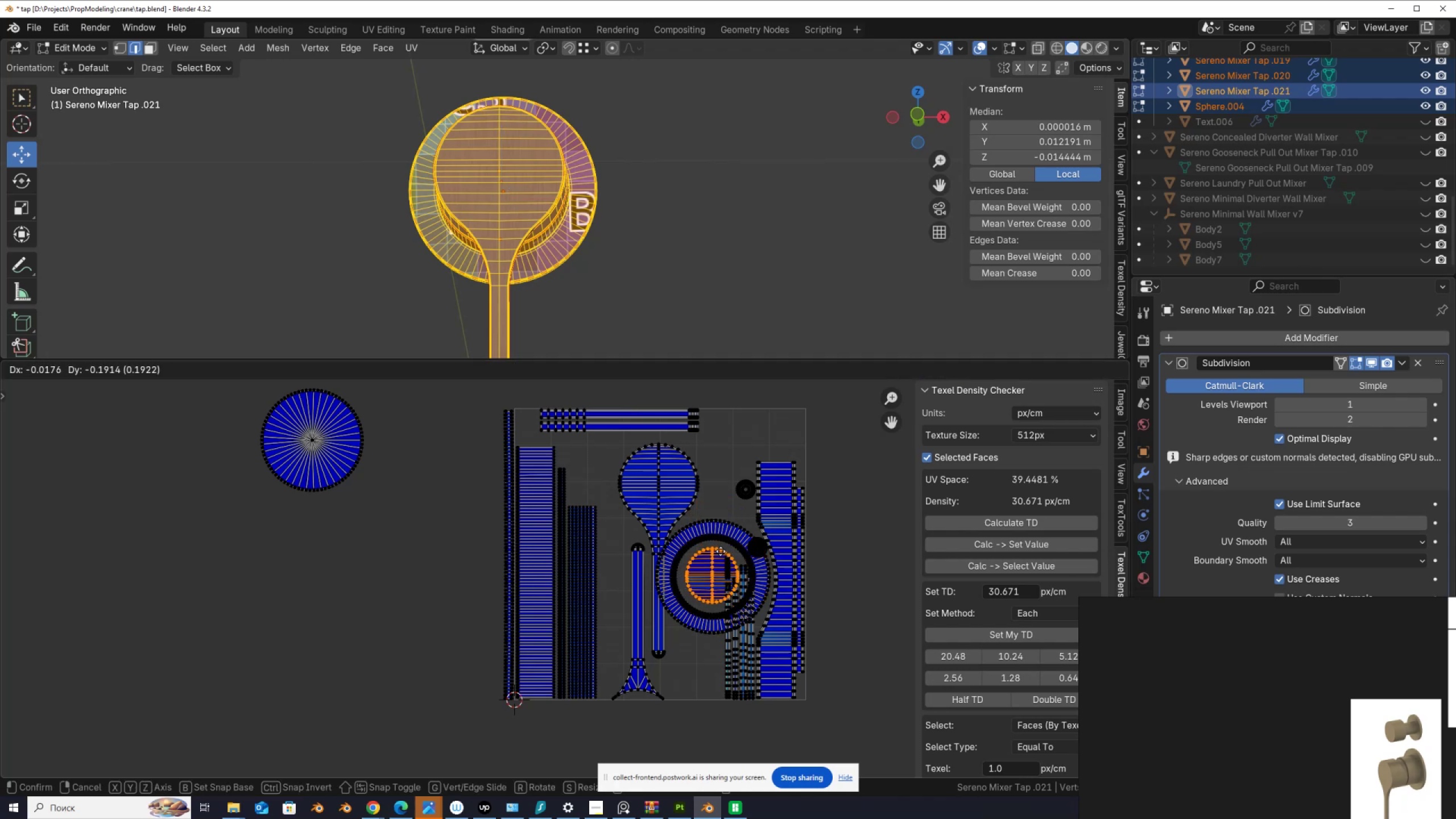 
left_click([721, 551])
 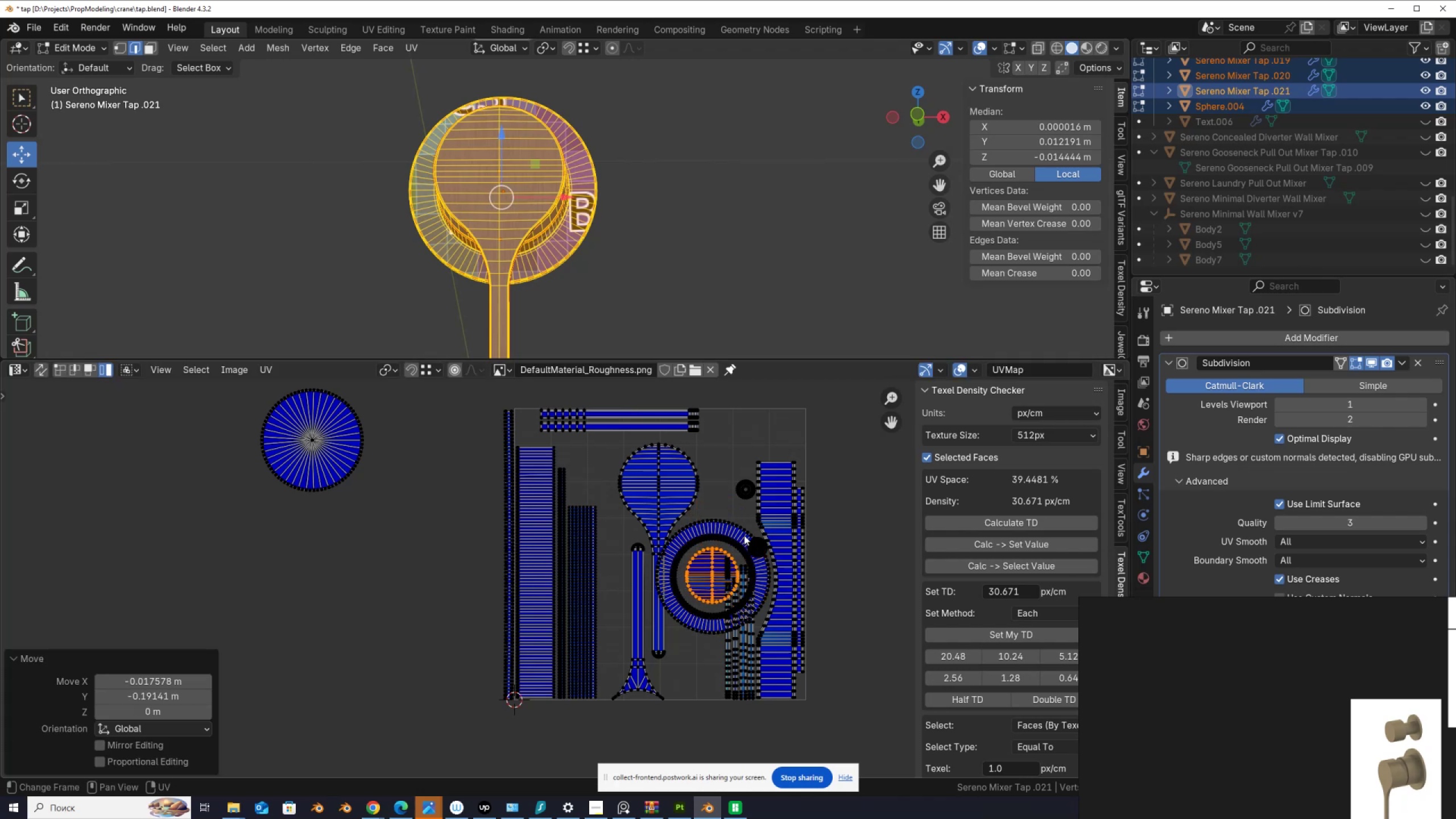 
key(S)
 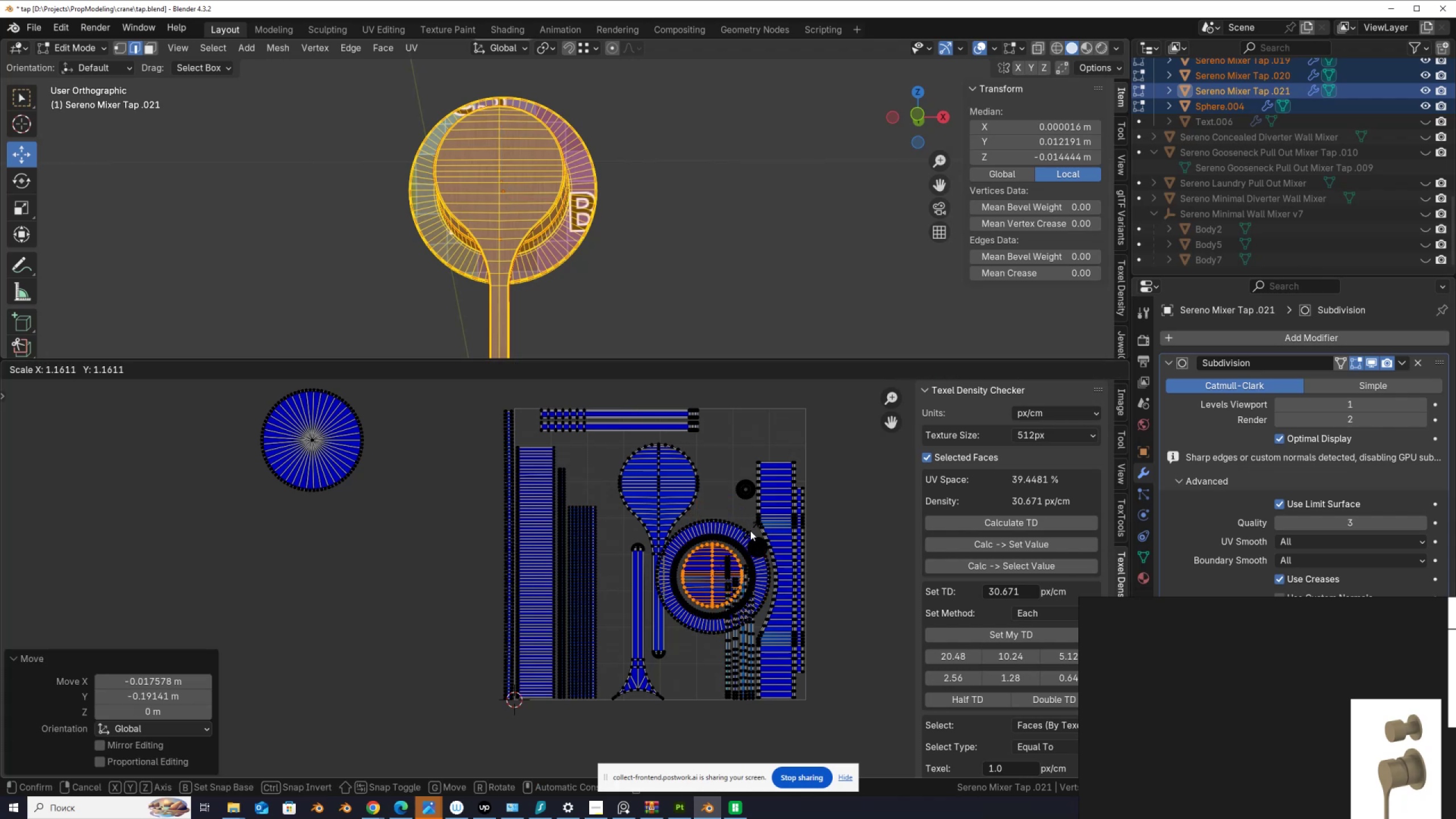 
left_click([750, 531])
 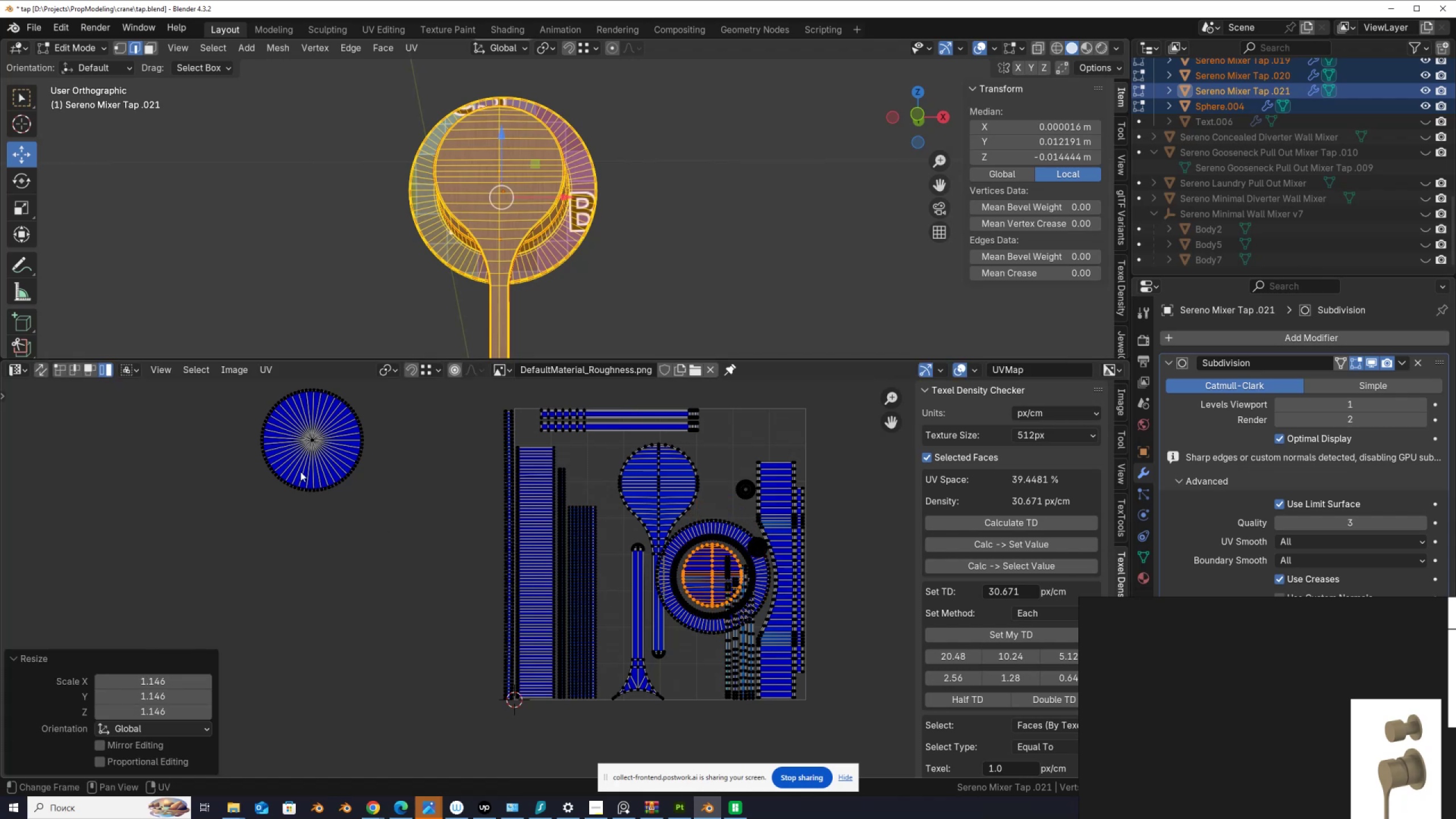 
left_click([326, 452])
 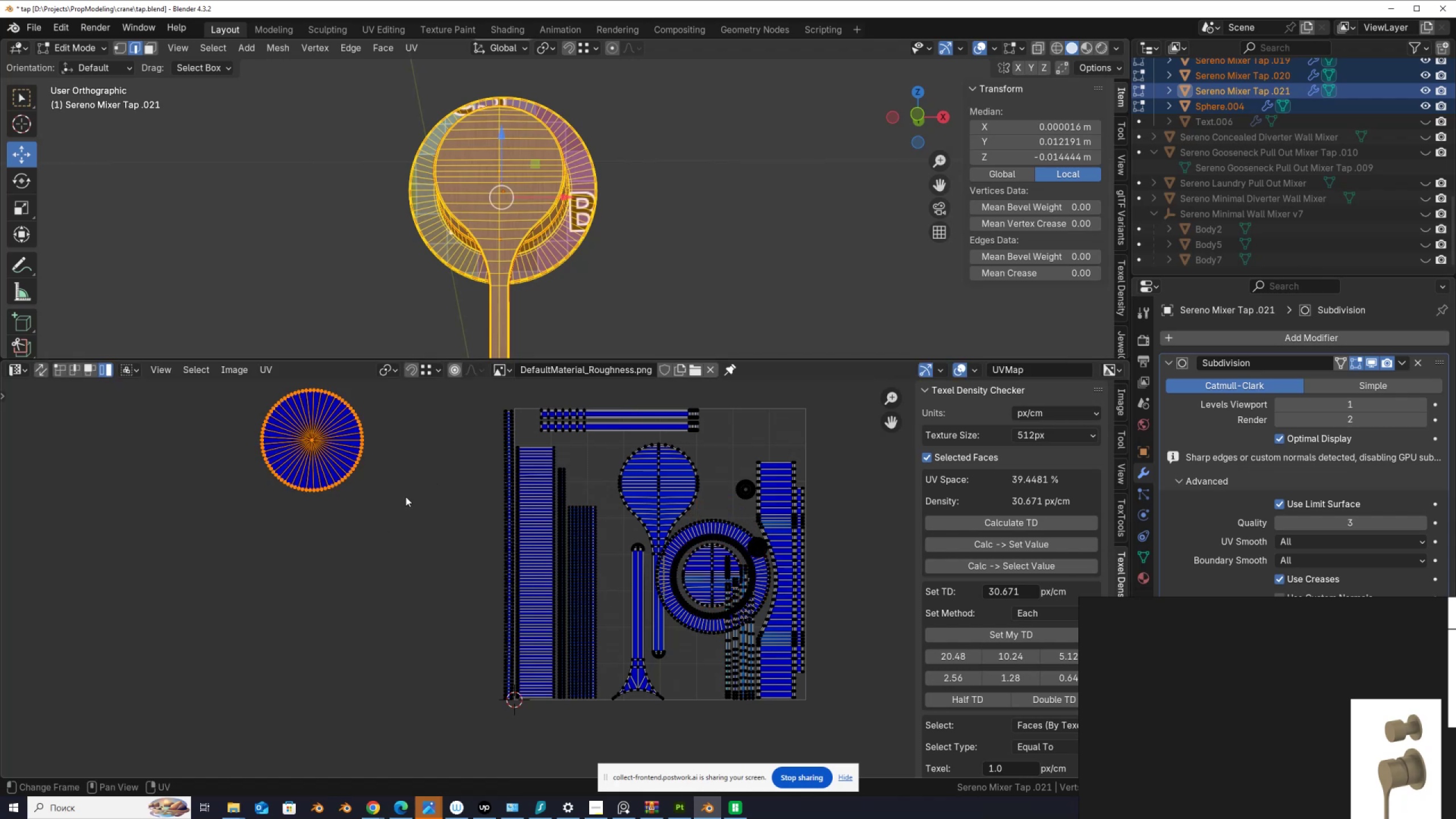 
key(G)
 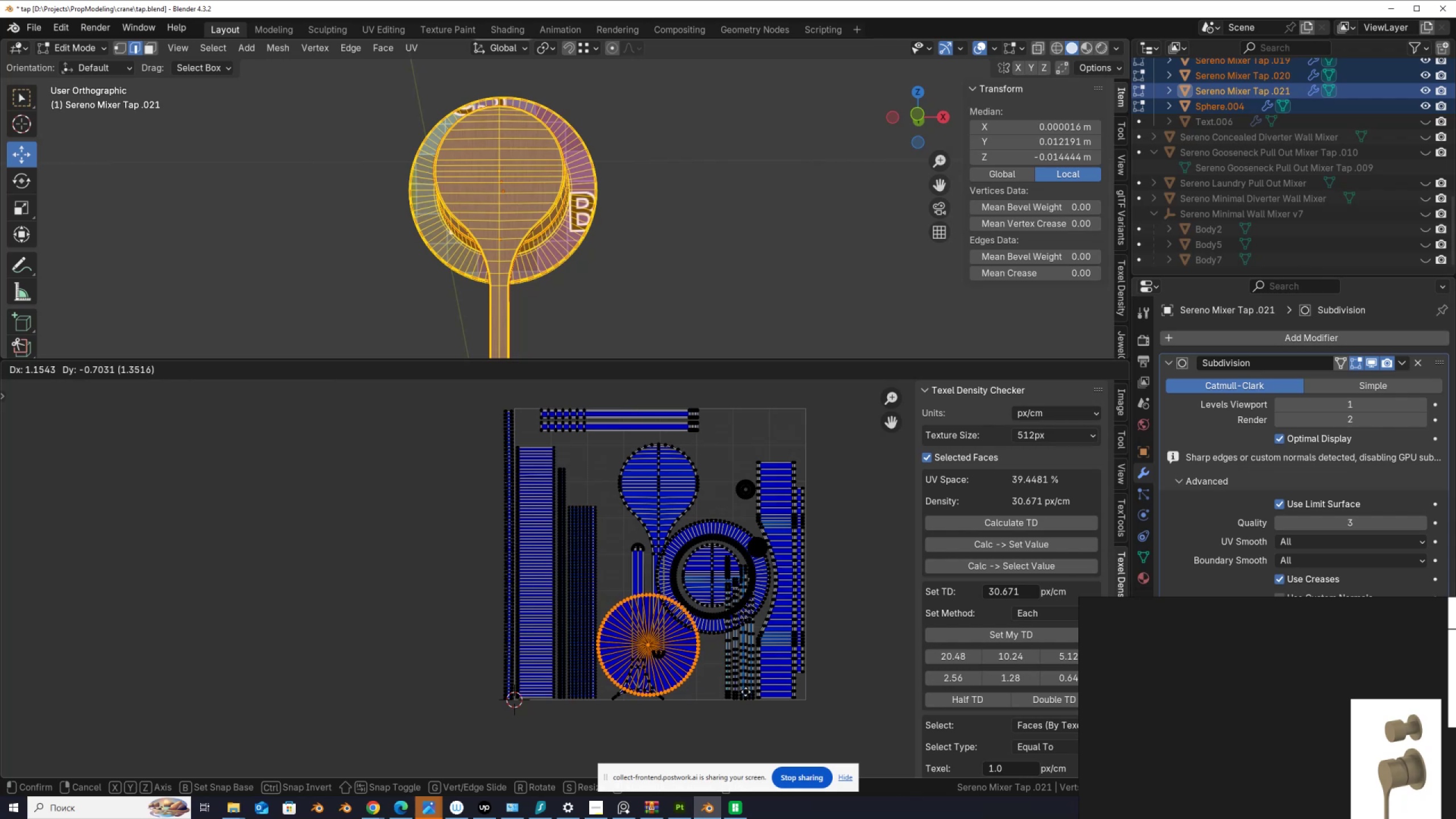 
left_click([747, 694])
 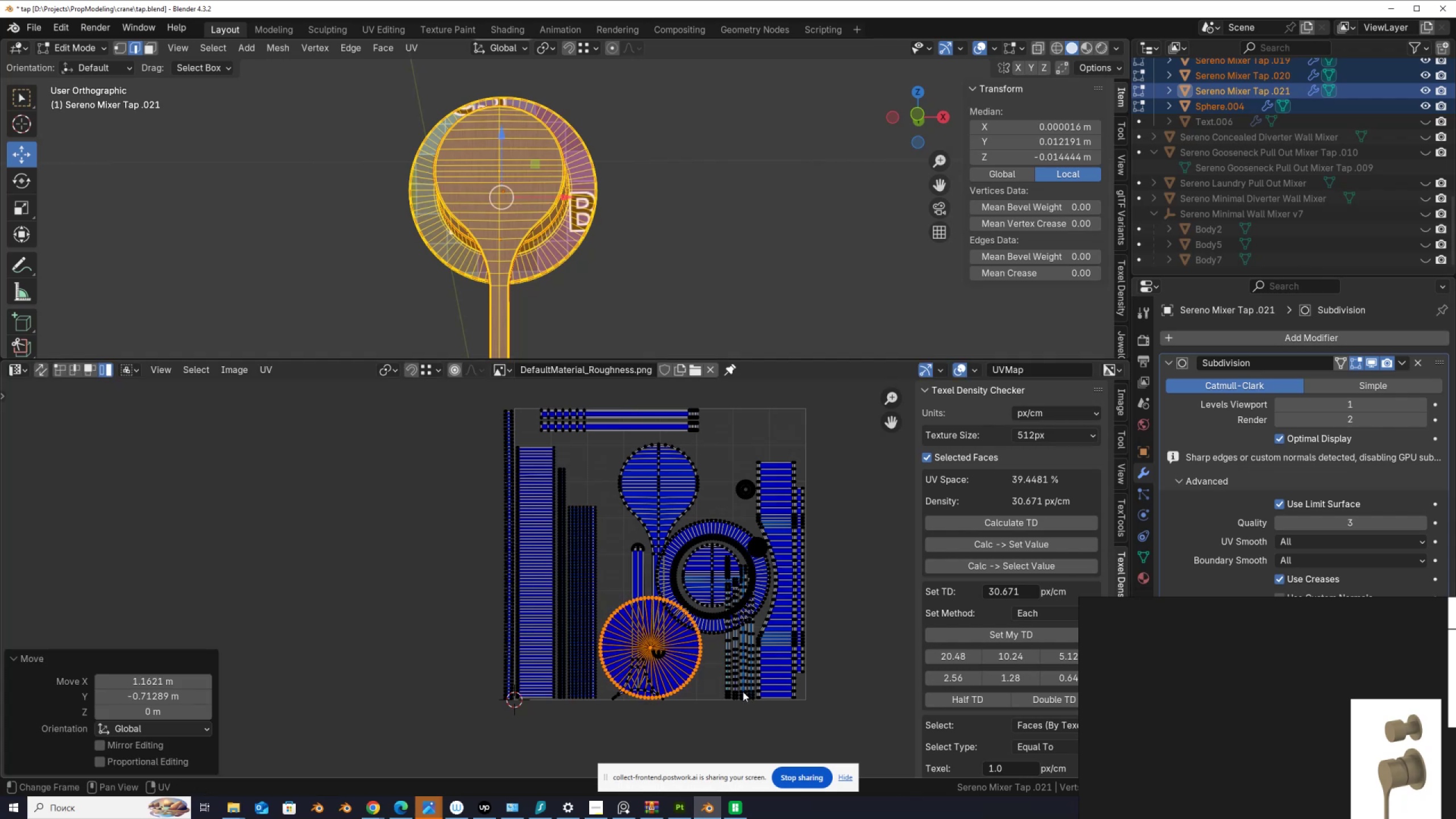 
scroll: coordinate [726, 673], scroll_direction: up, amount: 2.0
 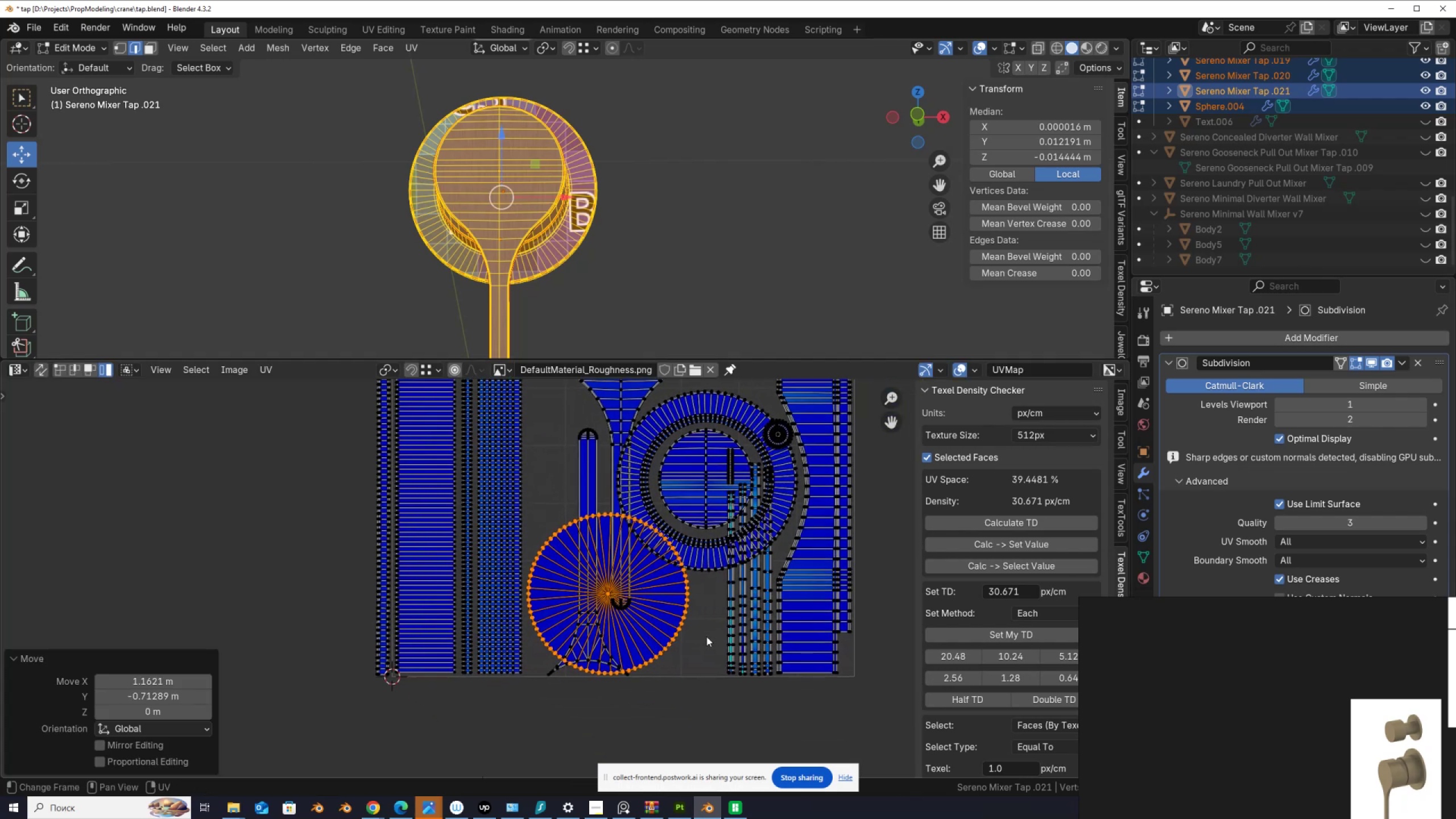 
key(S)
 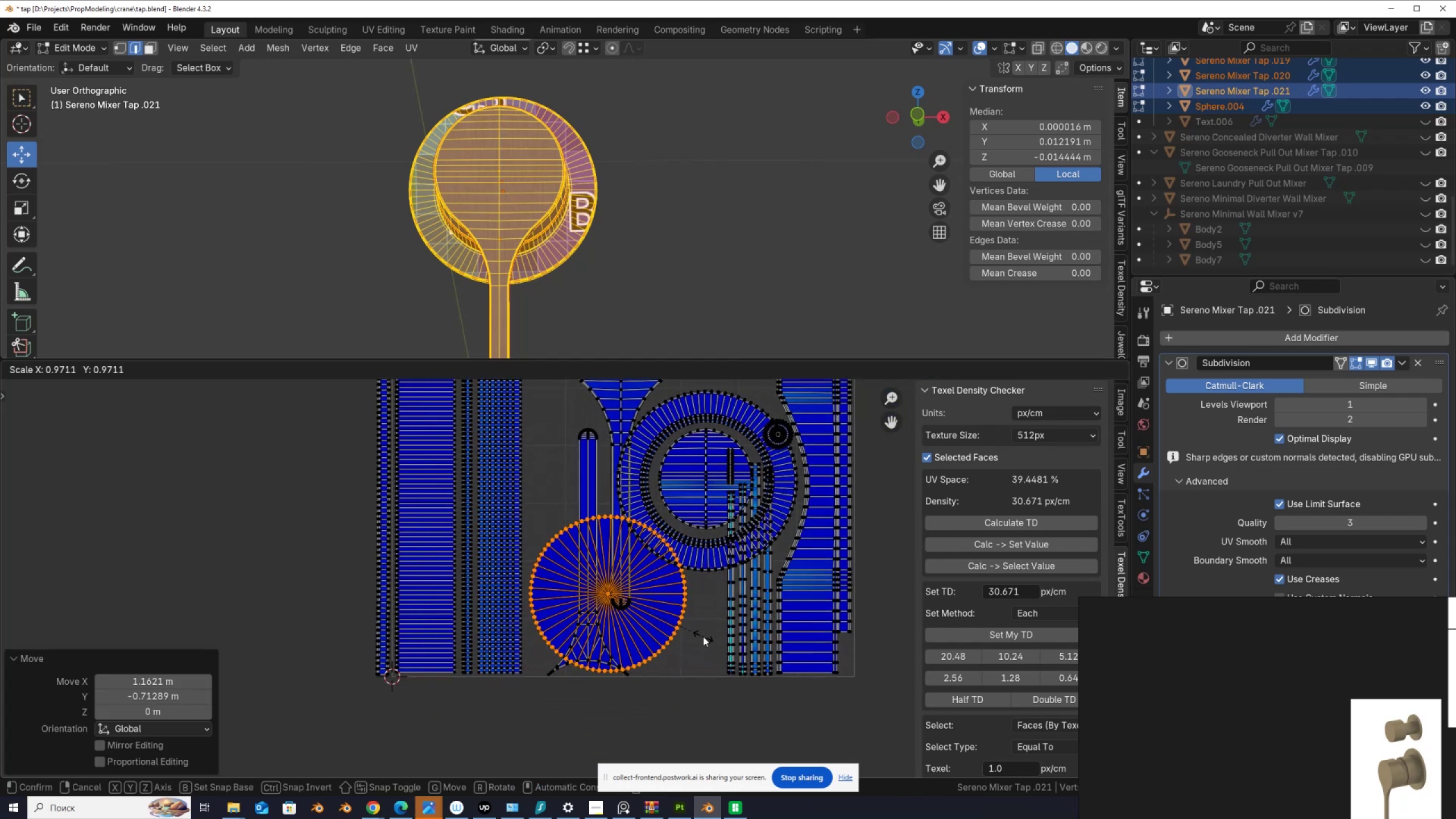 
left_click([703, 636])
 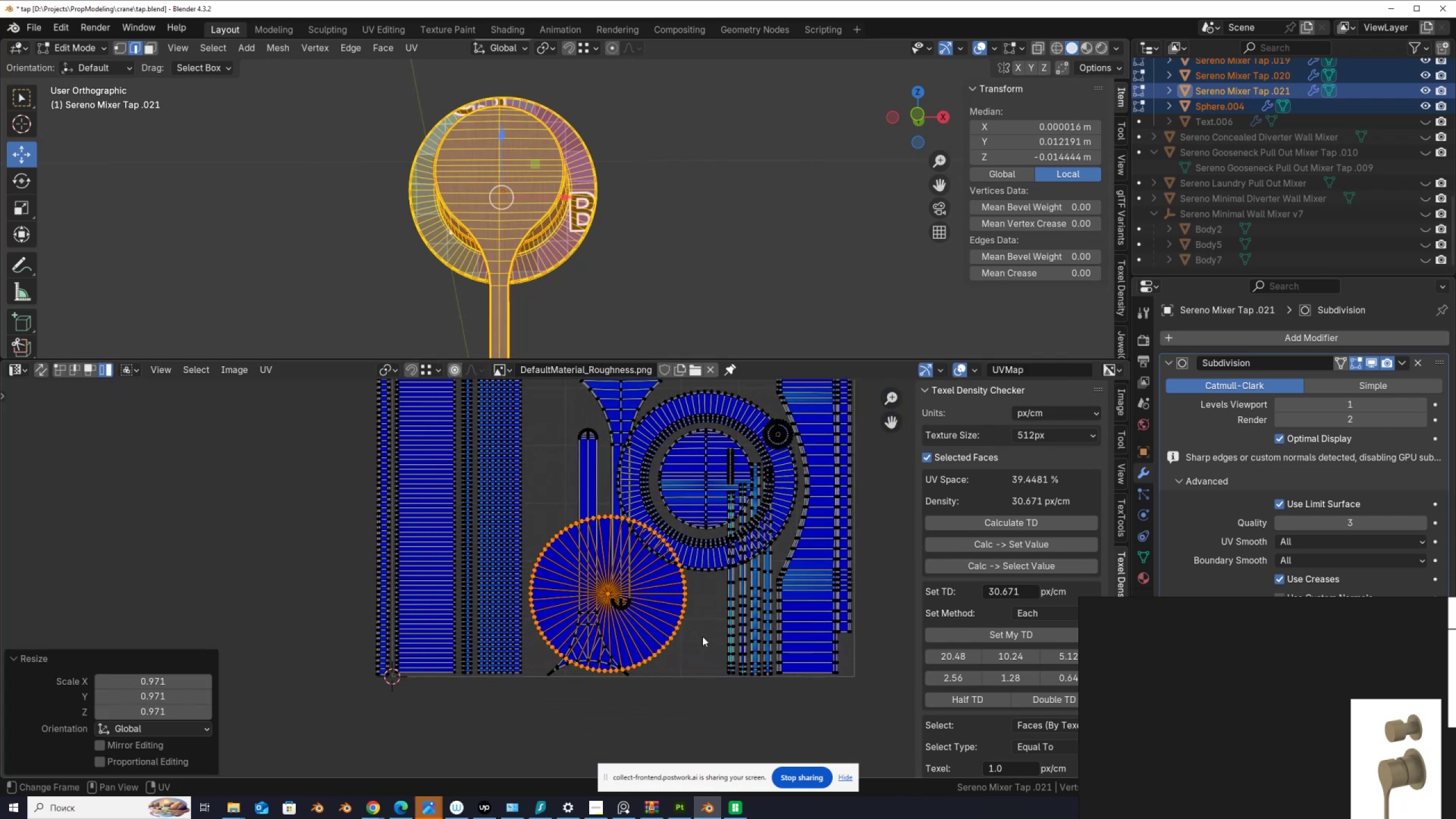 
key(G)
 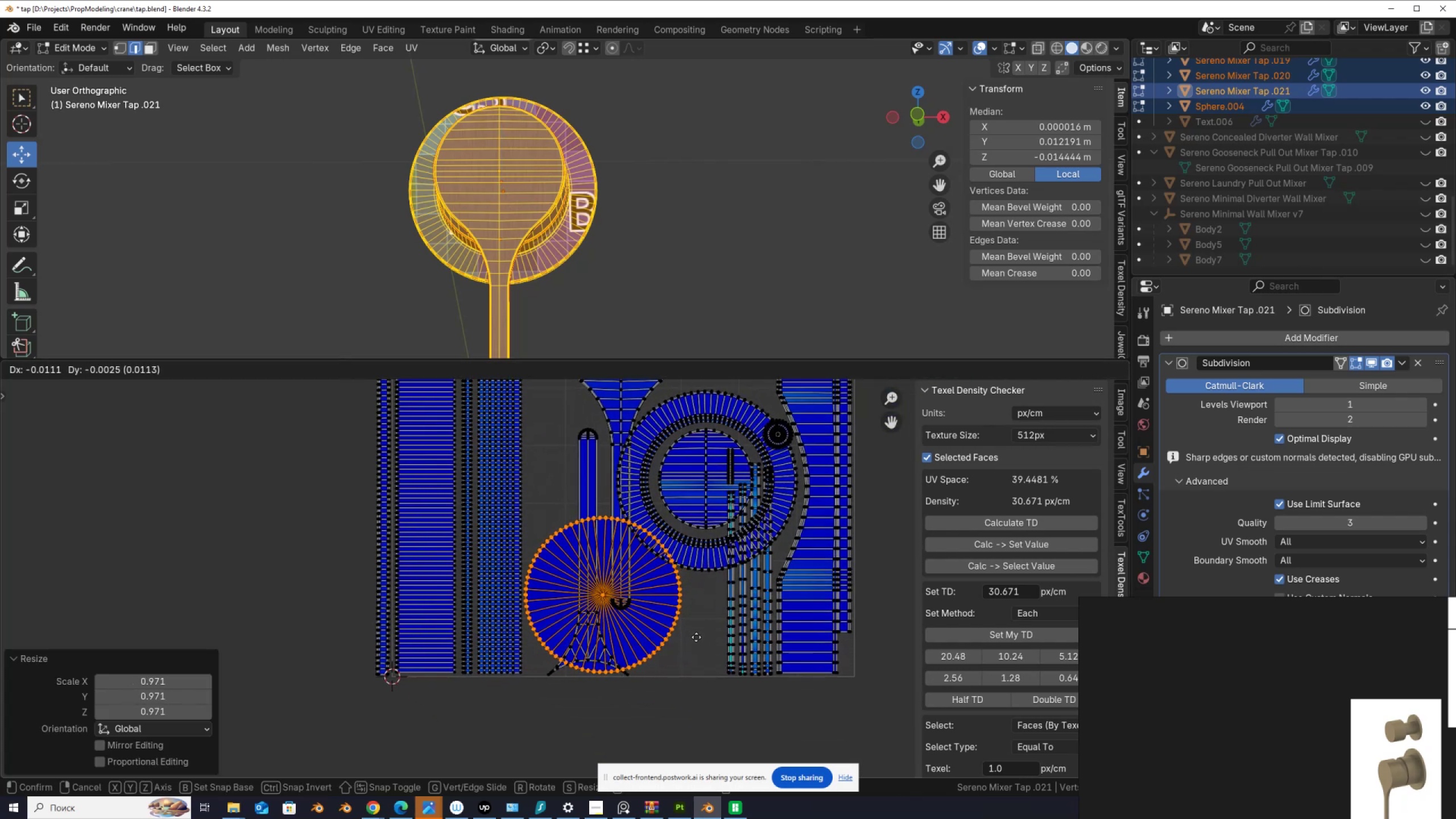 
left_click([696, 637])
 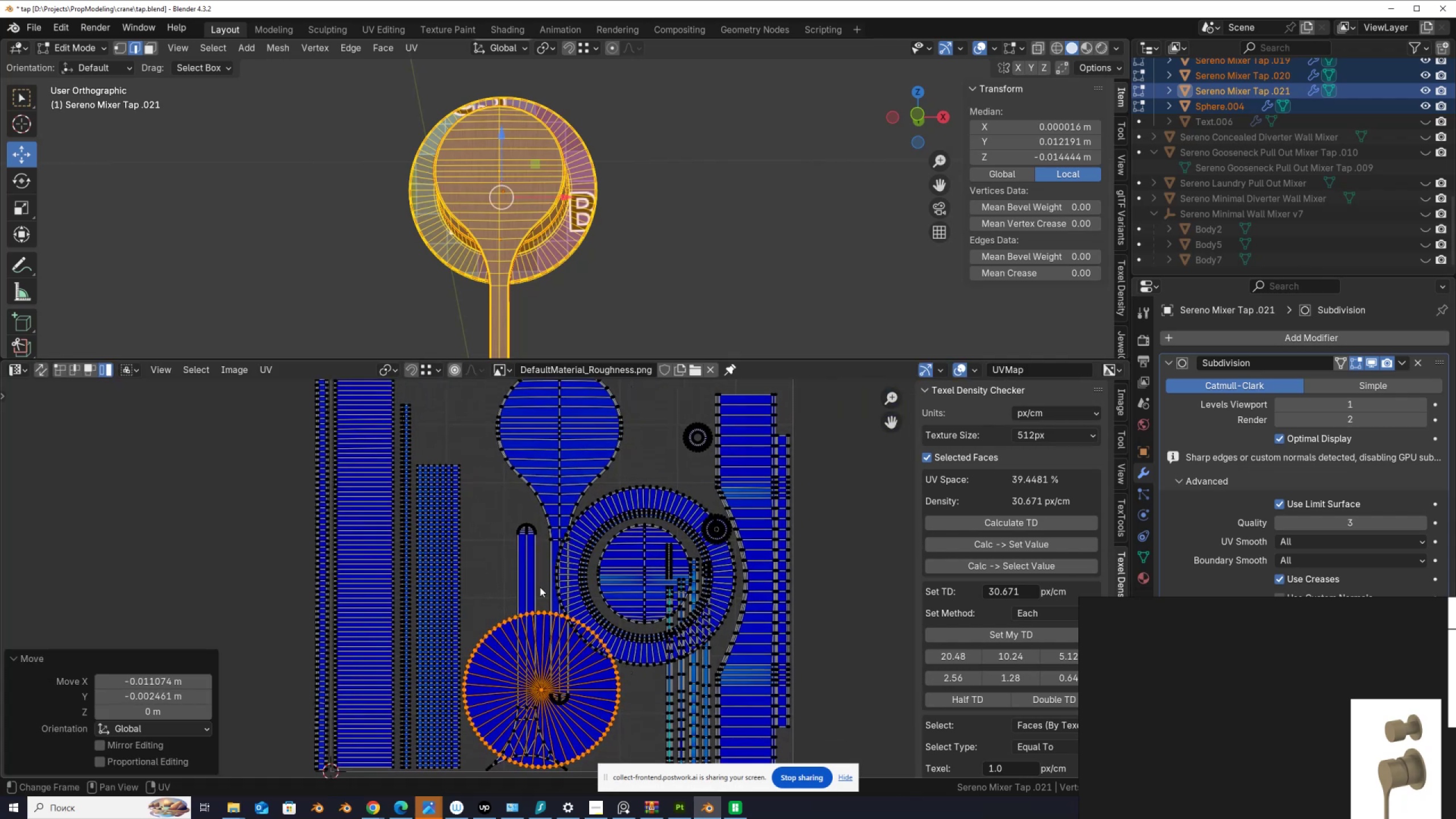 
left_click([533, 578])
 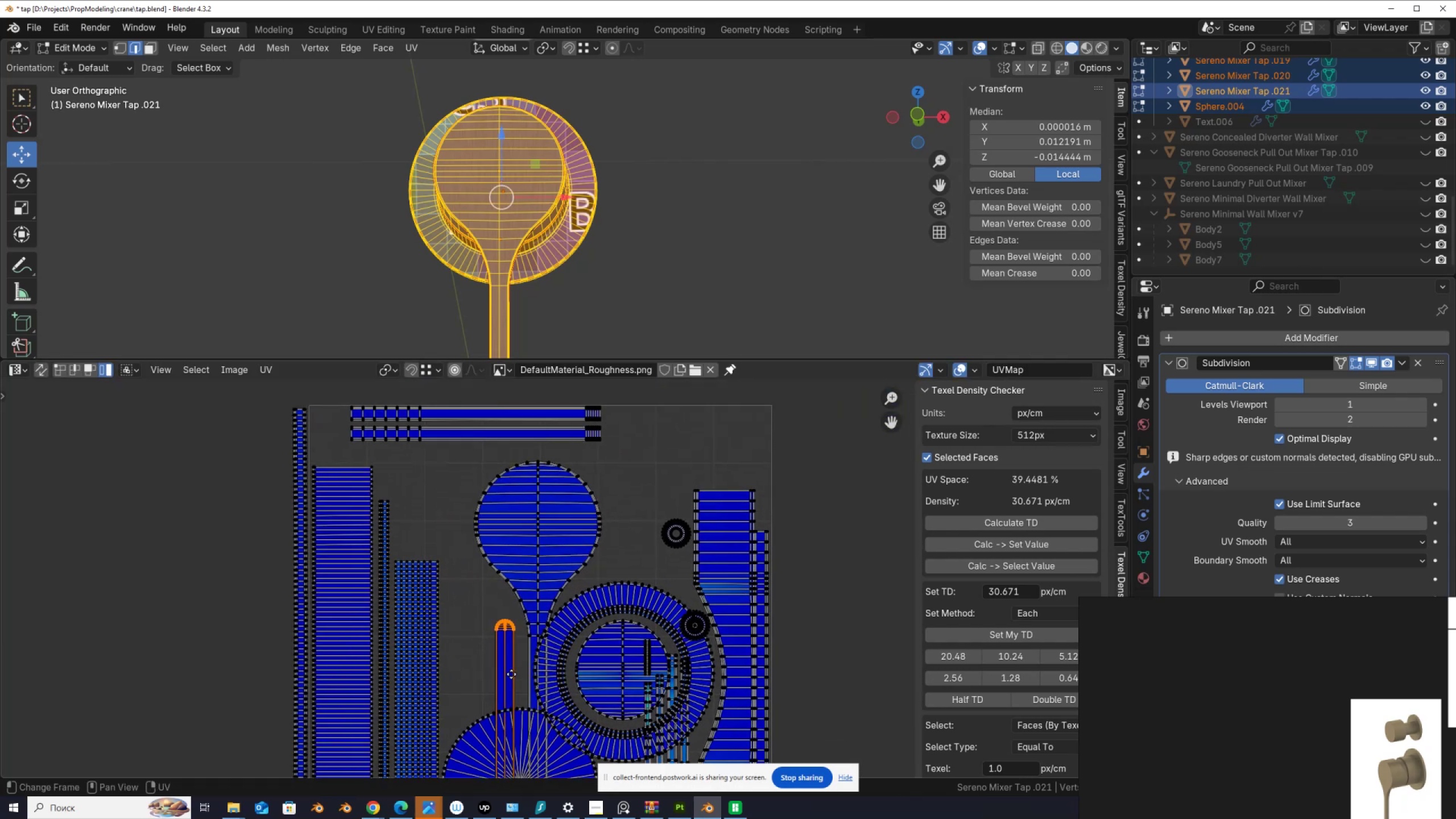 
scroll: coordinate [518, 640], scroll_direction: down, amount: 2.0
 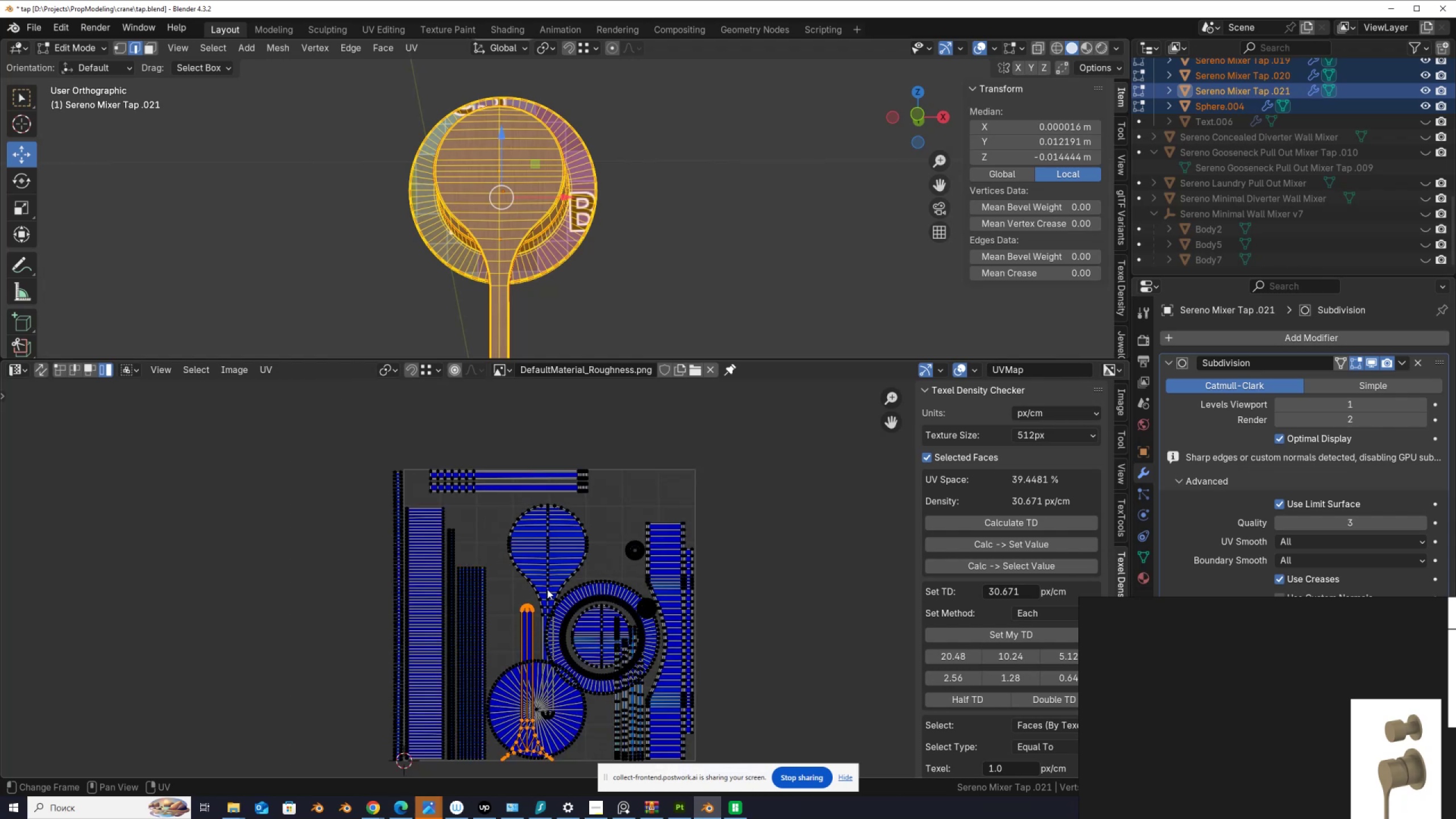 
key(G)
 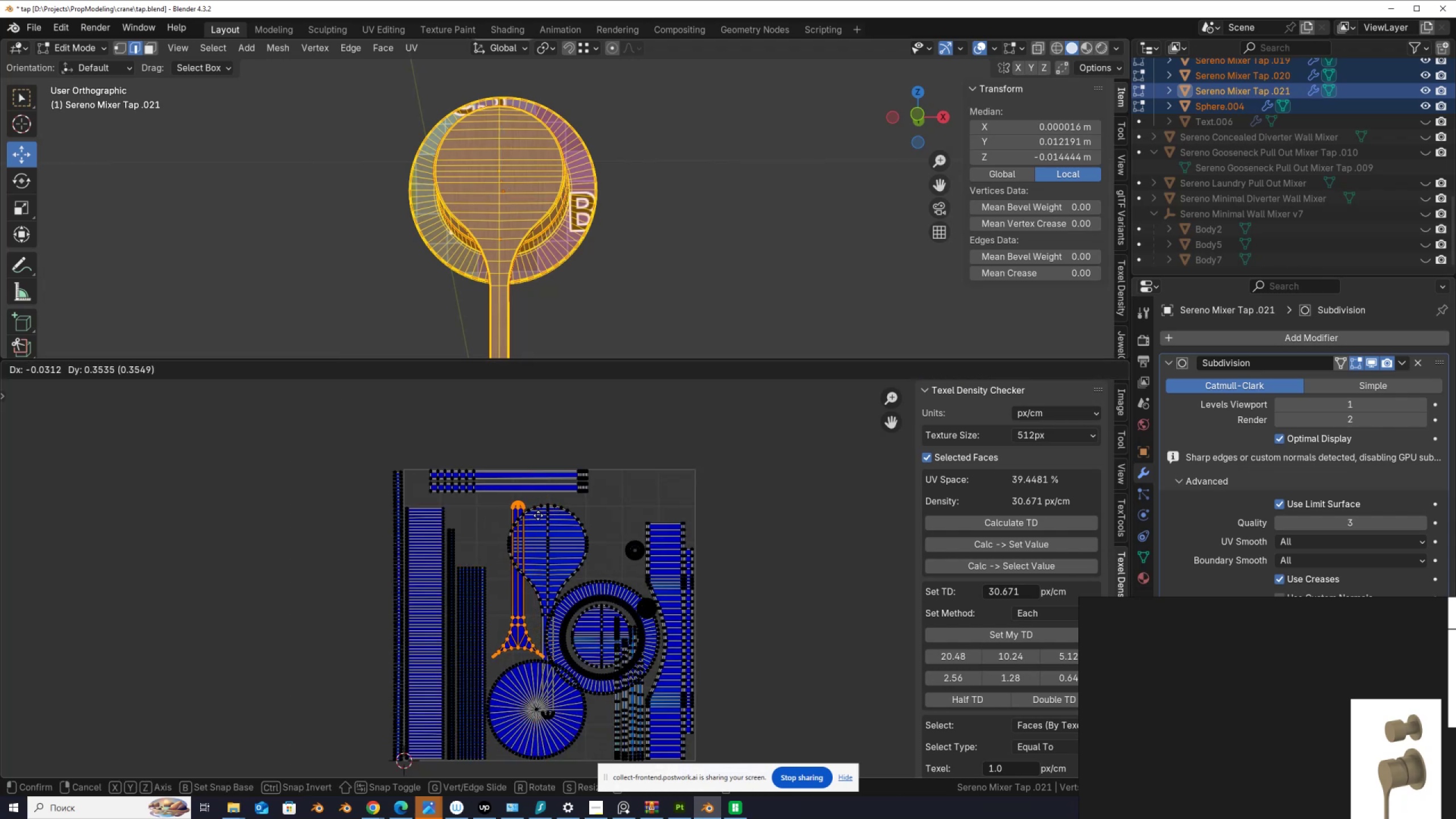 
double_click([560, 528])
 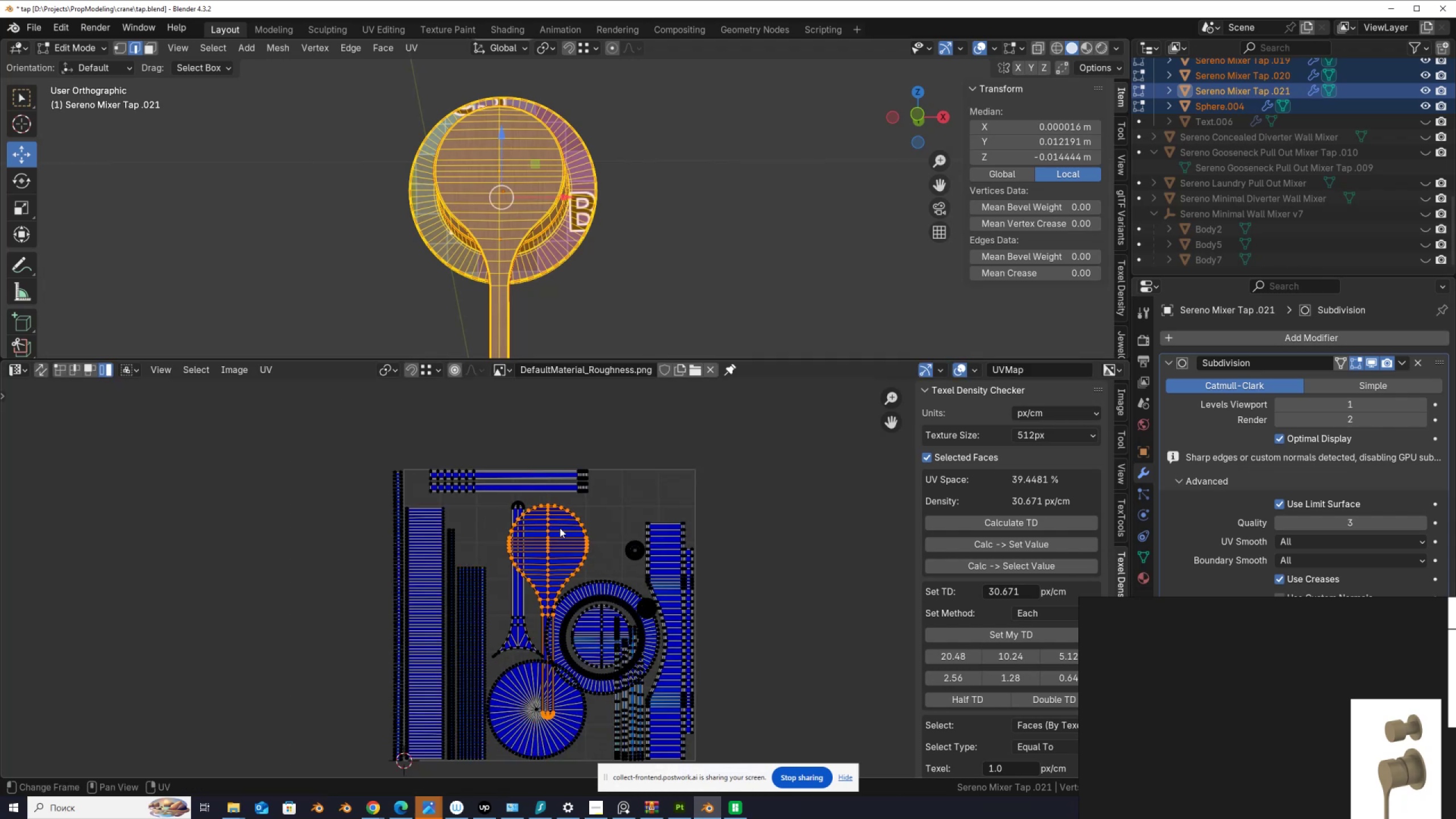 
key(G)
 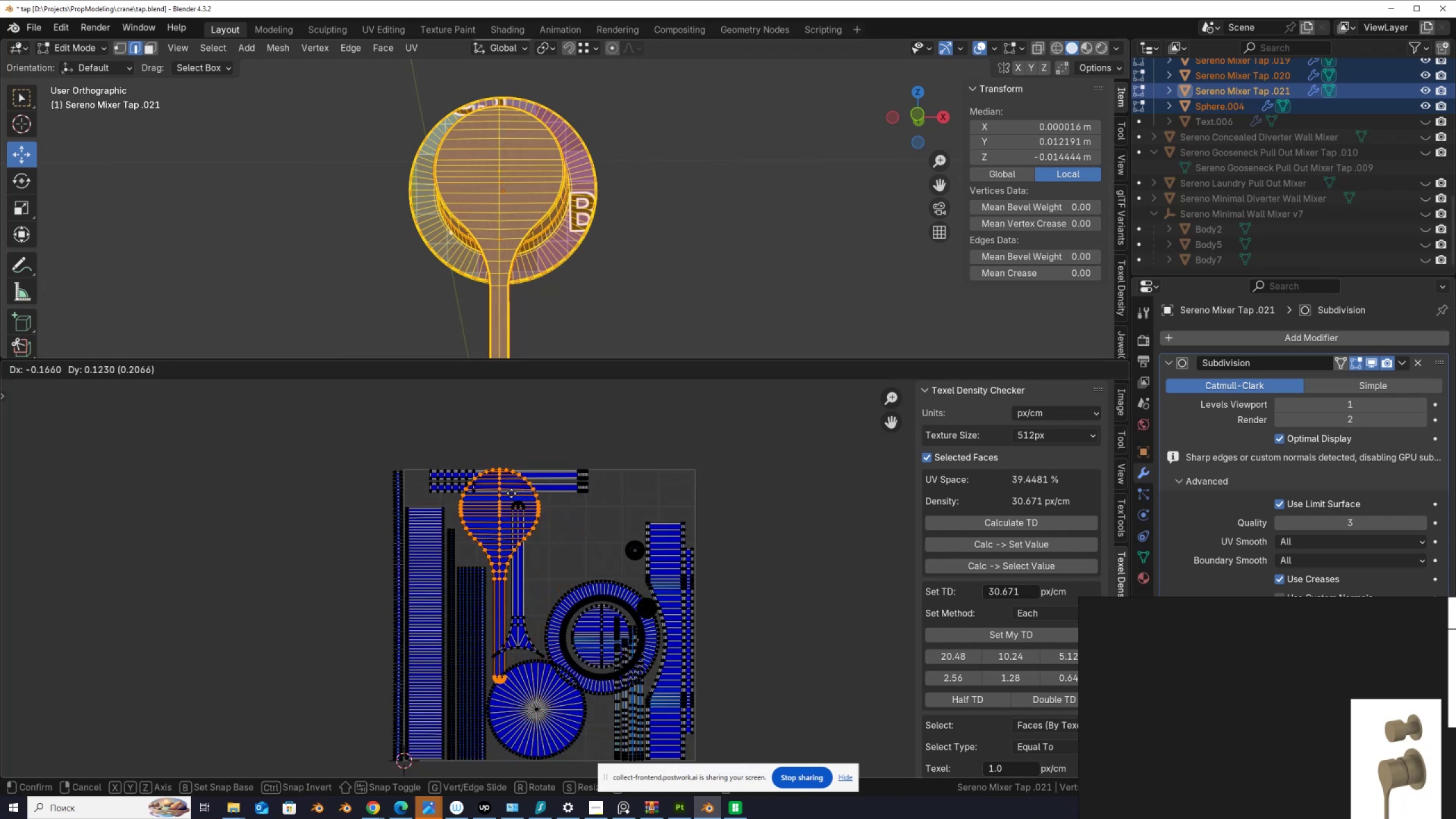 
left_click([511, 493])
 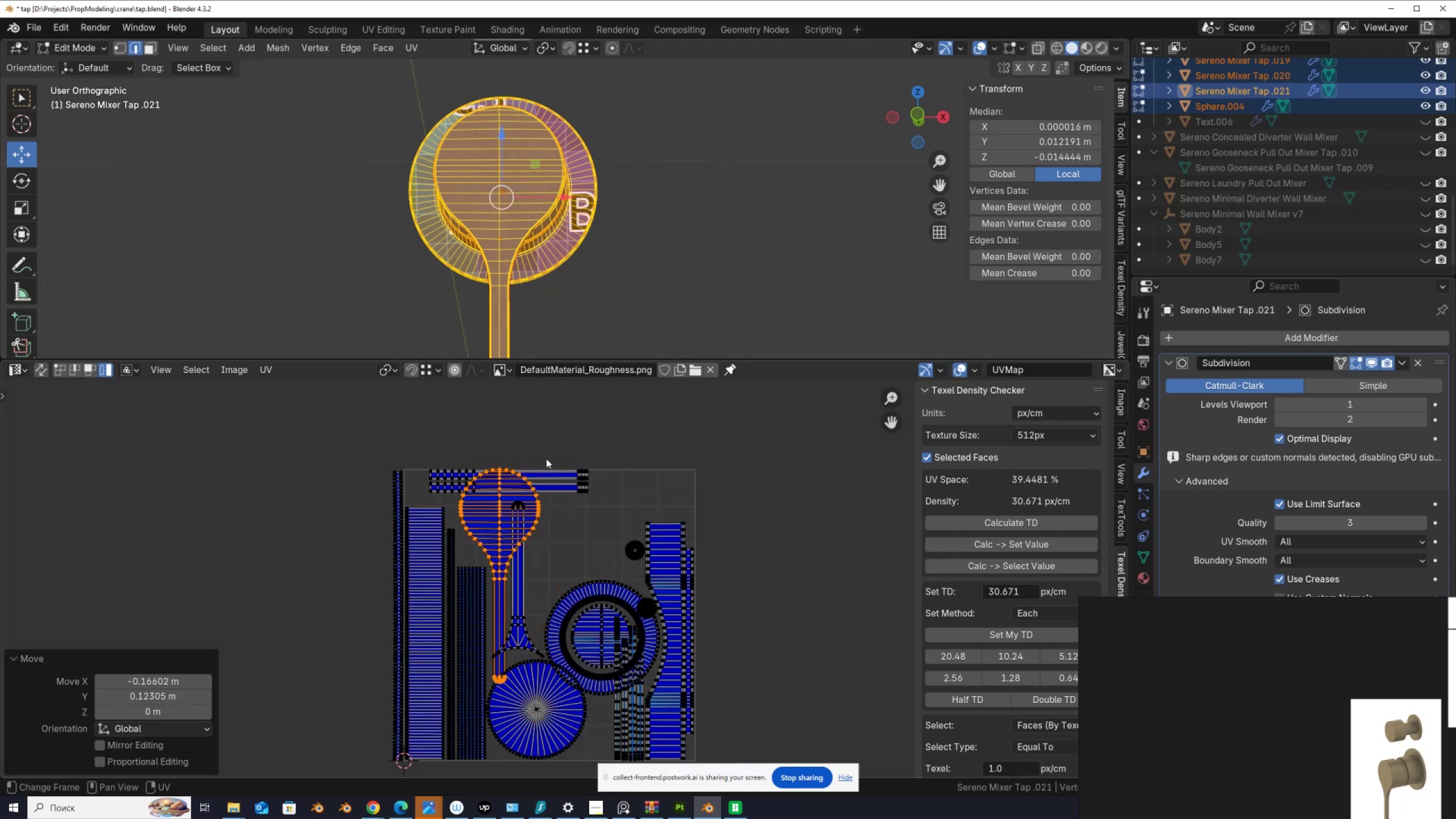 
left_click_drag(start_coordinate=[562, 460], to_coordinate=[597, 505])
 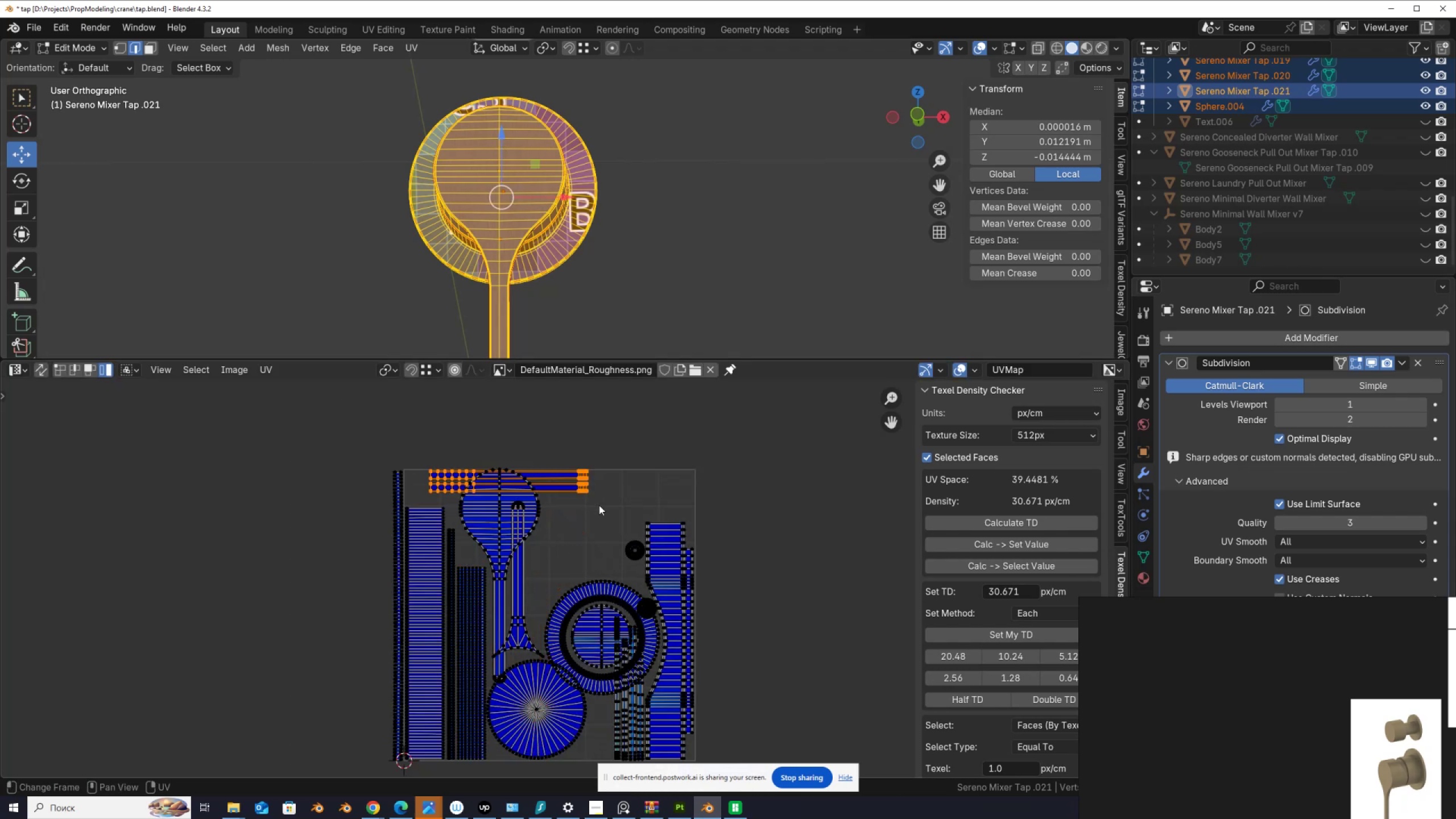 
key(G)
 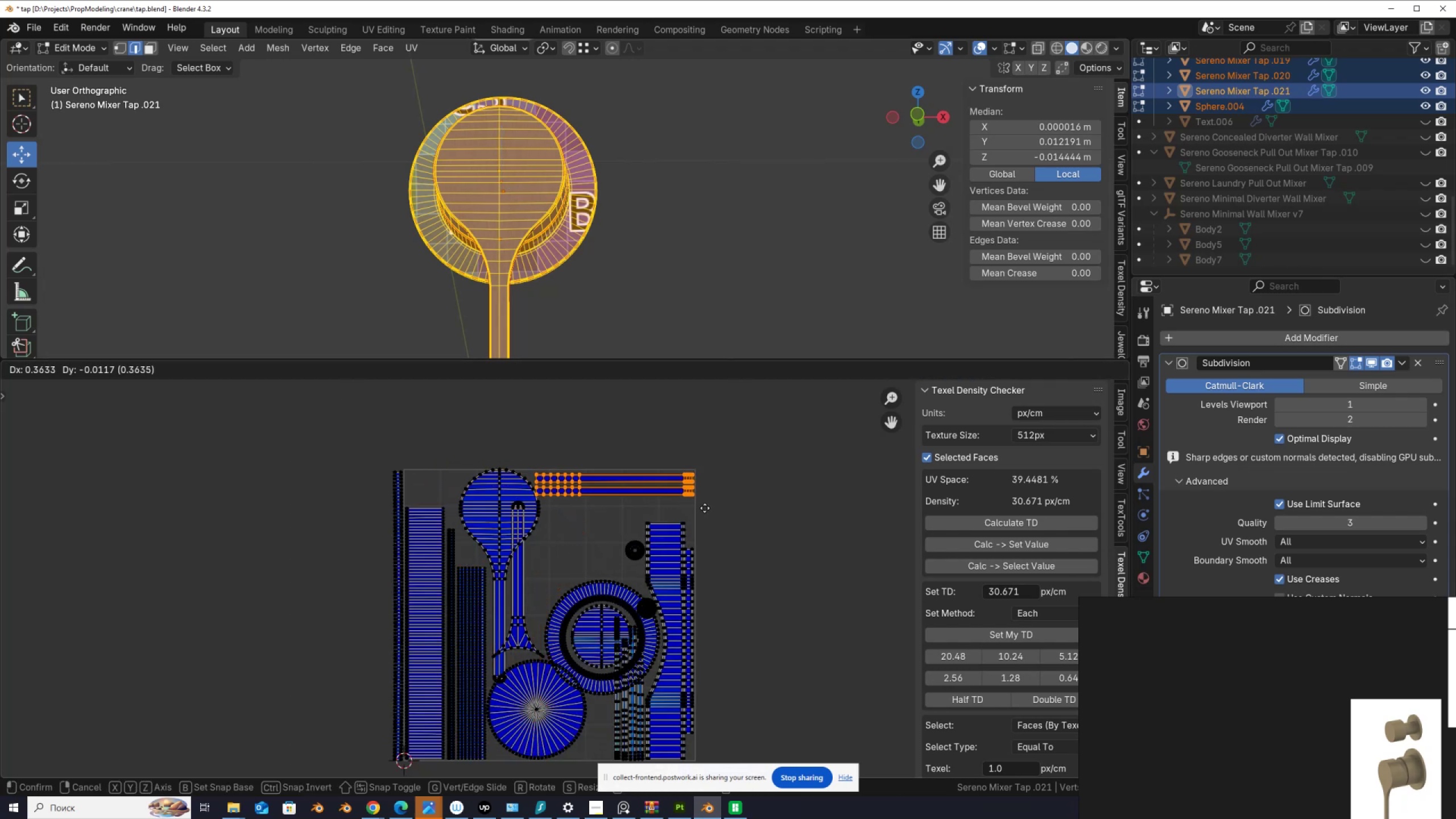 
left_click([705, 507])
 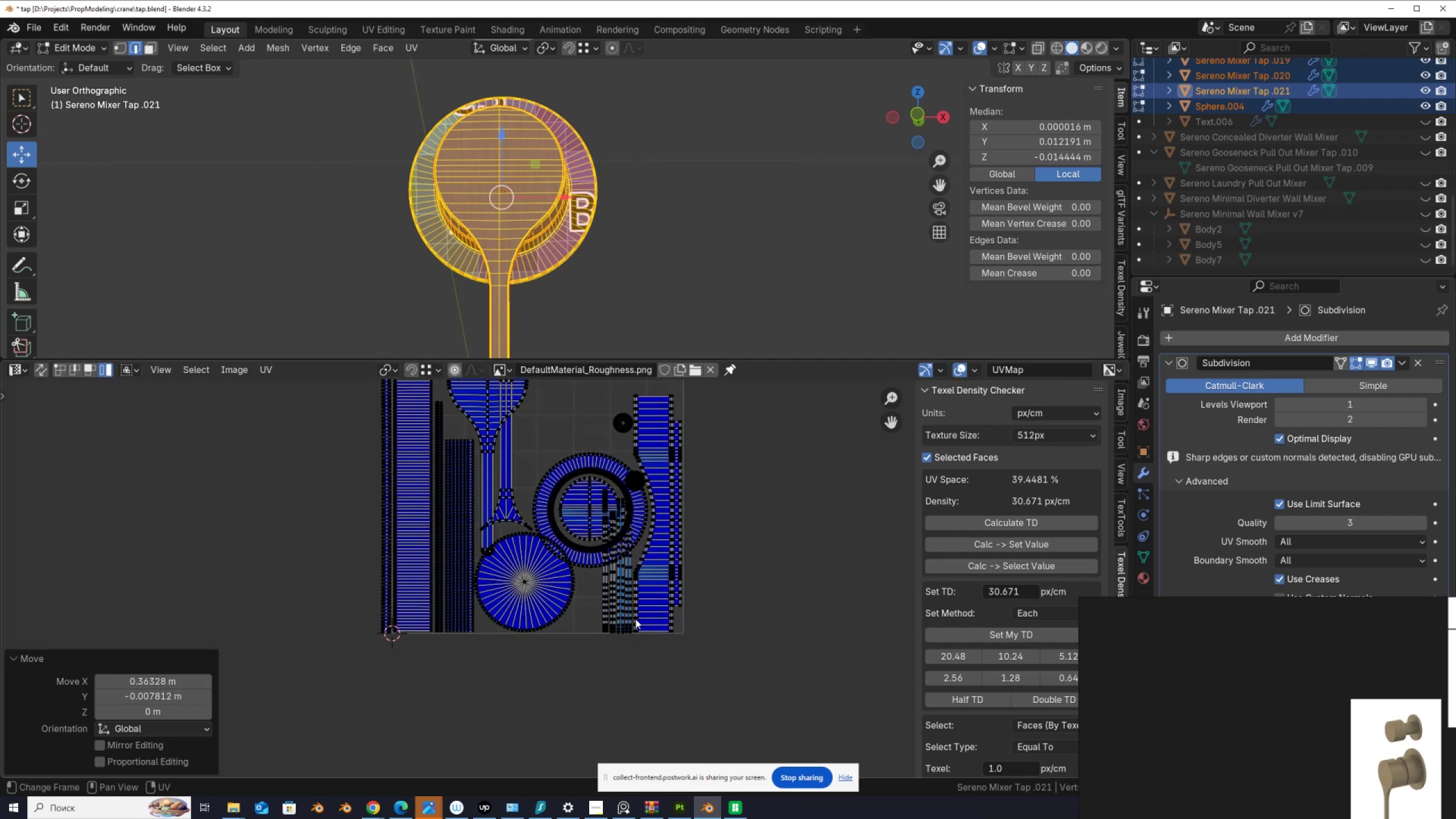 
left_click_drag(start_coordinate=[599, 614], to_coordinate=[630, 647])
 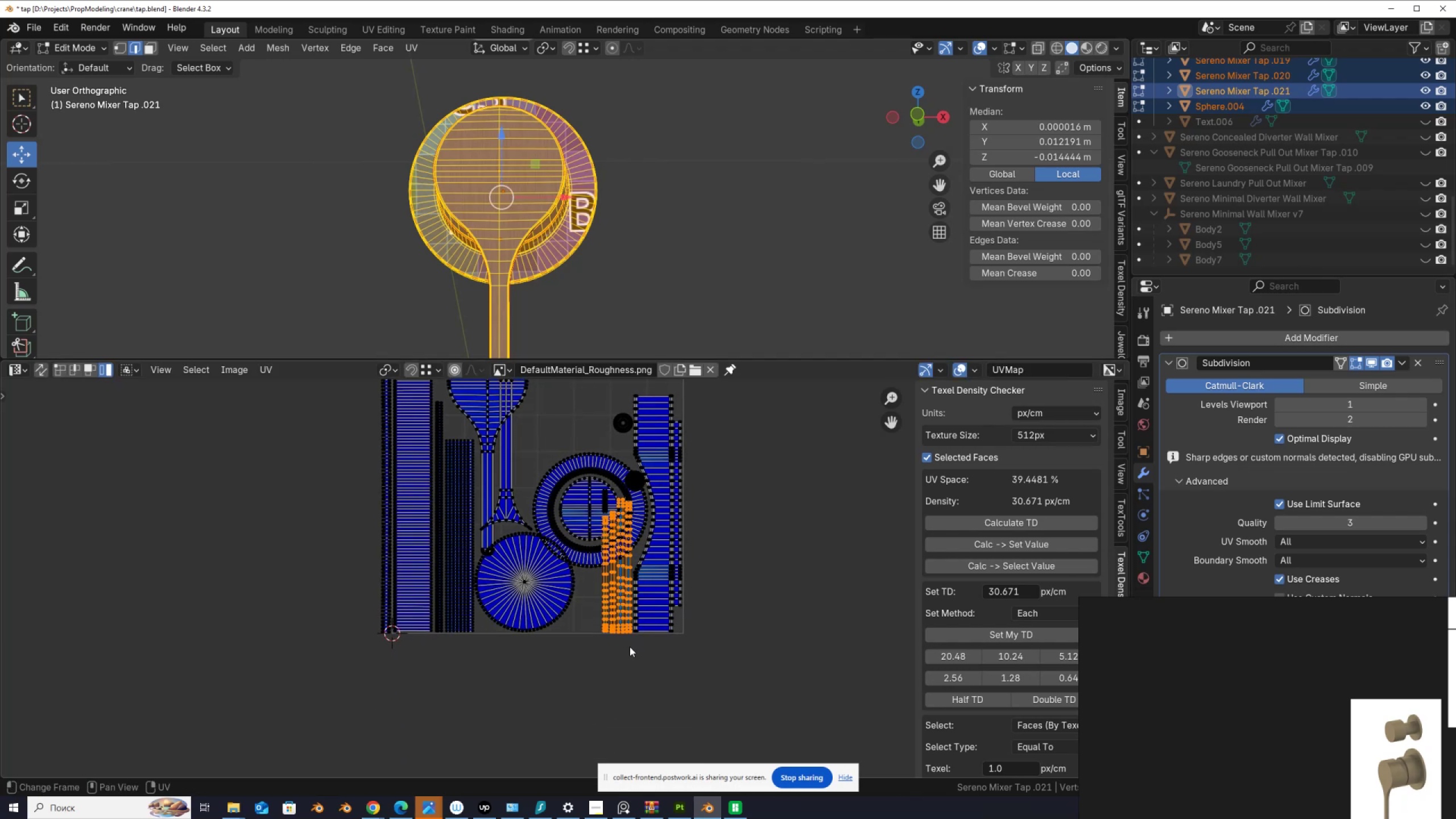 
key(G)
 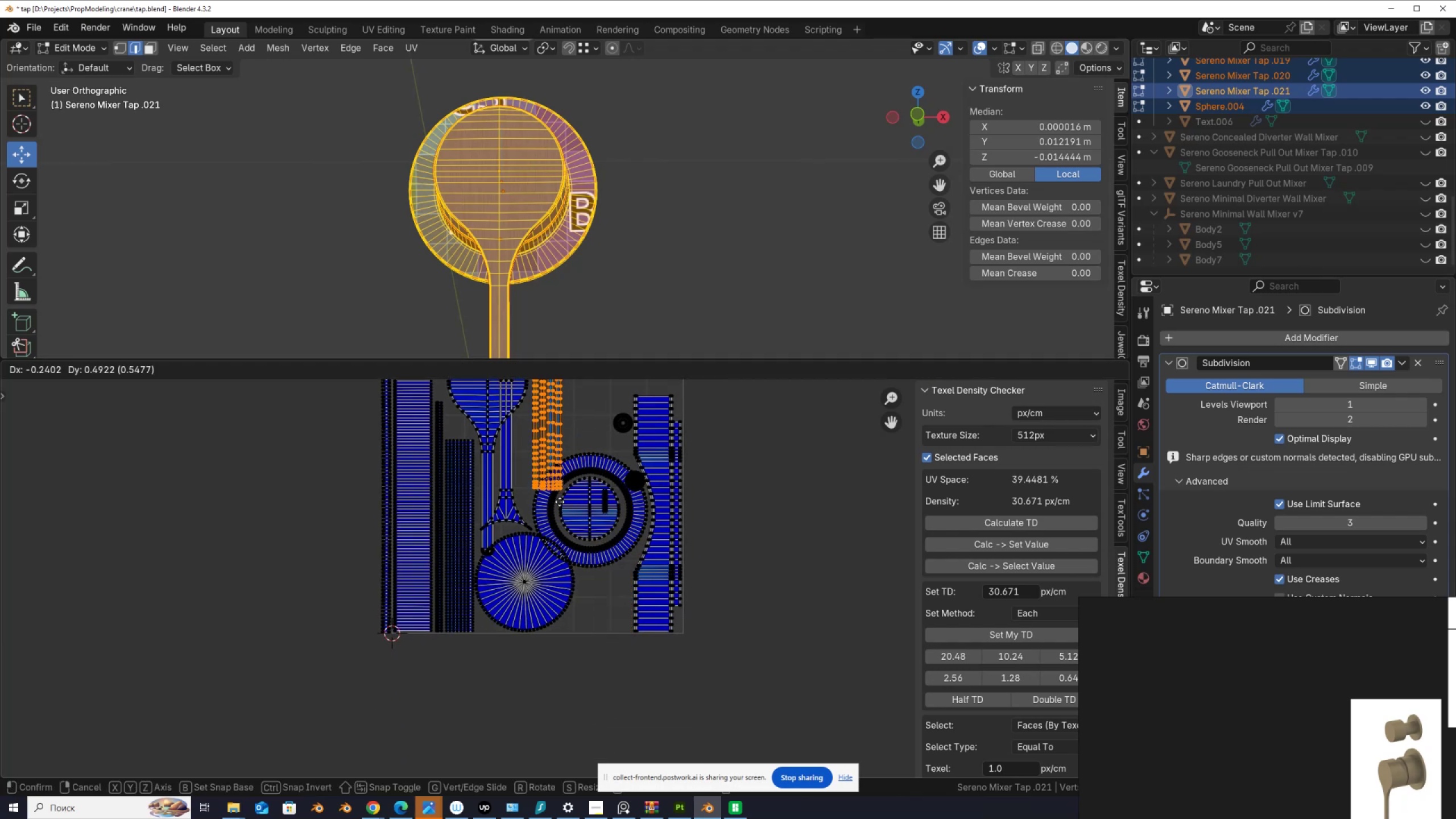 
left_click([560, 500])
 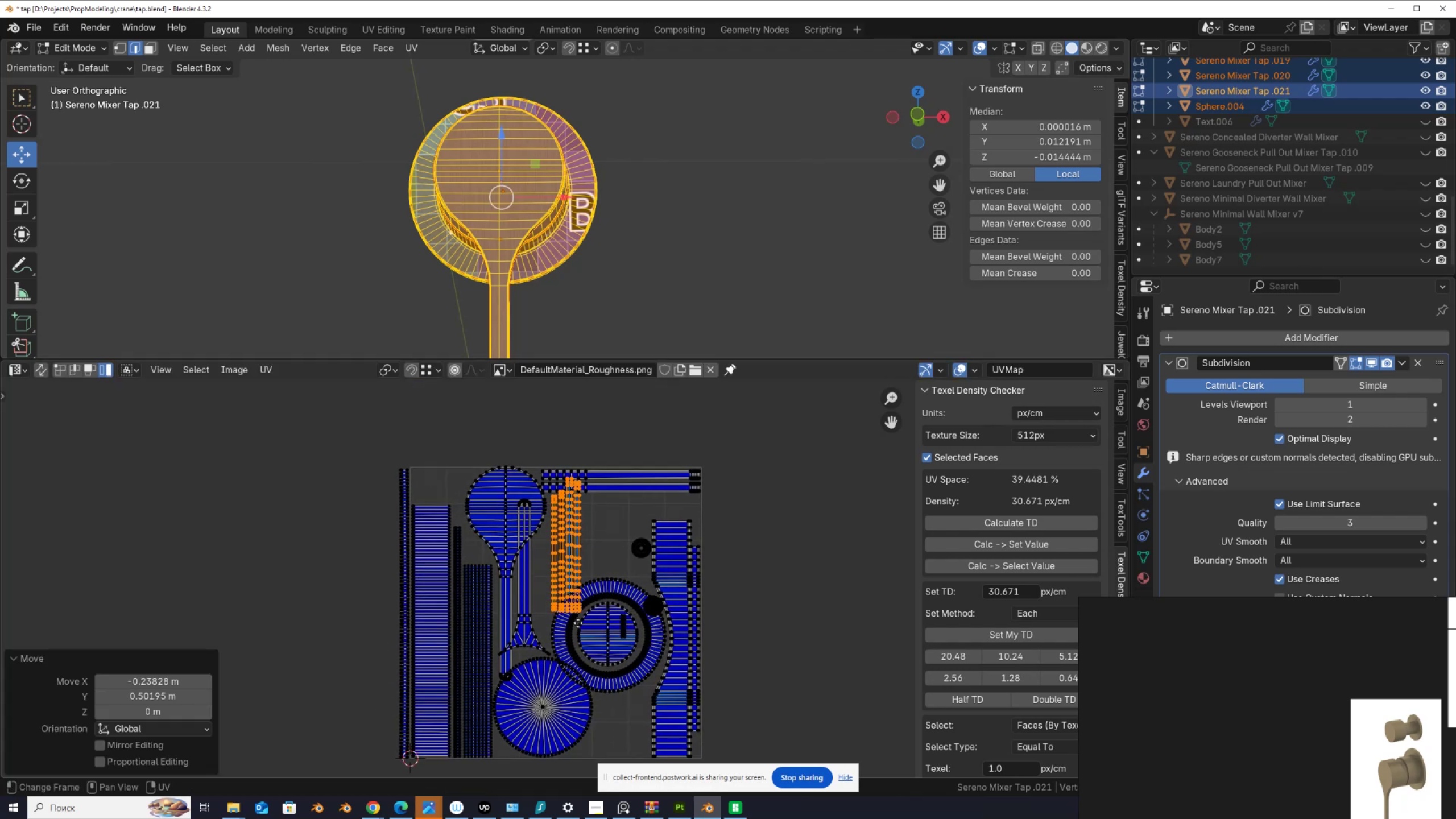 
scroll: coordinate [578, 607], scroll_direction: up, amount: 5.0
 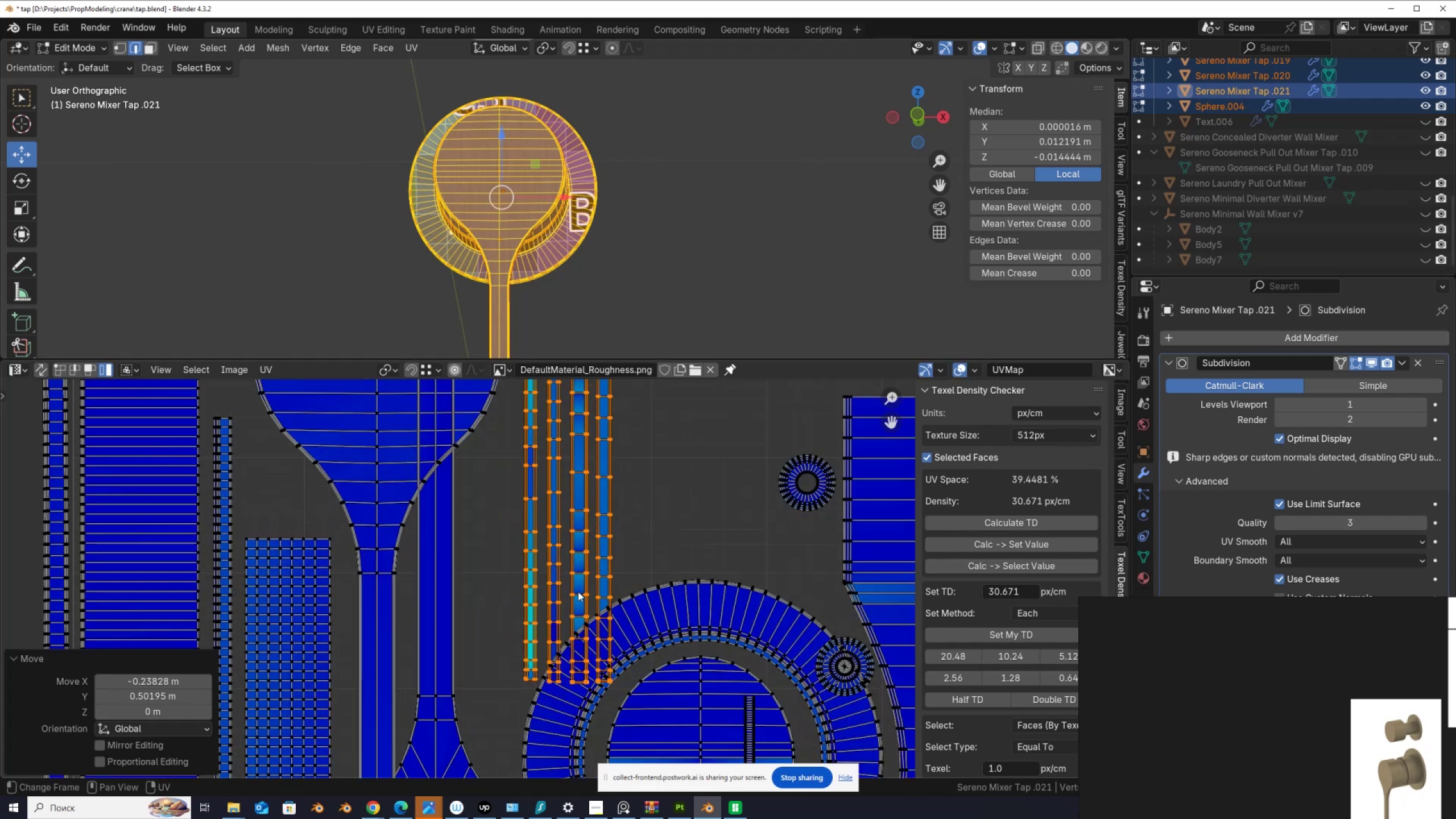 
scroll: coordinate [578, 592], scroll_direction: down, amount: 3.0
 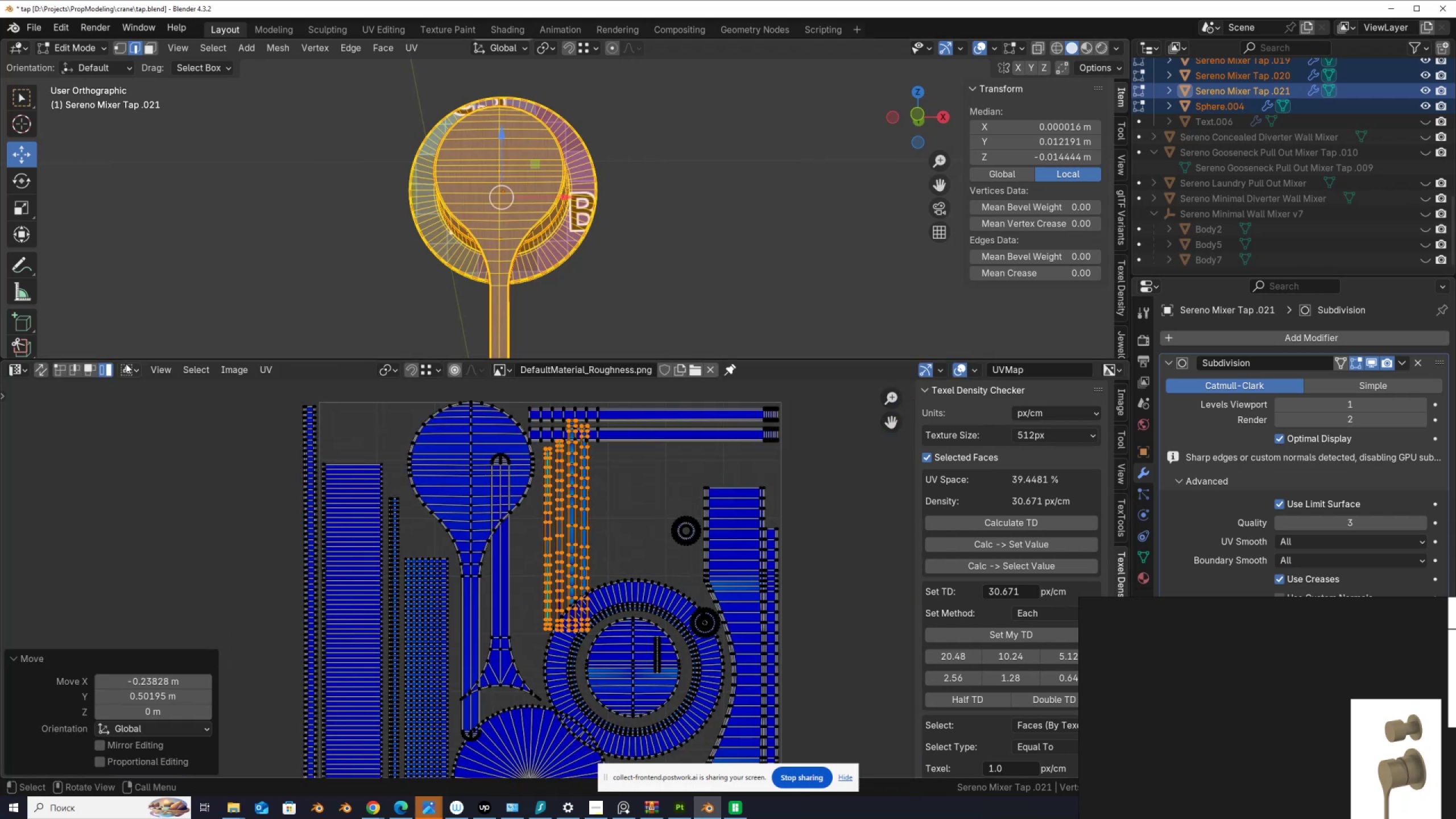 
left_click([35, 367])
 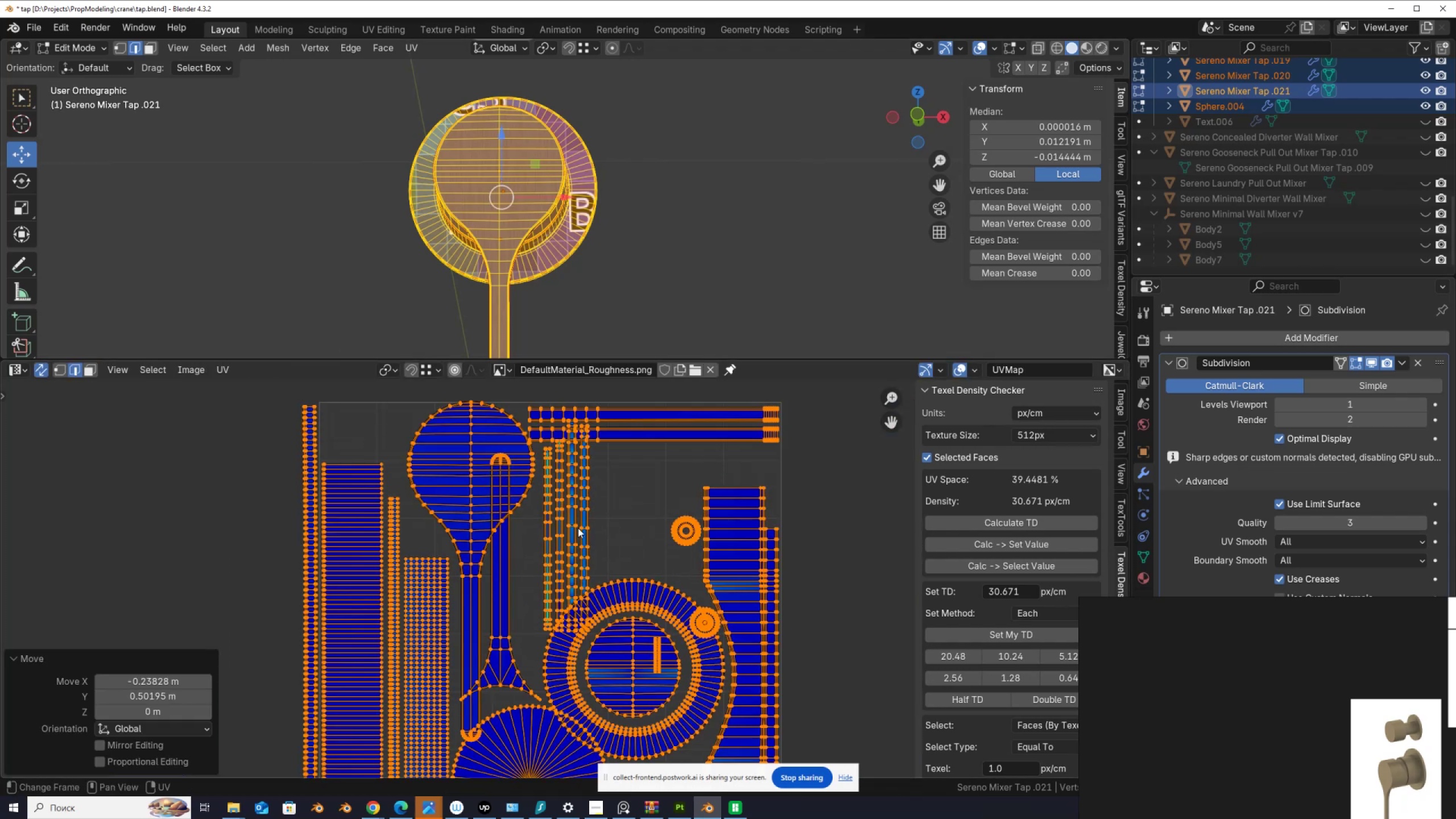 
left_click([578, 528])
 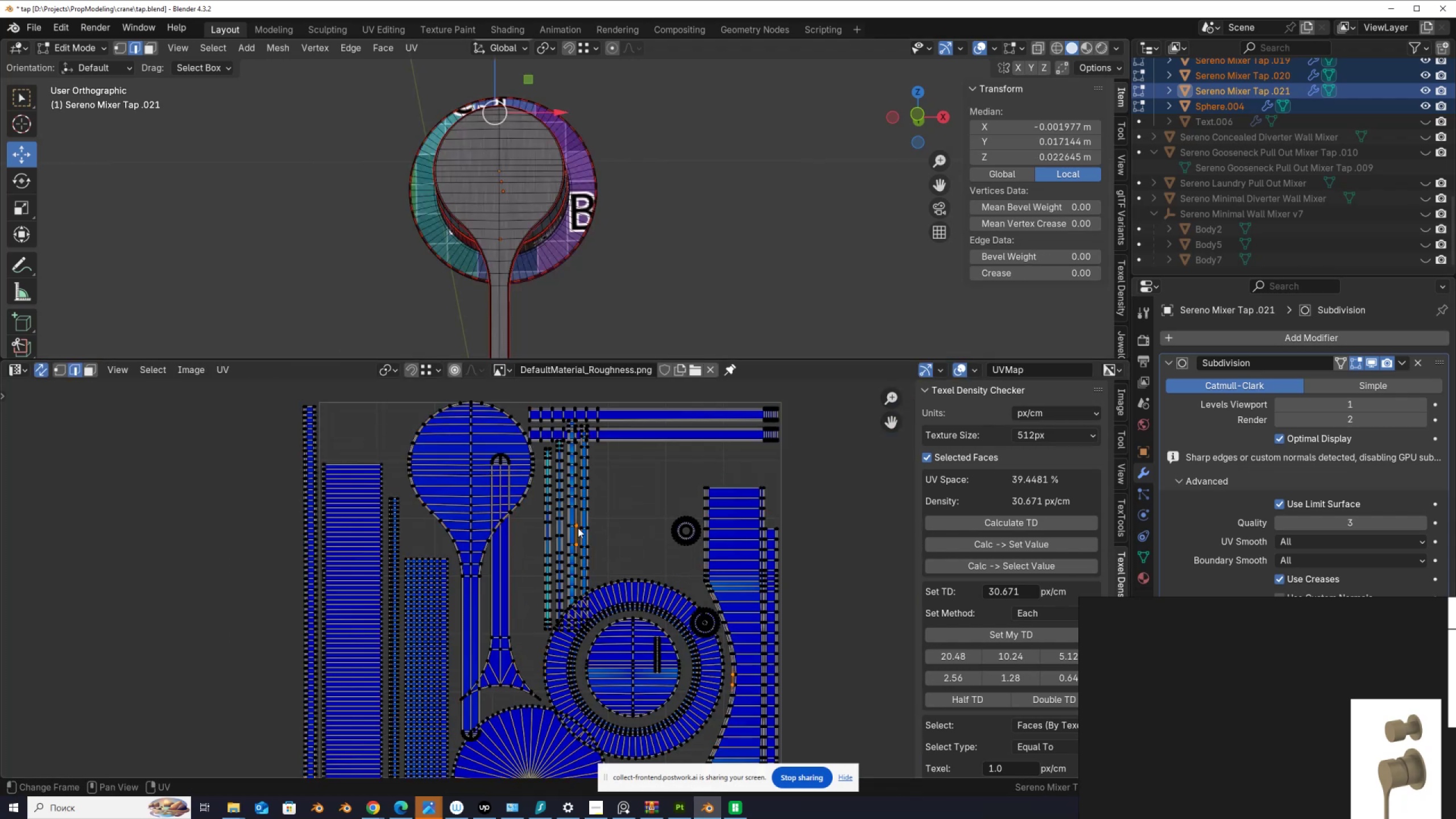 
key(L)
 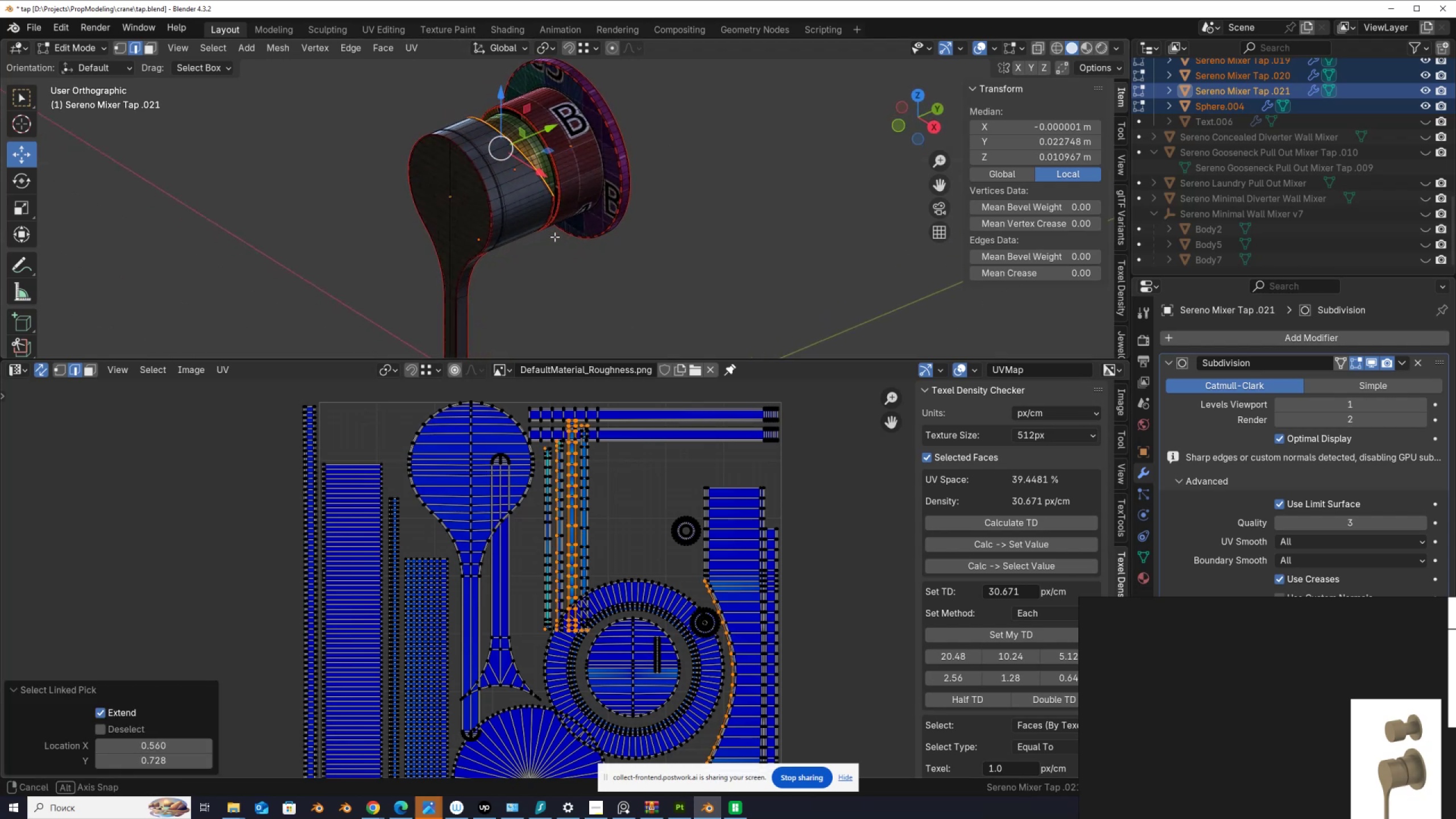 
scroll: coordinate [589, 450], scroll_direction: up, amount: 5.0
 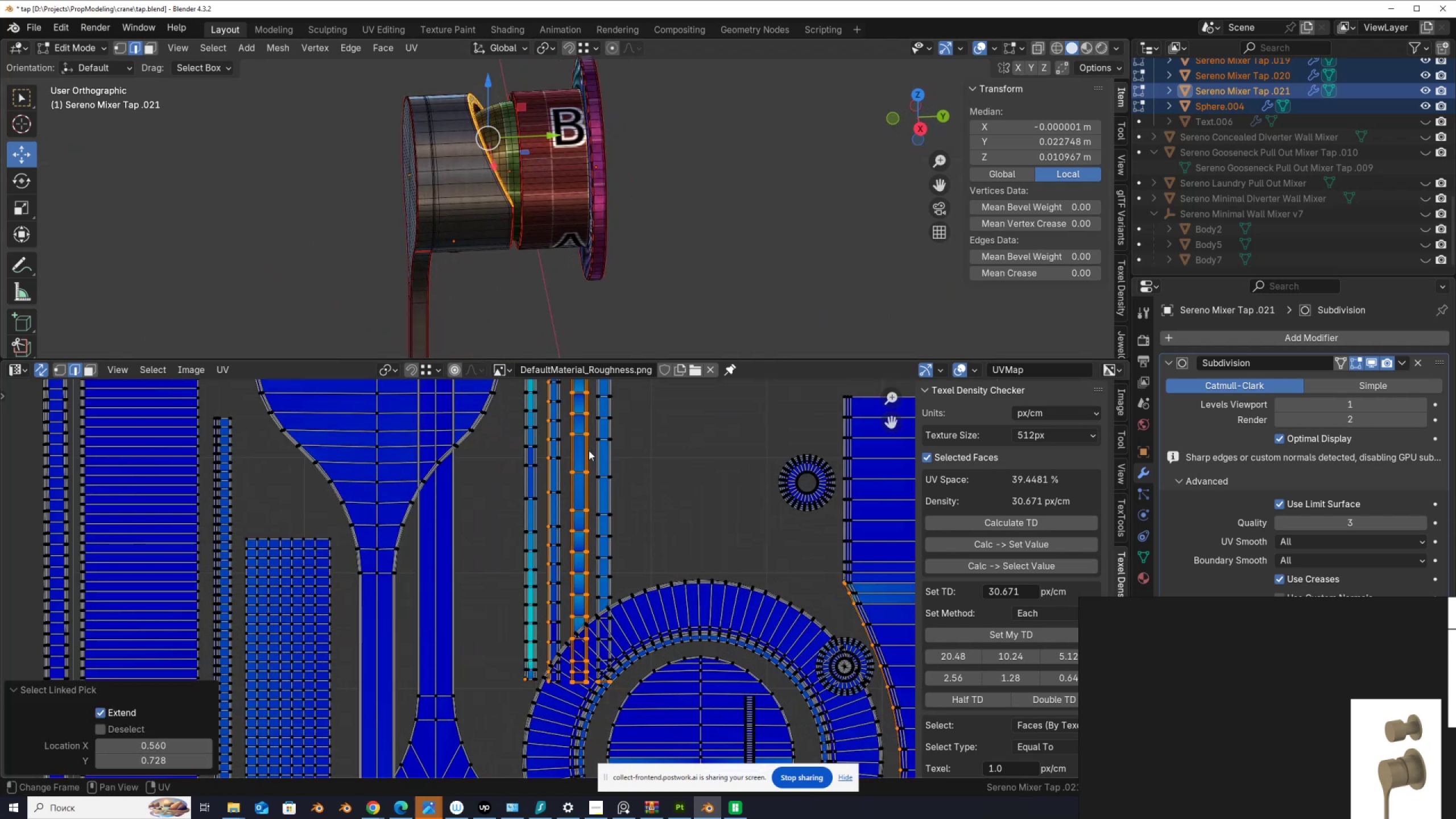 
scroll: coordinate [587, 451], scroll_direction: down, amount: 5.0
 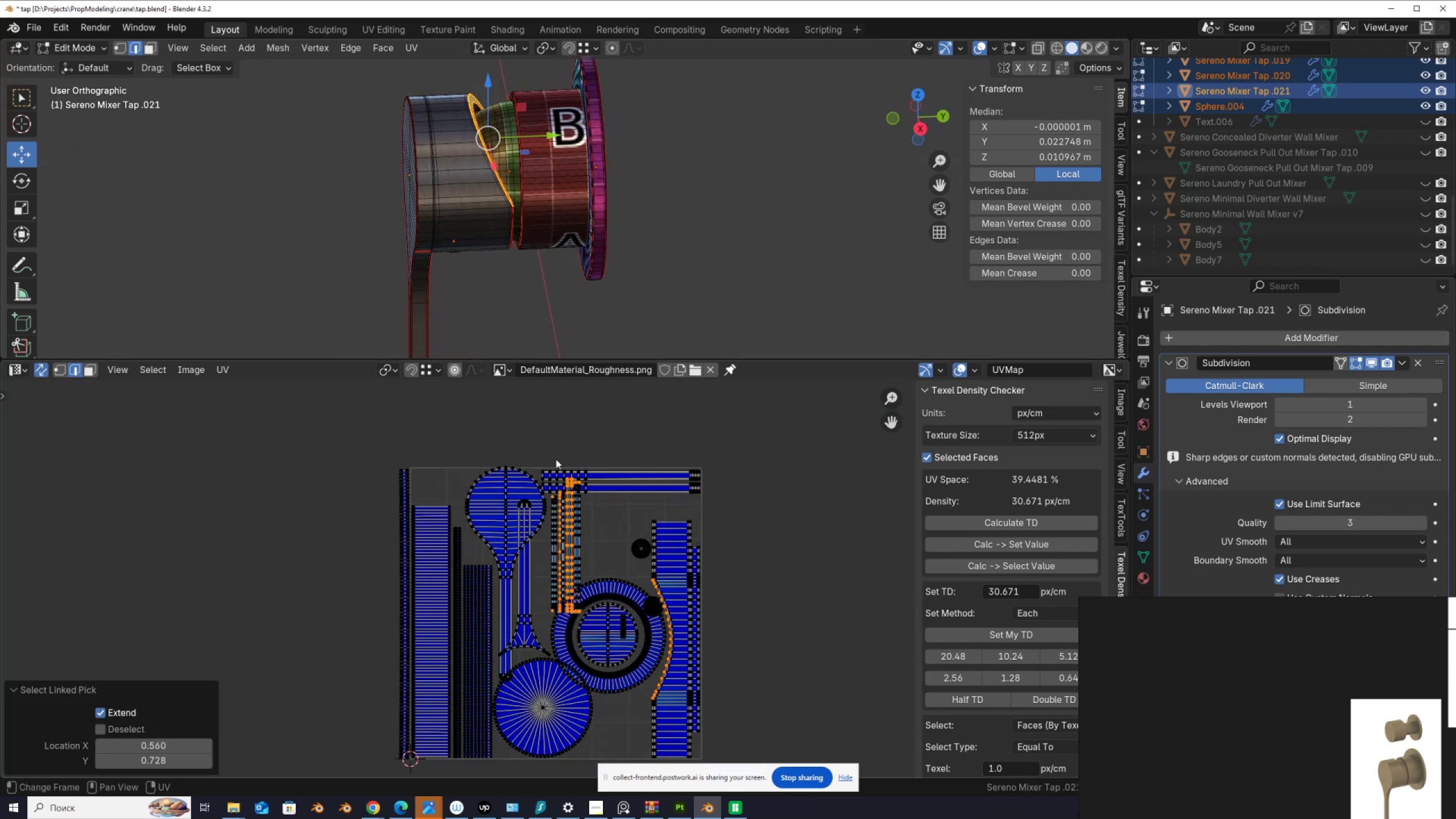 
left_click_drag(start_coordinate=[556, 532], to_coordinate=[597, 549])
 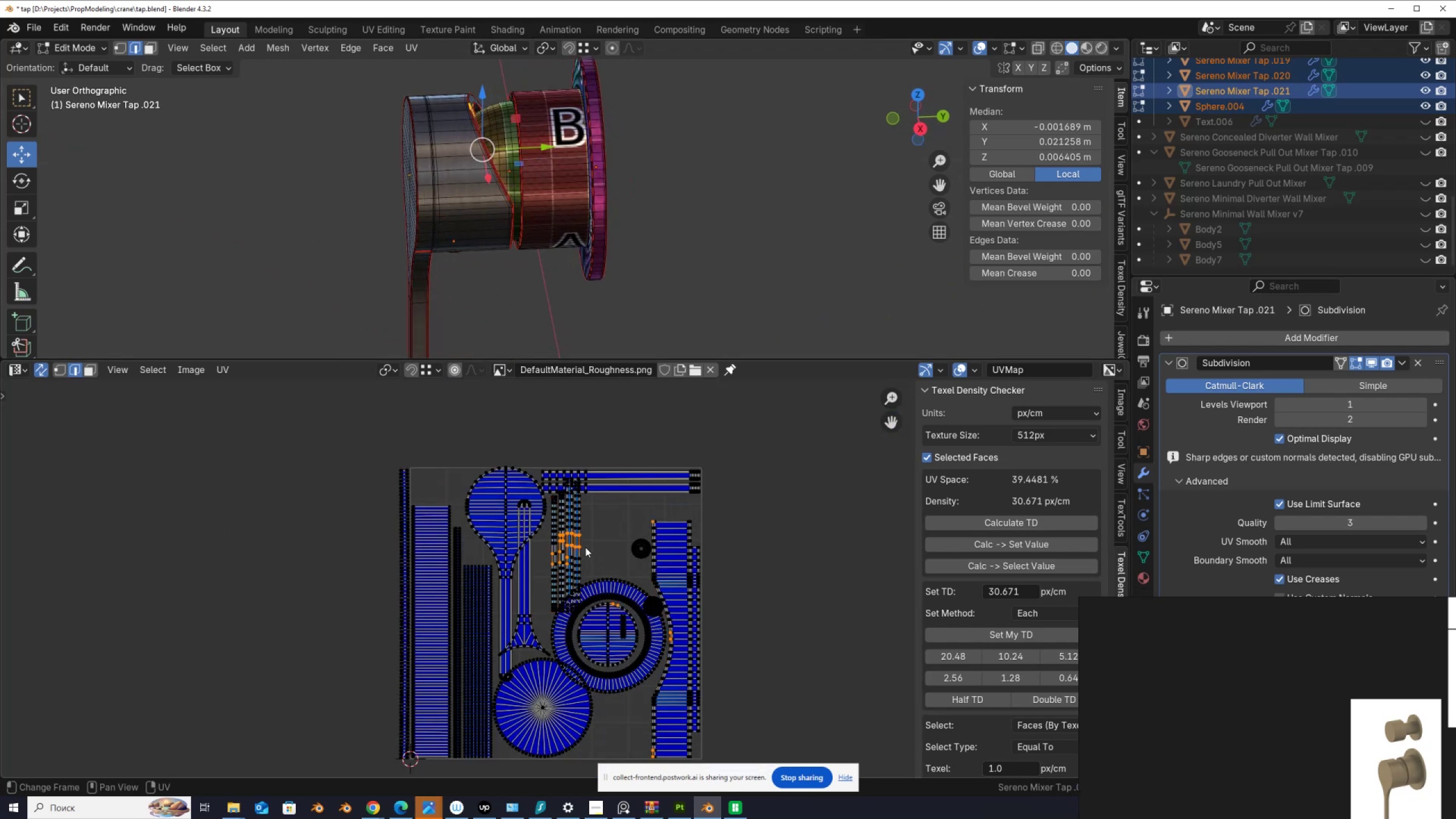 
type(LLLL)
 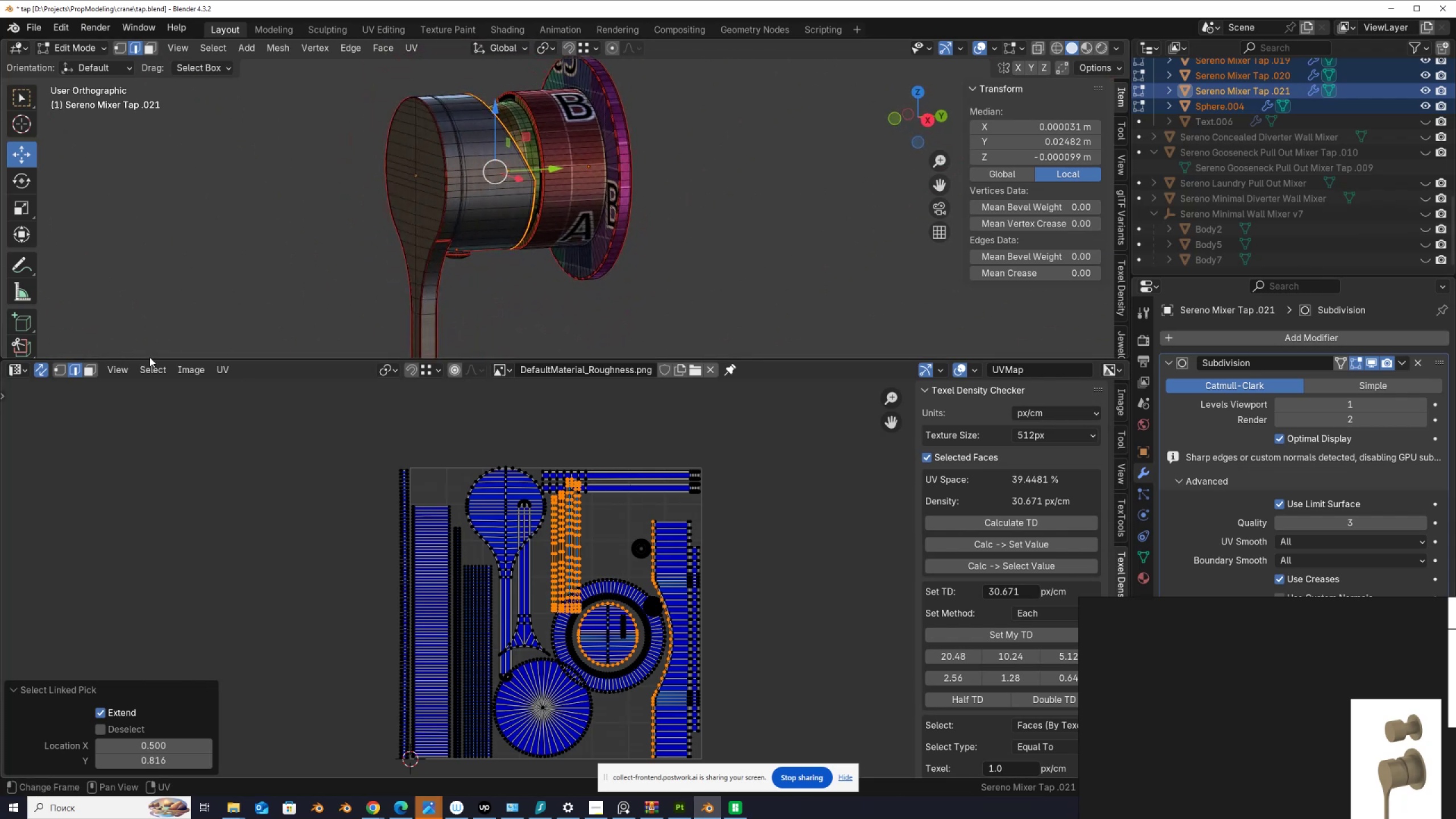 
wait(6.67)
 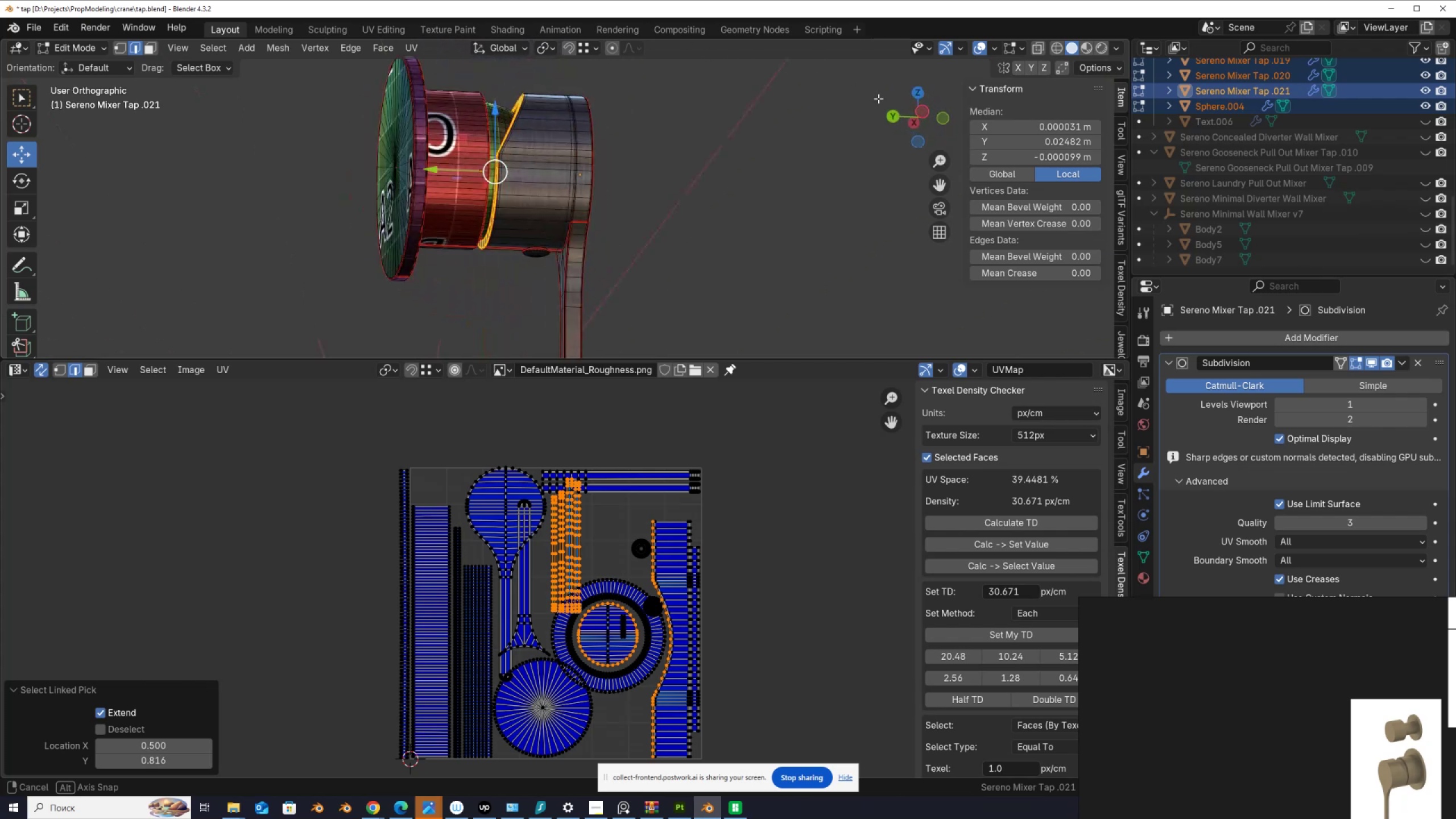 
left_click([1120, 520])
 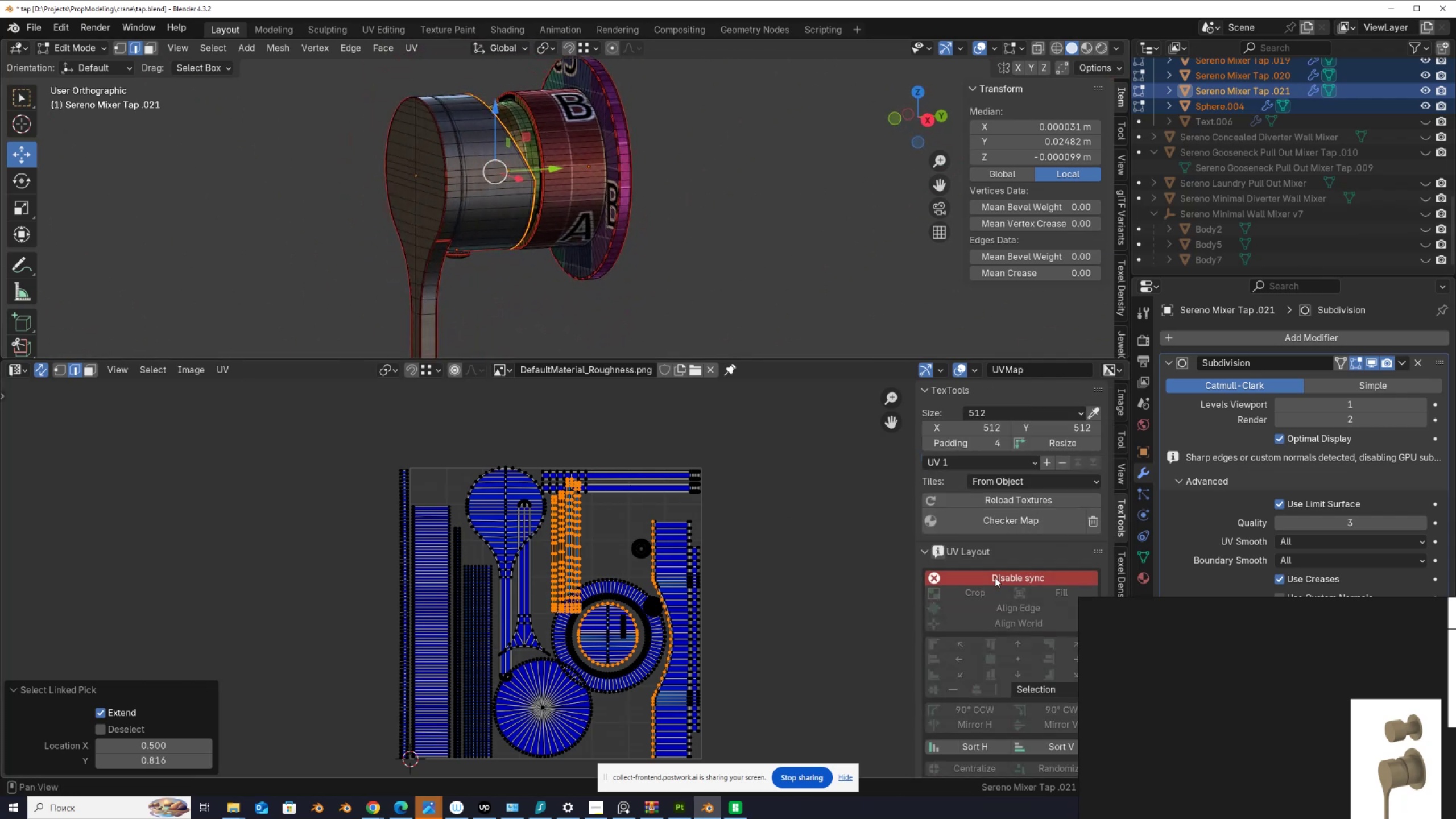 
left_click([995, 577])
 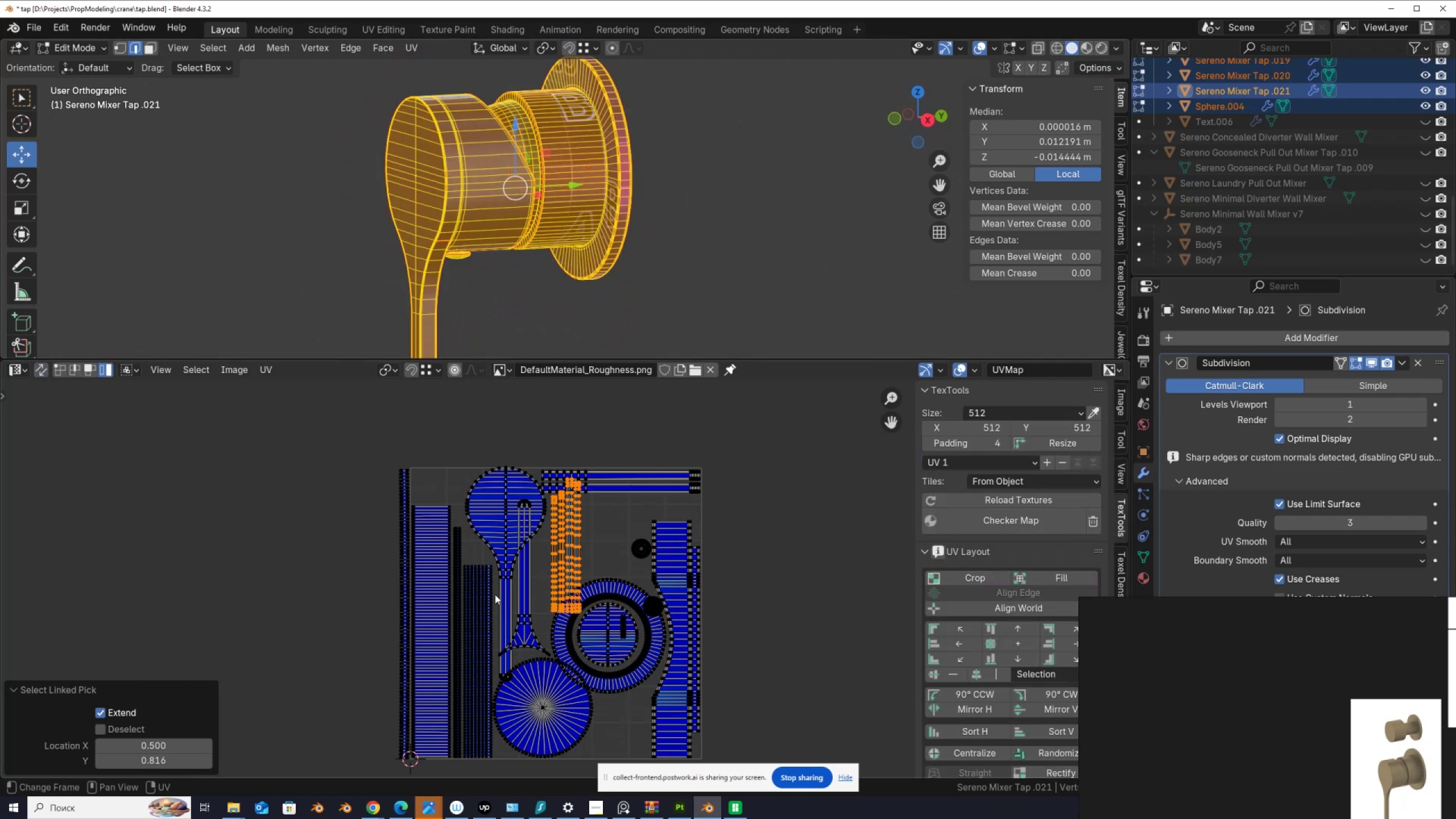 
scroll: coordinate [449, 604], scroll_direction: up, amount: 2.0
 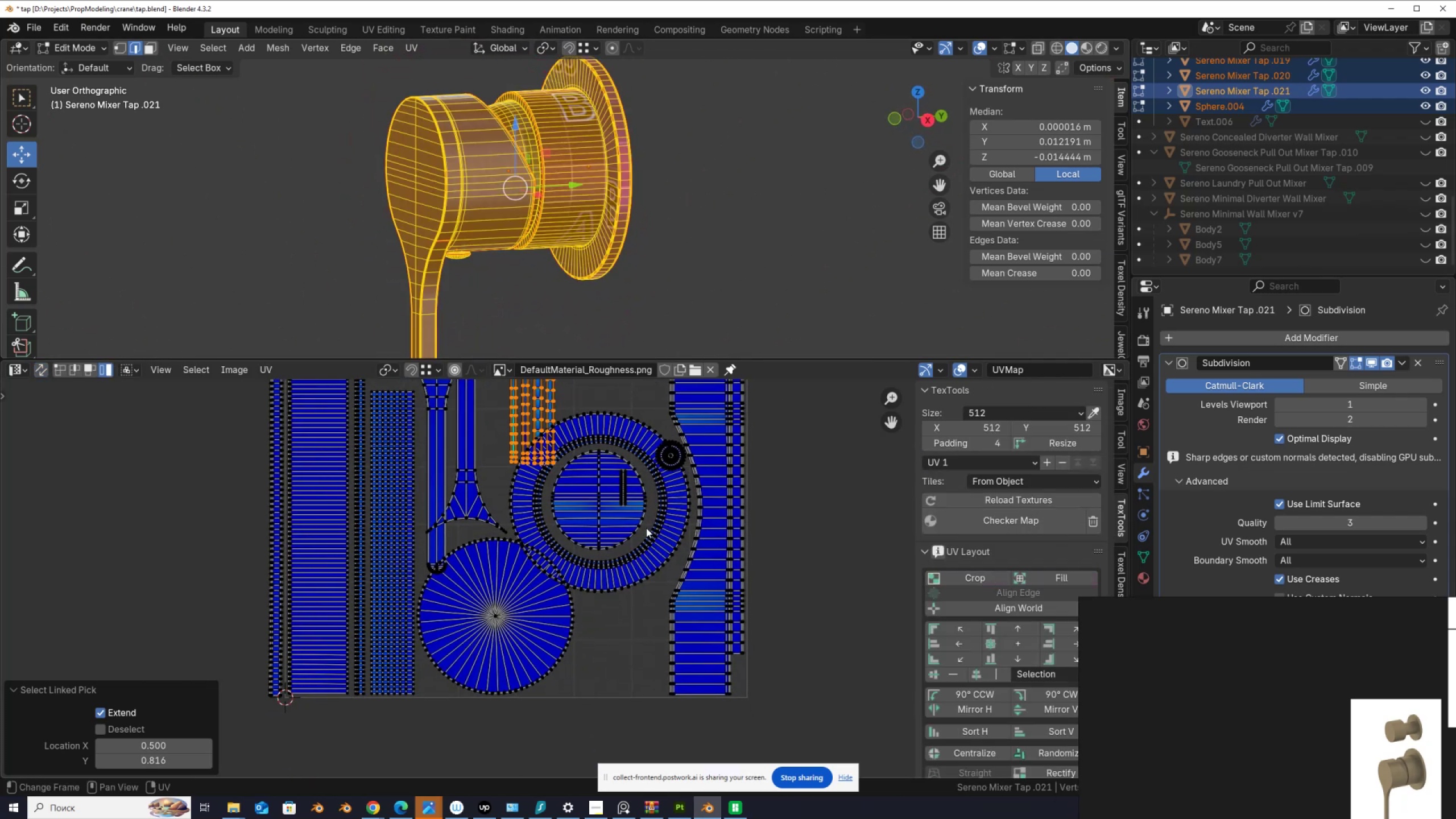 
left_click([668, 550])
 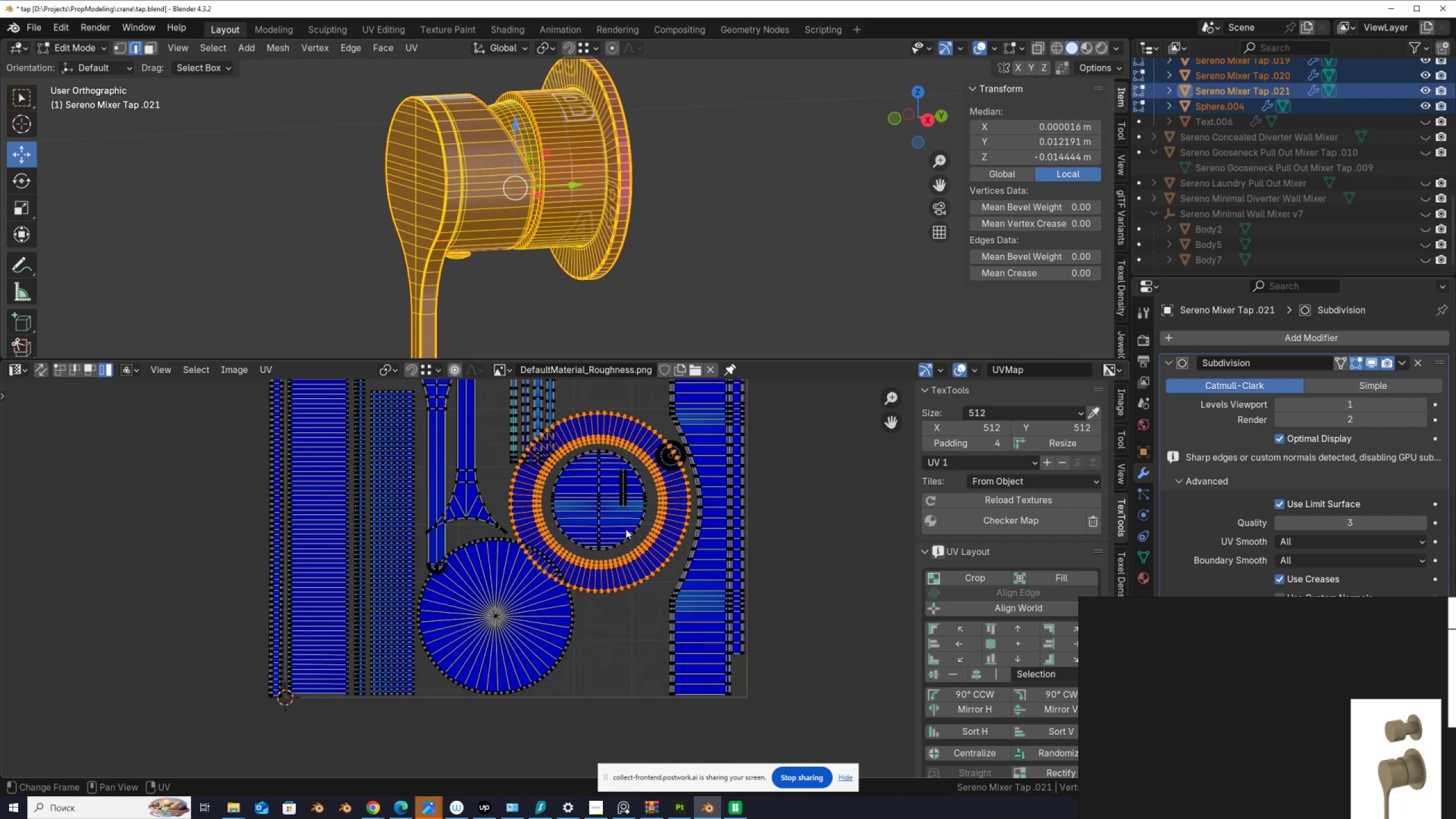 
hold_key(key=ShiftLeft, duration=0.3)
left_click([628, 531])
 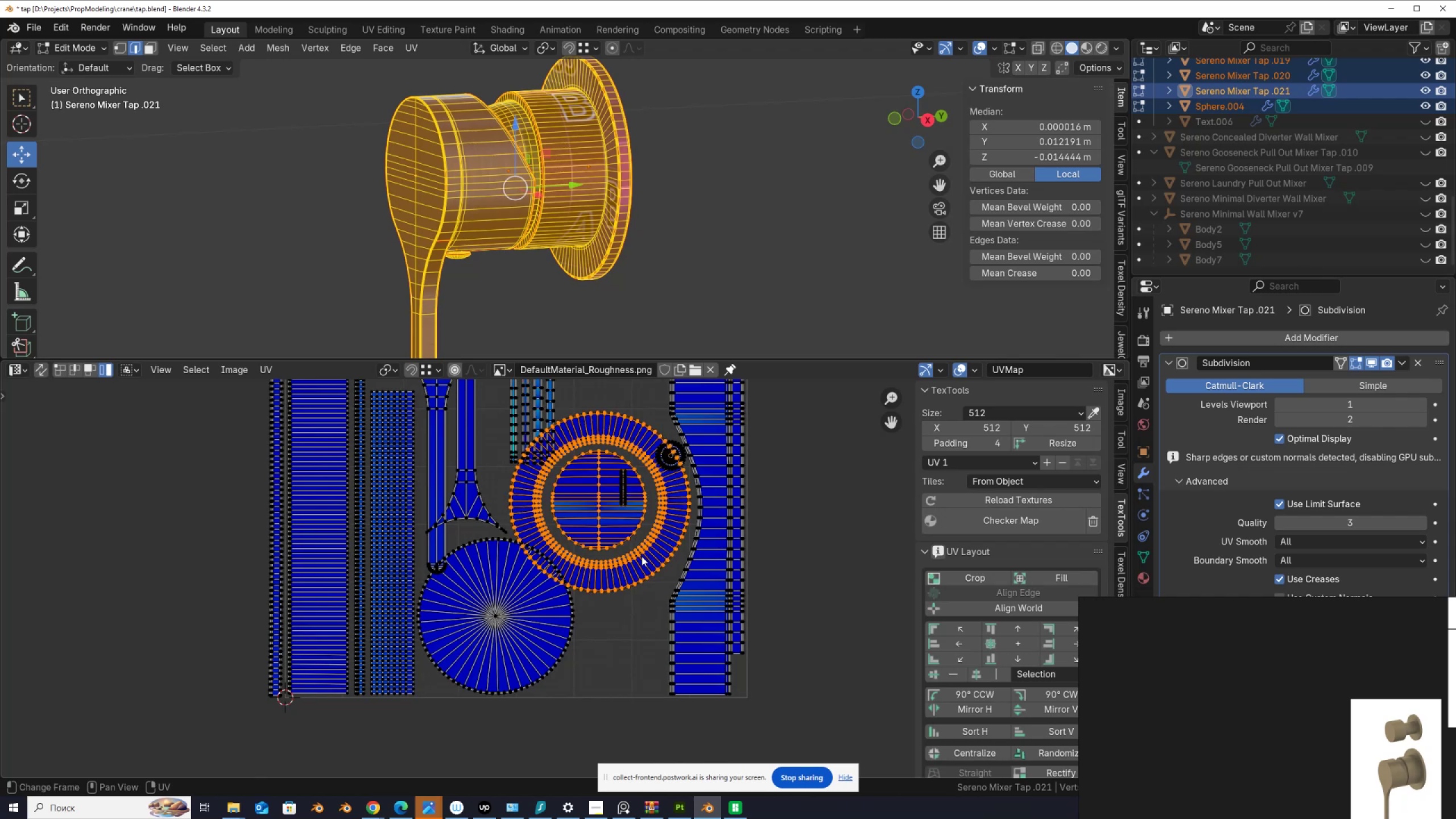 
key(G)
 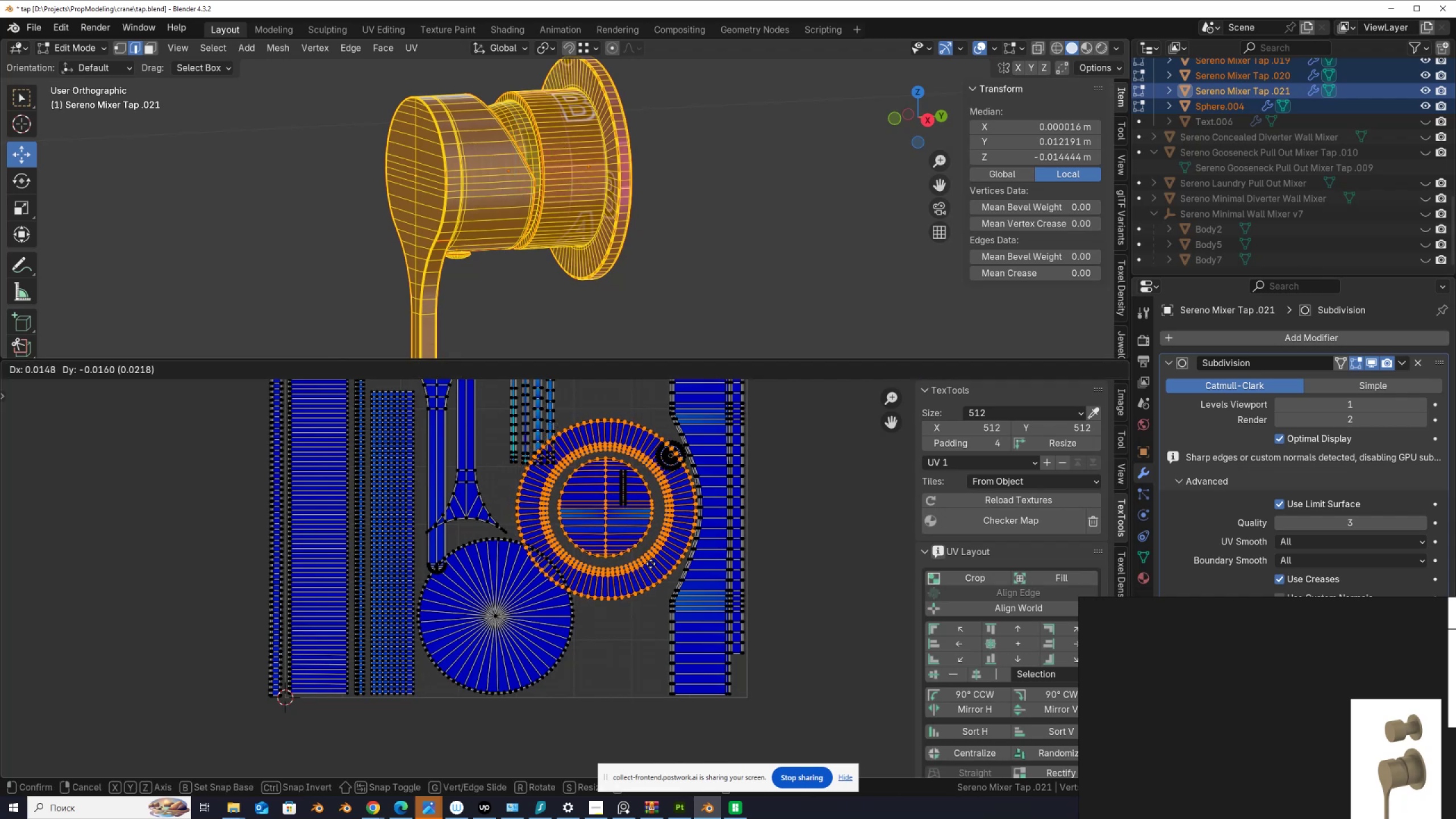 
left_click([650, 564])
 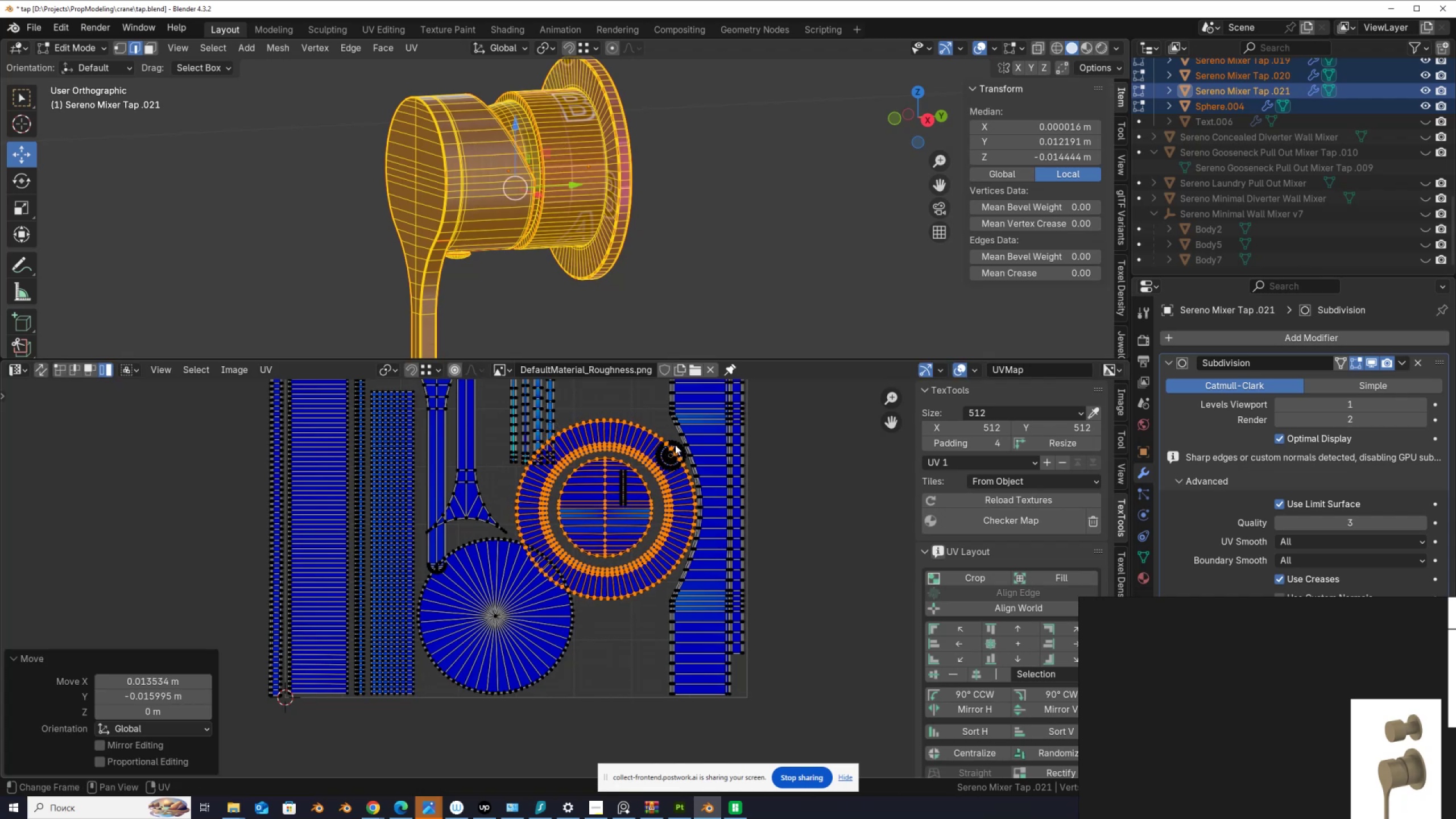 
left_click([675, 445])
 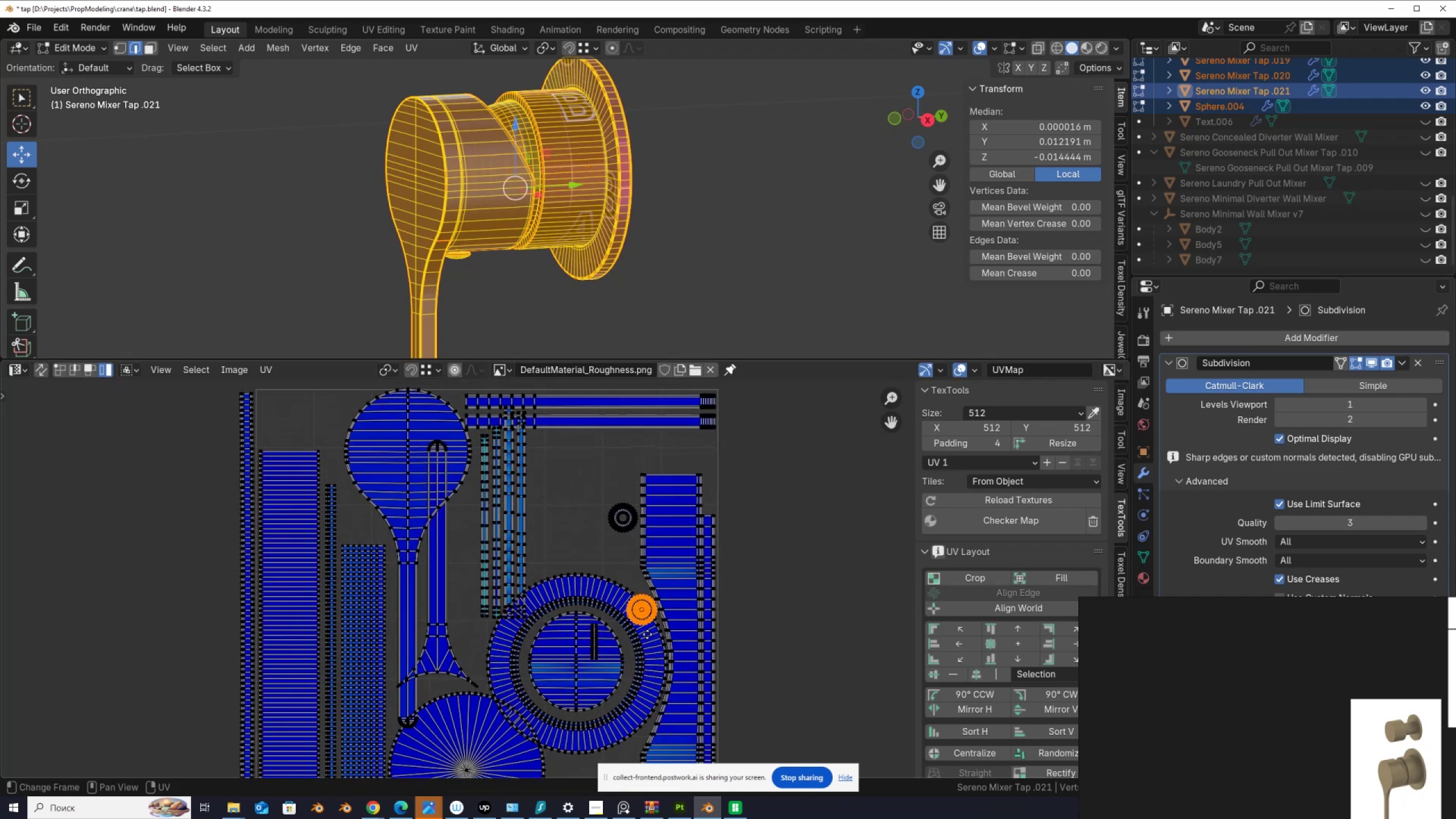 
key(G)
 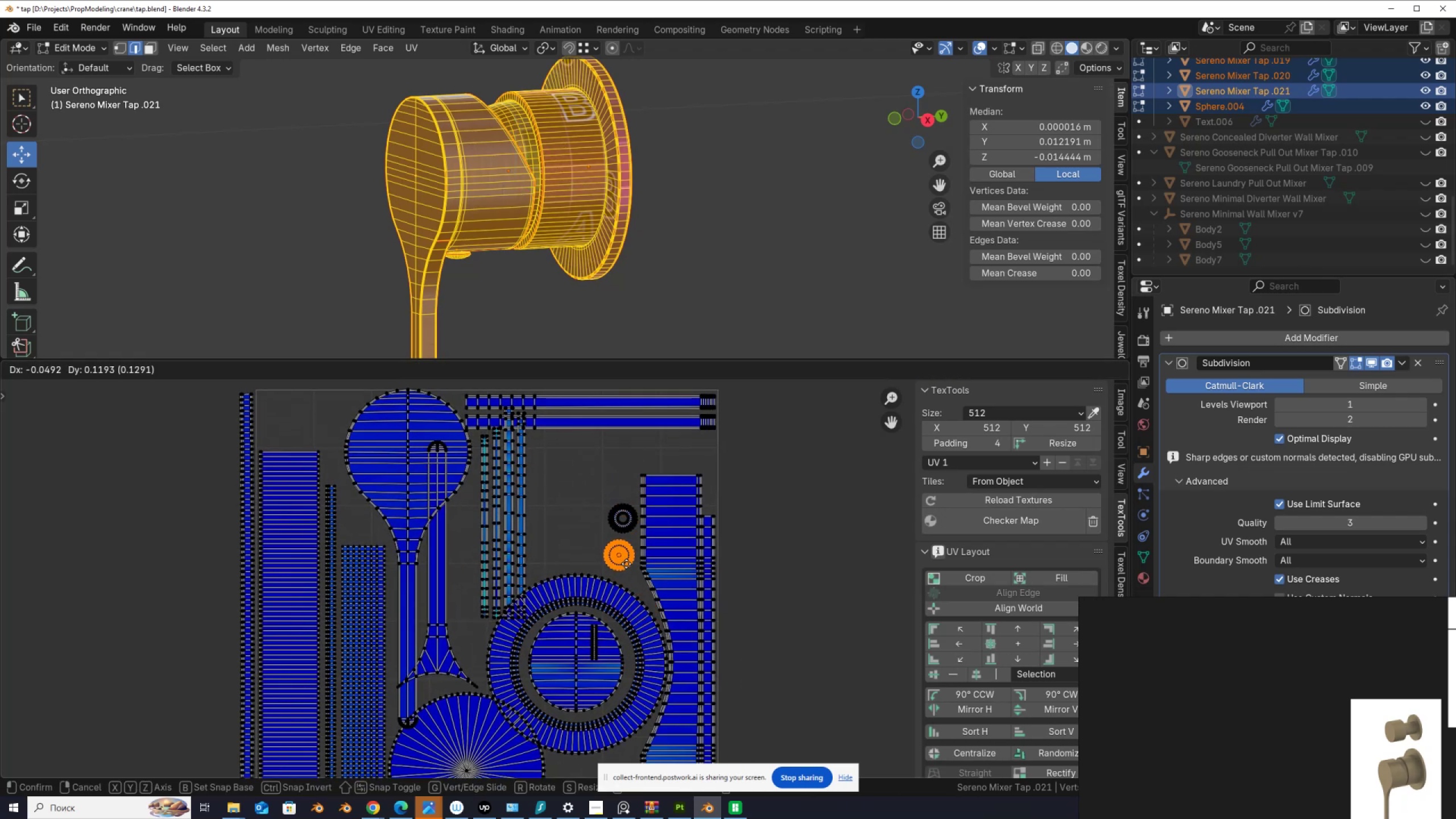 
left_click([628, 561])
 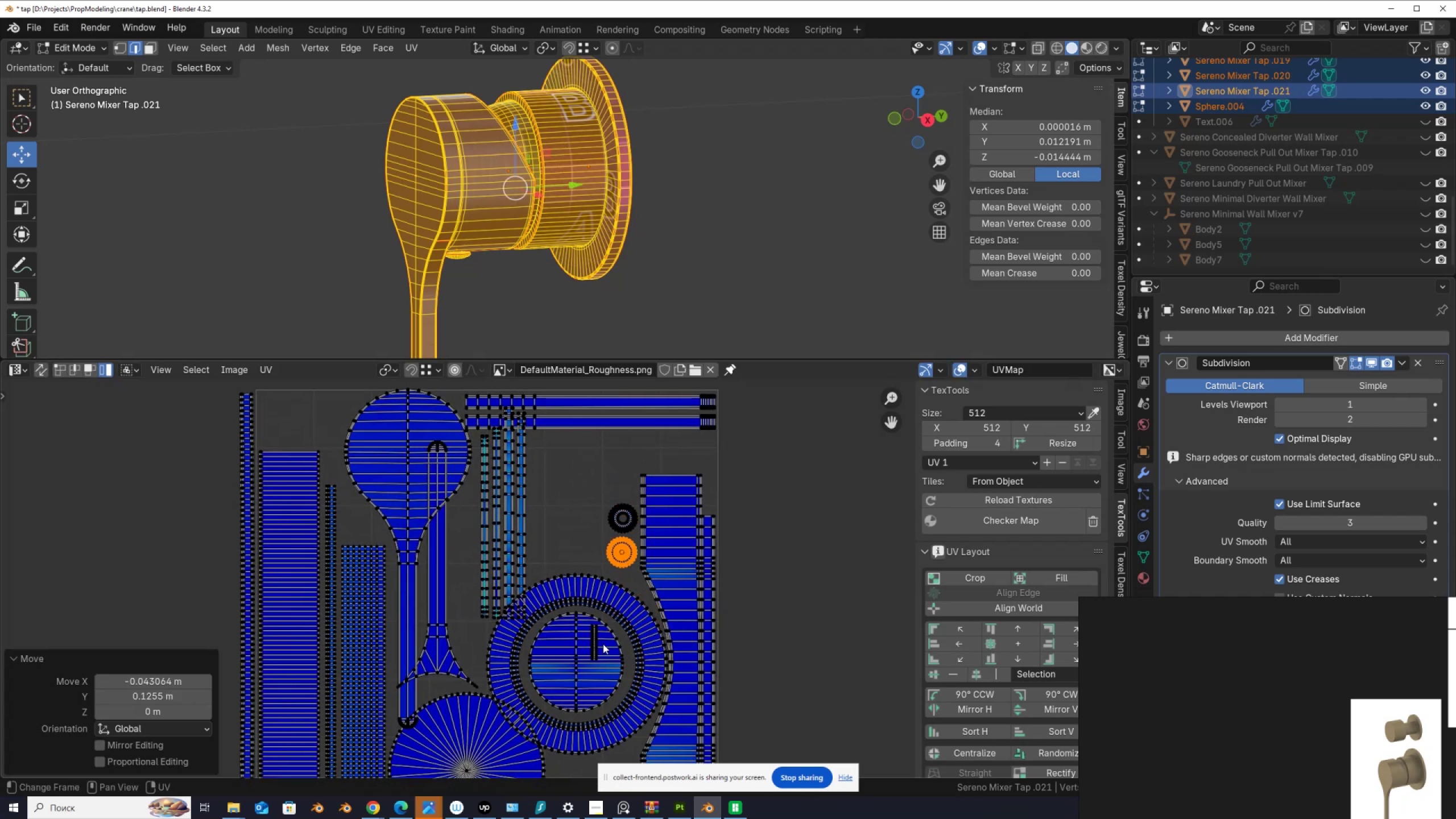 
left_click([599, 644])
 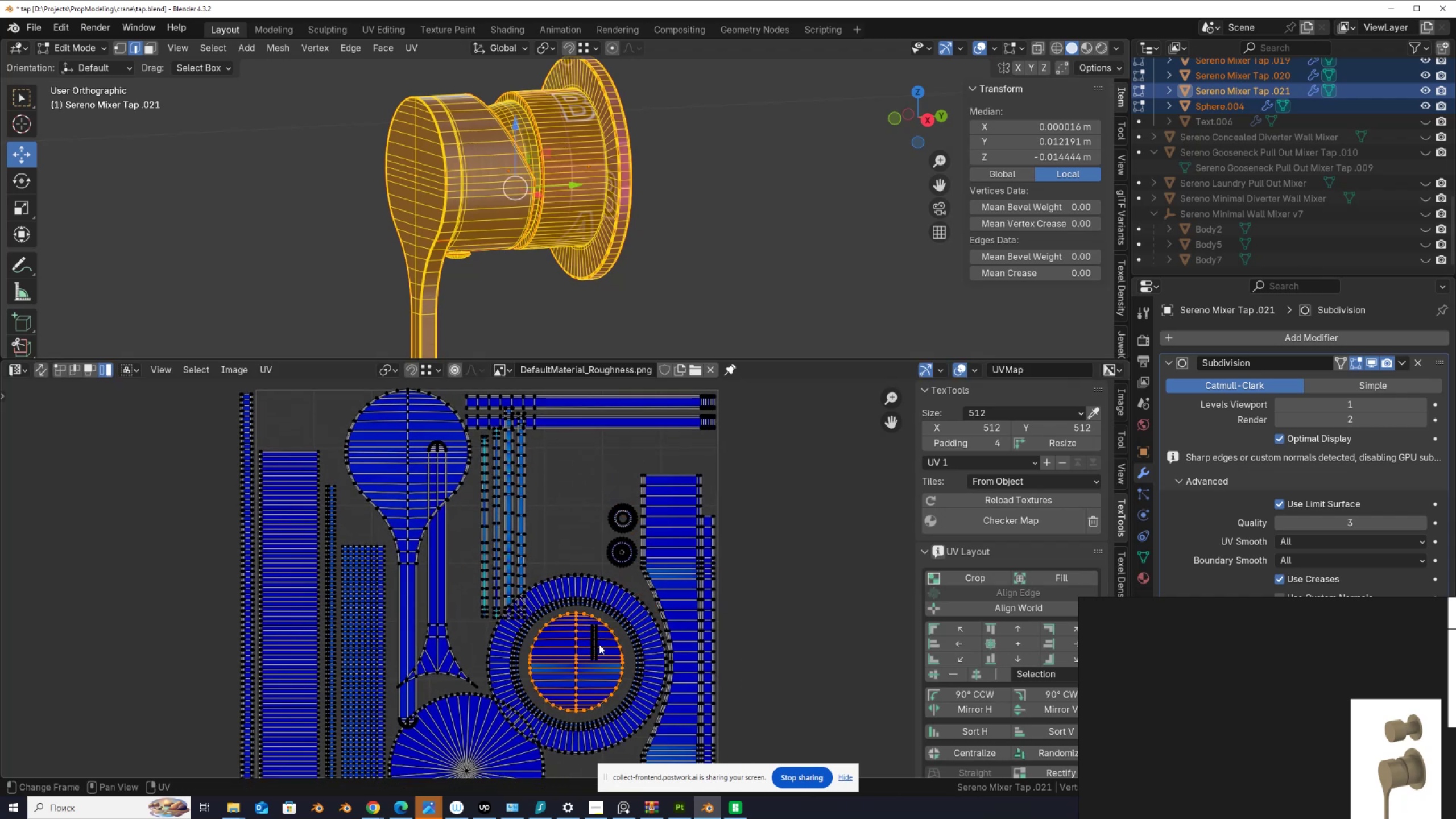 
key(G)
 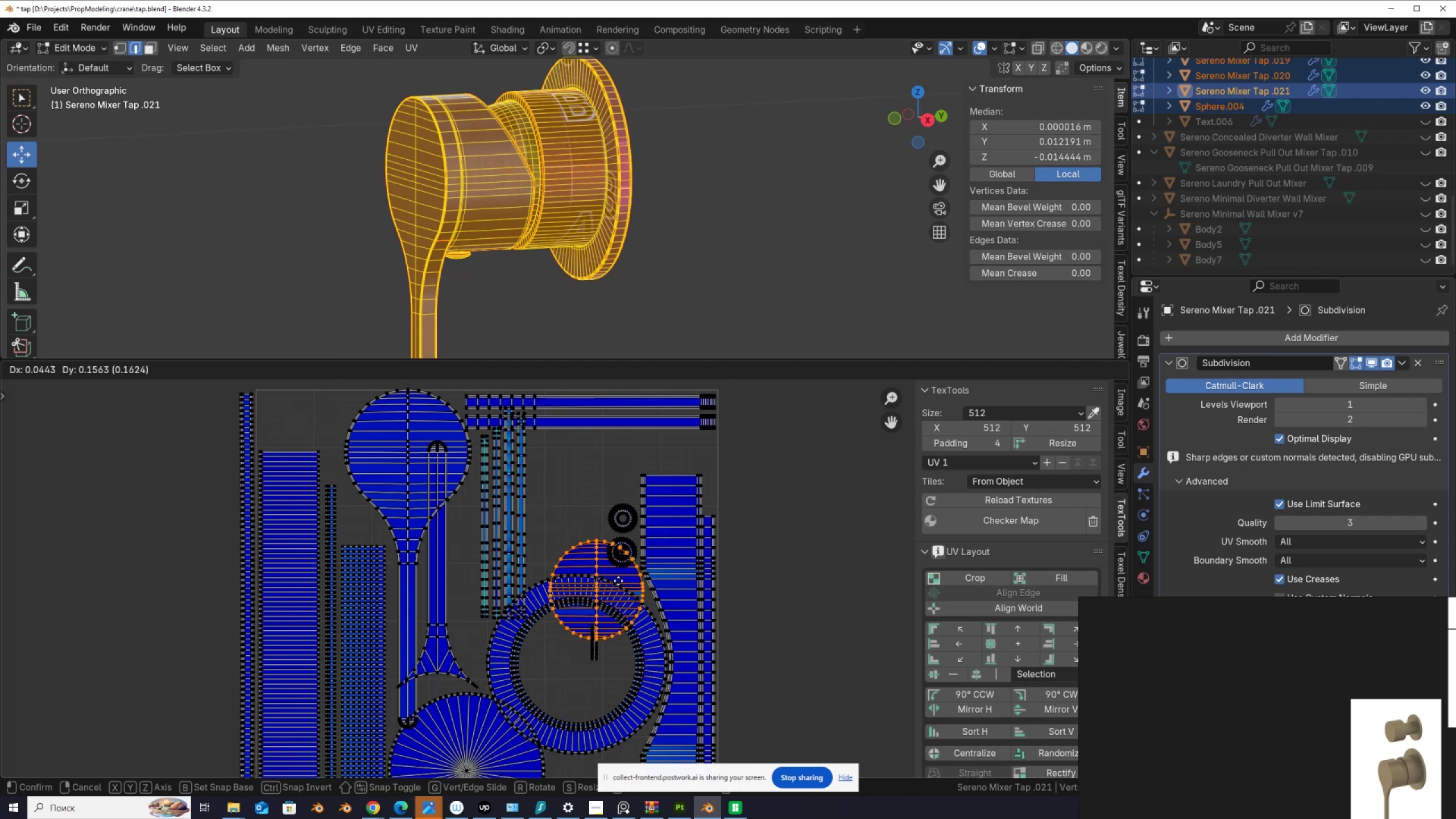 
right_click([618, 585])
 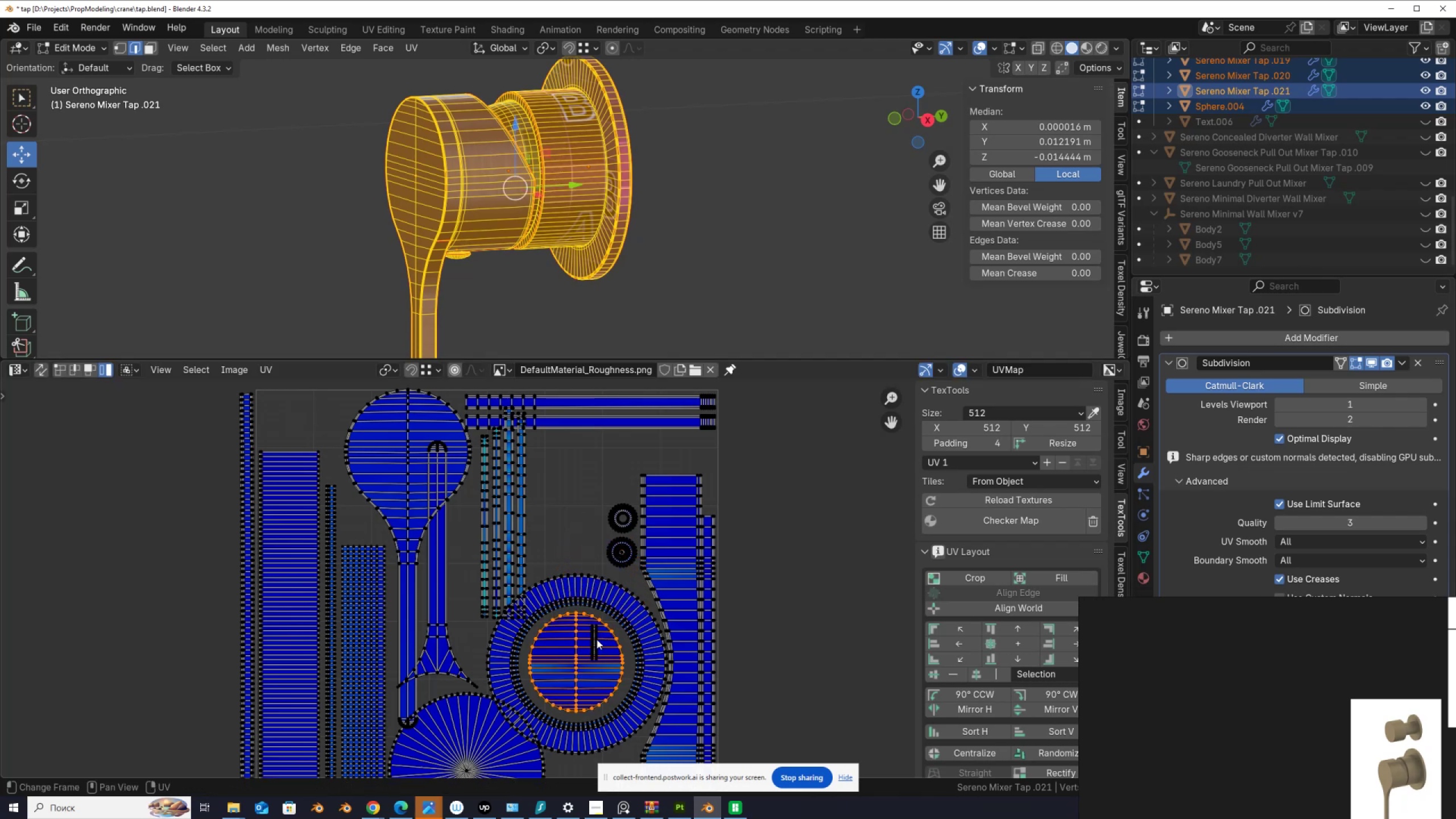 
left_click([596, 640])
 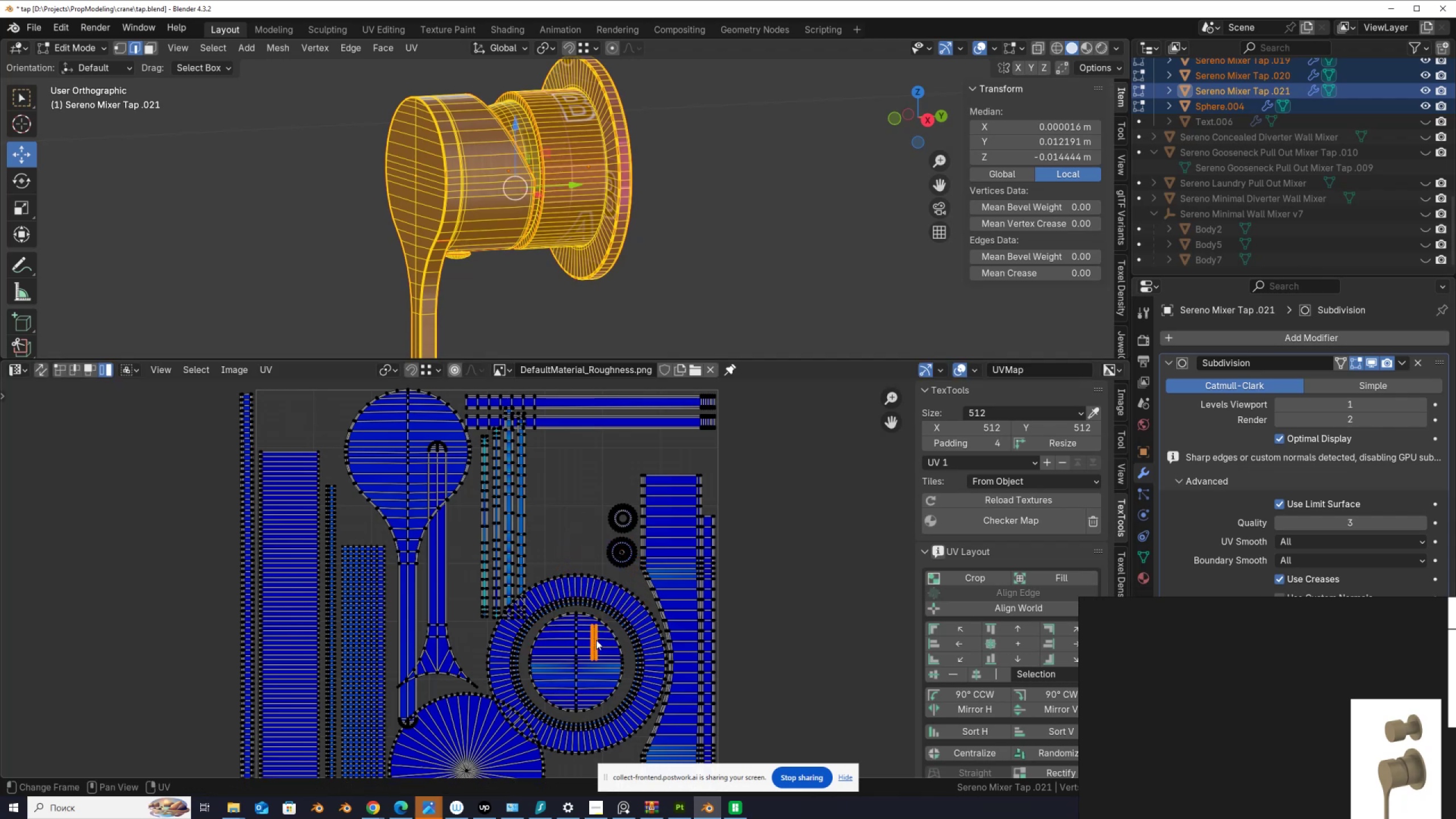 
key(G)
 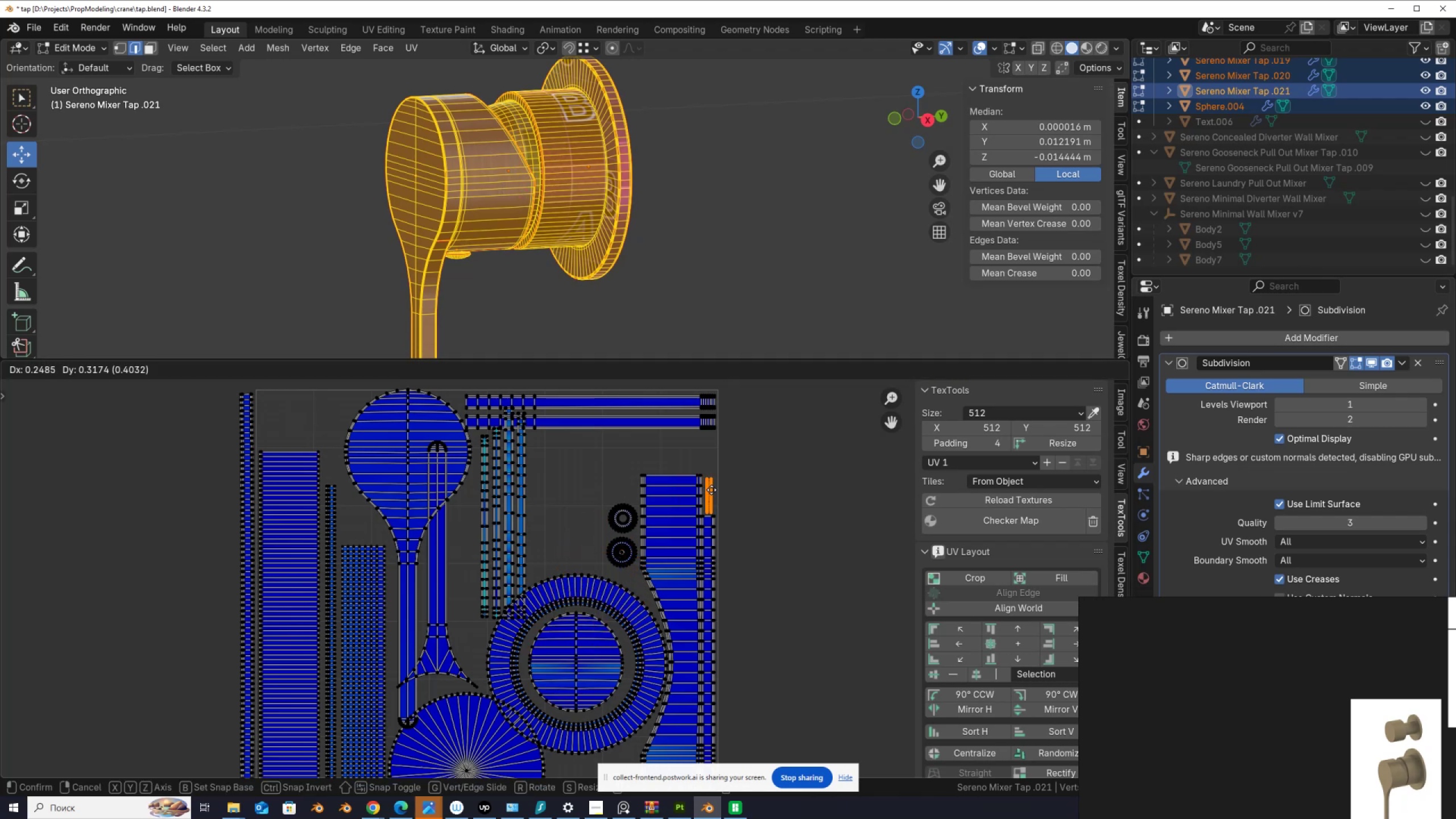 
left_click([712, 487])
 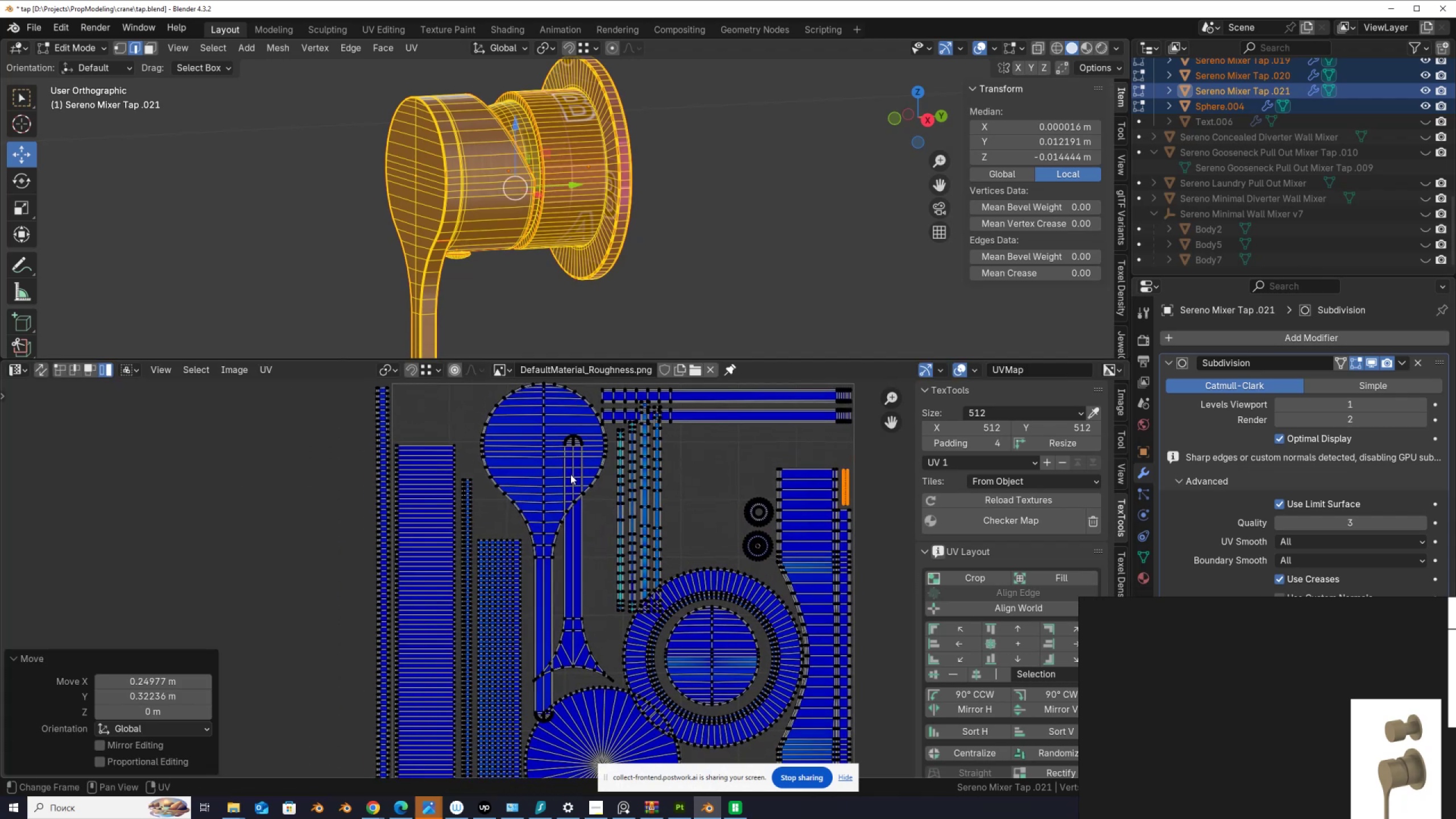 
scroll: coordinate [560, 523], scroll_direction: up, amount: 5.0
 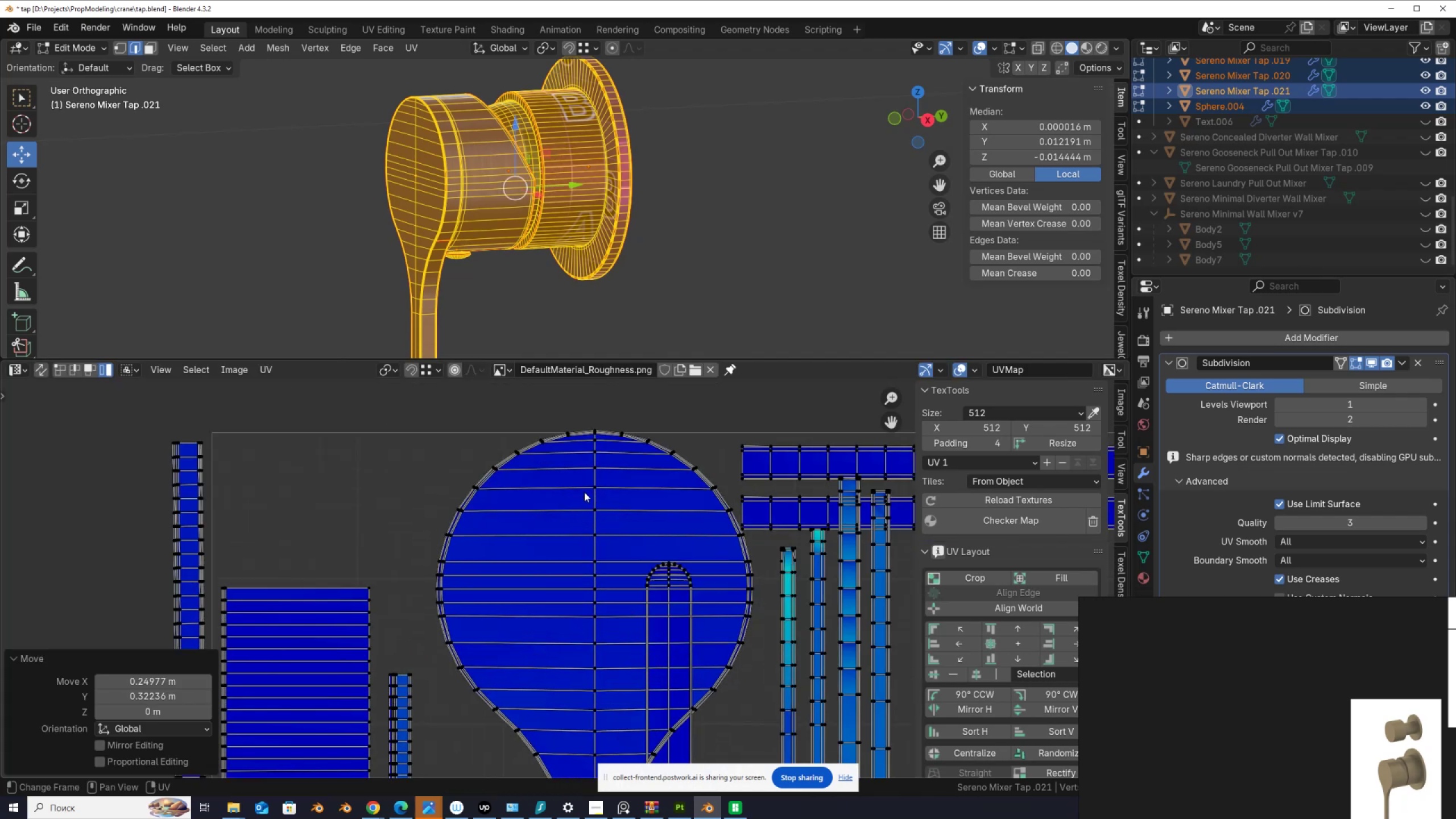 
left_click([584, 492])
 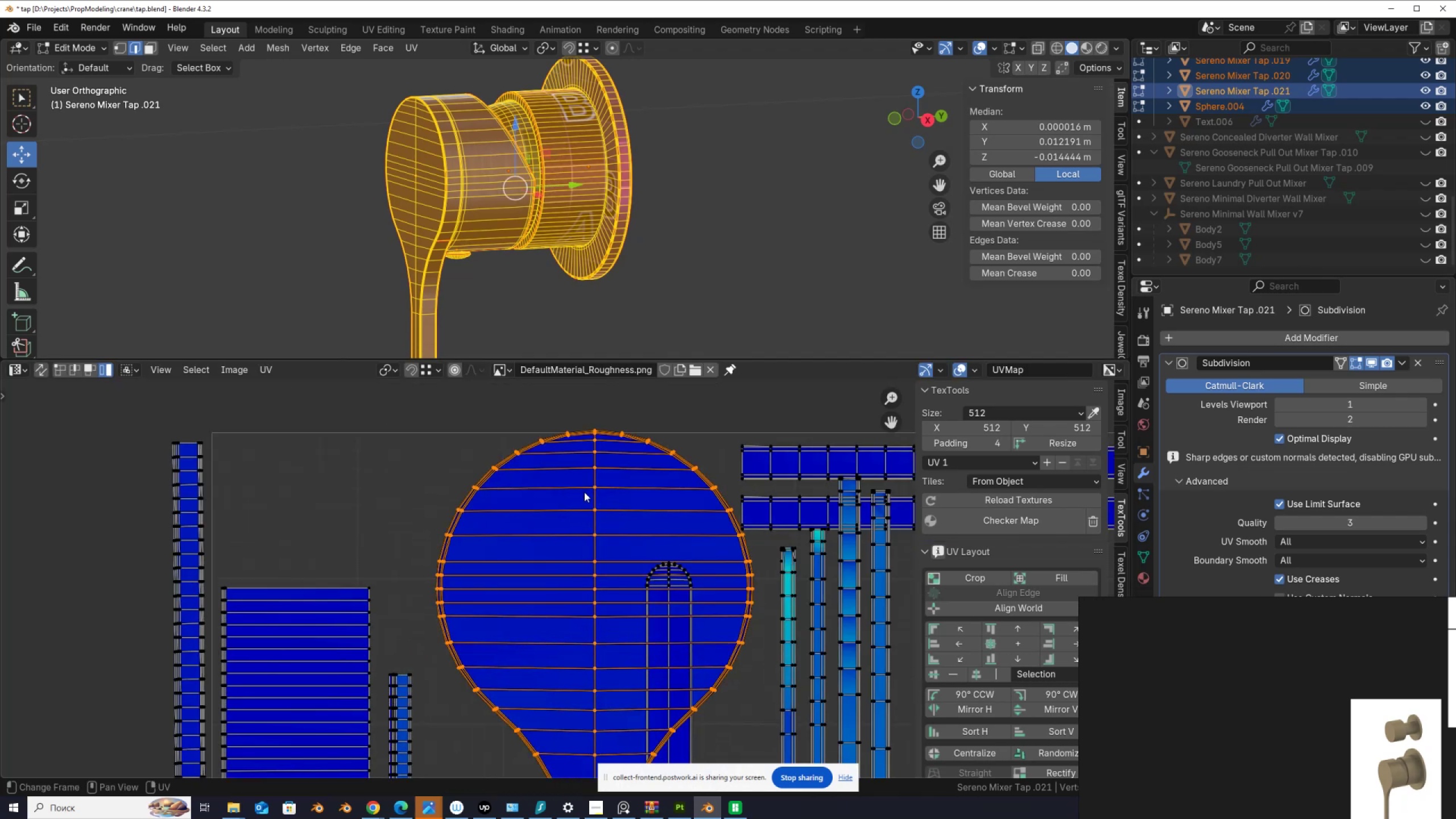 
key(G)
 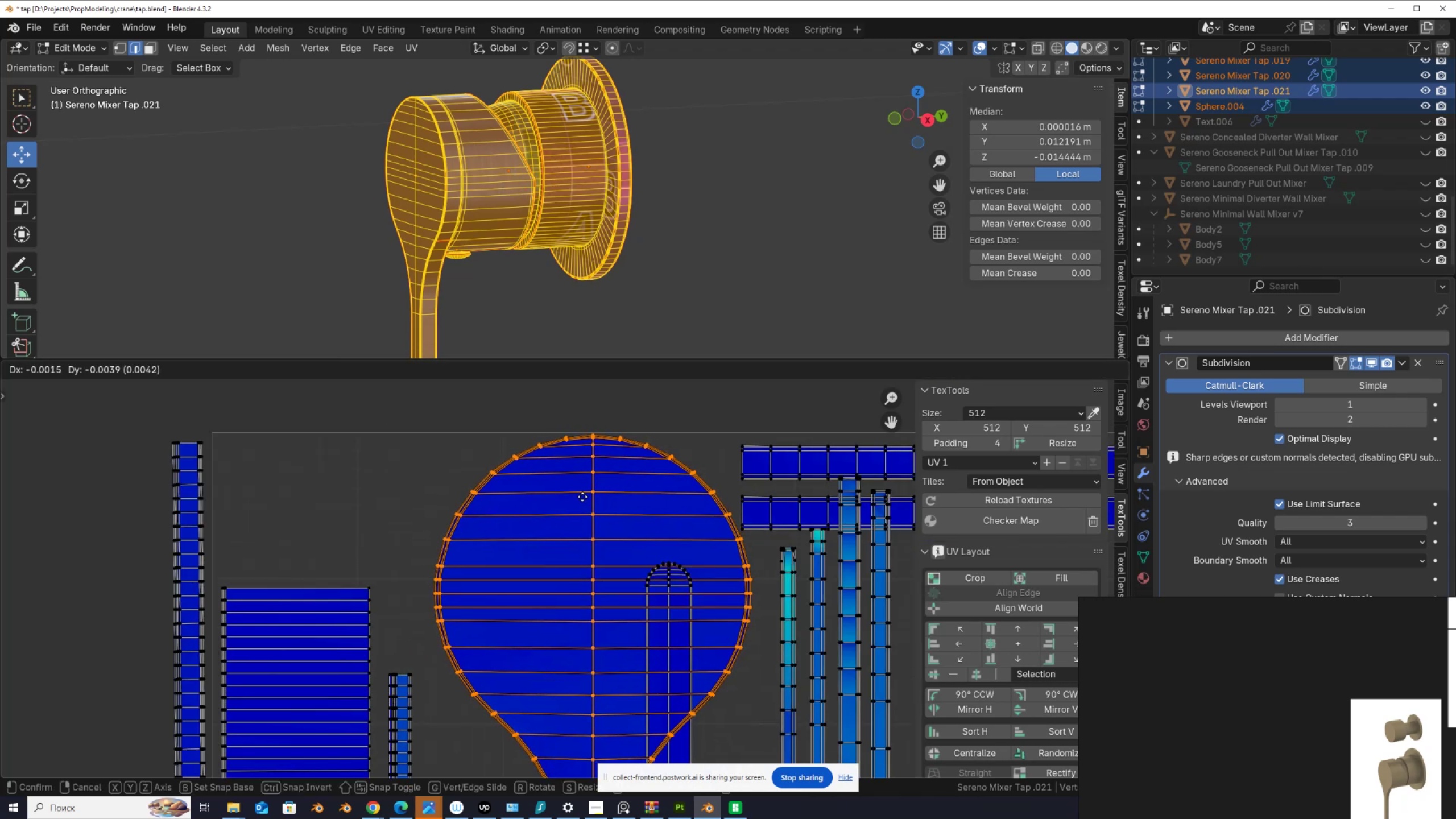 
left_click([582, 497])
 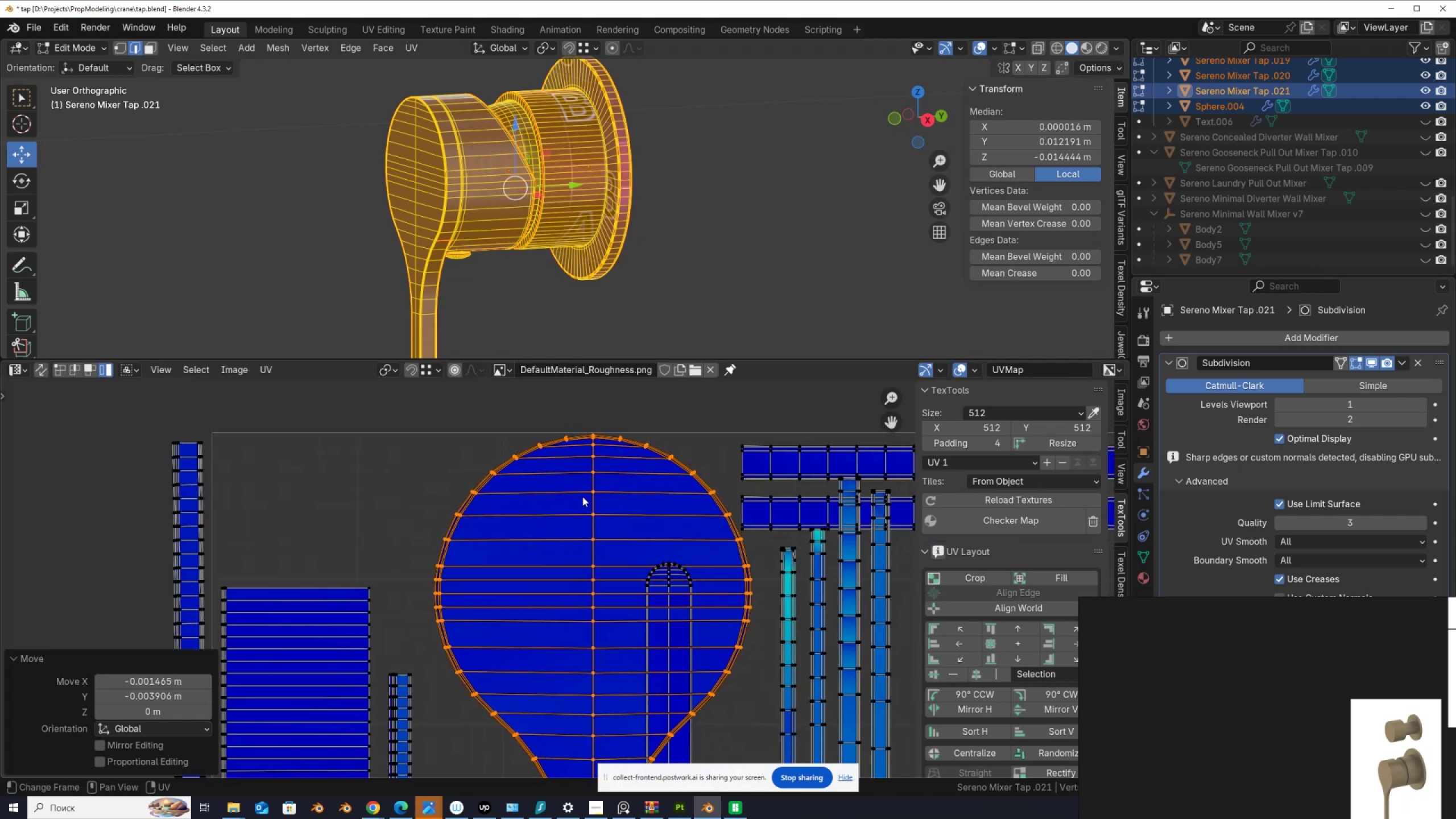 
scroll: coordinate [582, 497], scroll_direction: down, amount: 3.0
 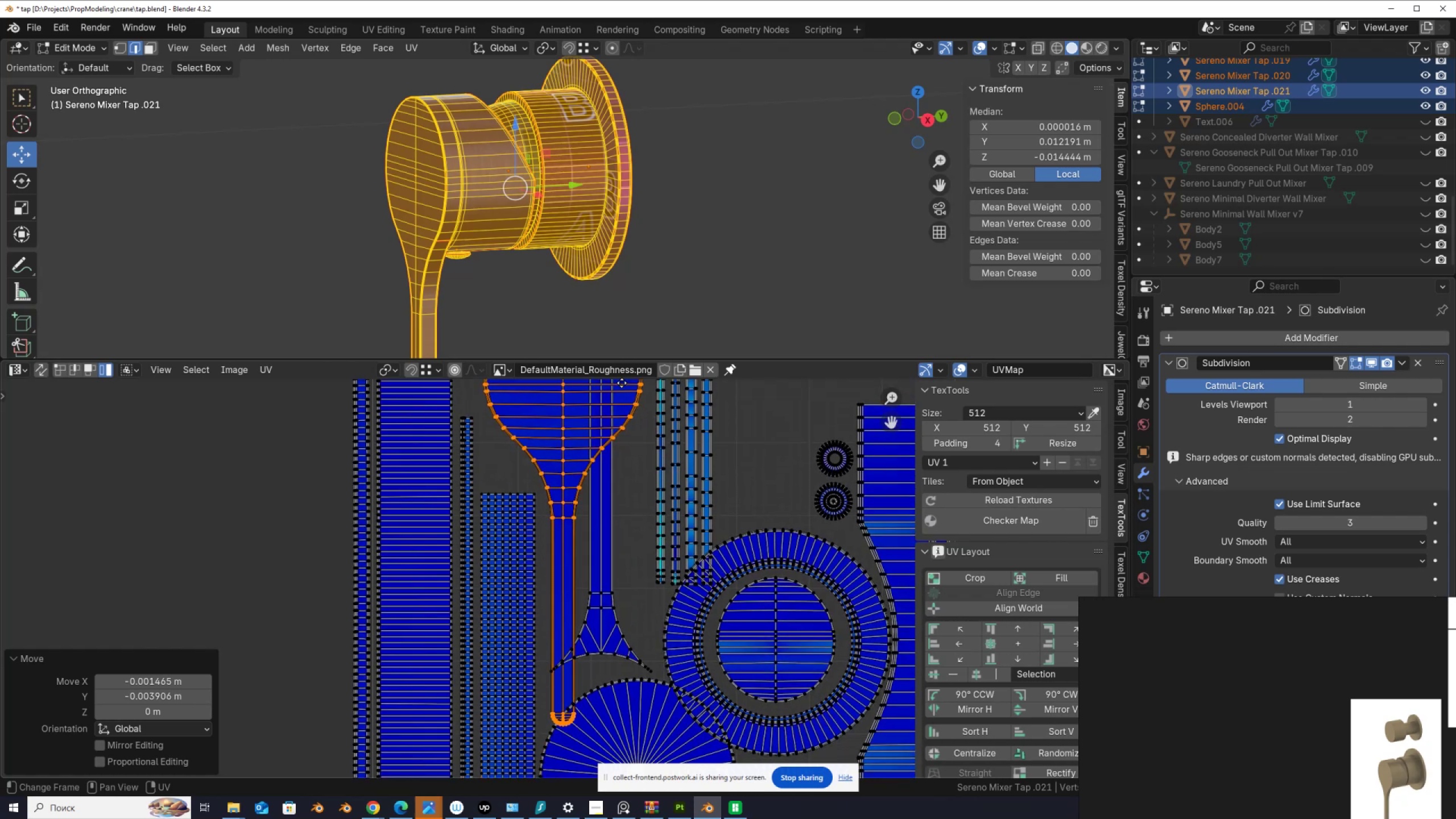 
scroll: coordinate [470, 588], scroll_direction: up, amount: 4.0
 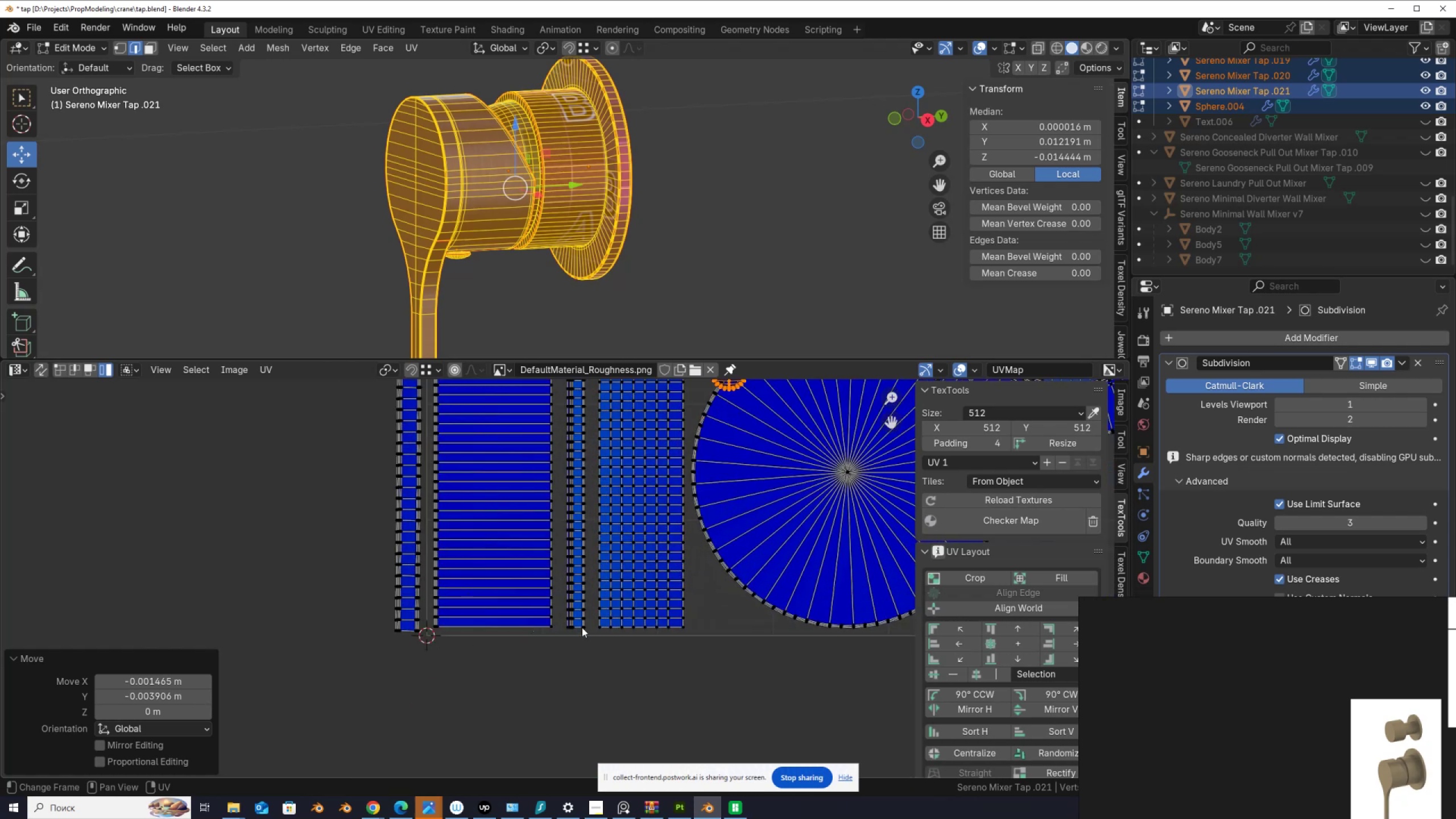 
left_click_drag(start_coordinate=[640, 643], to_coordinate=[625, 611])
 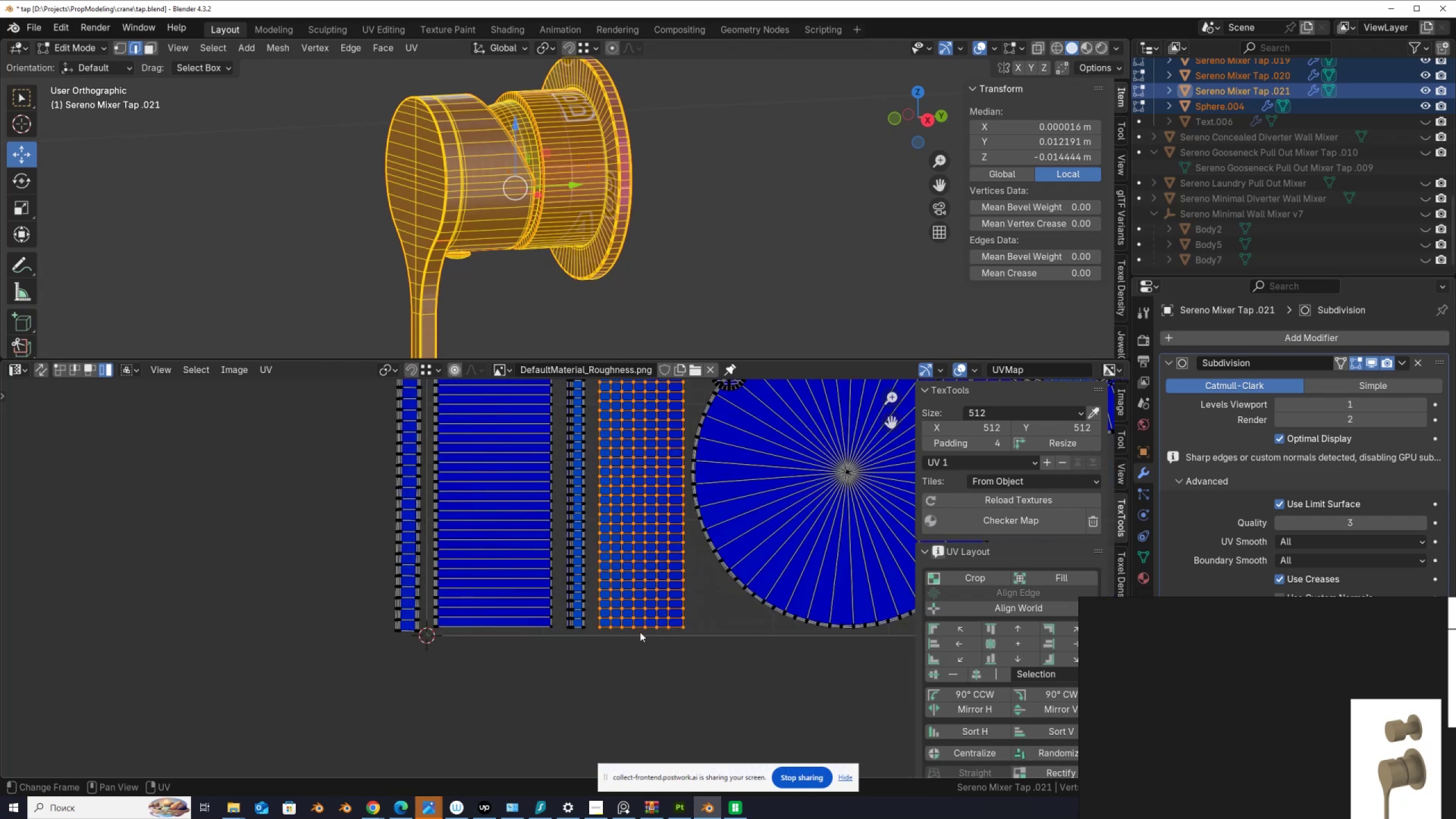 
key(G)
 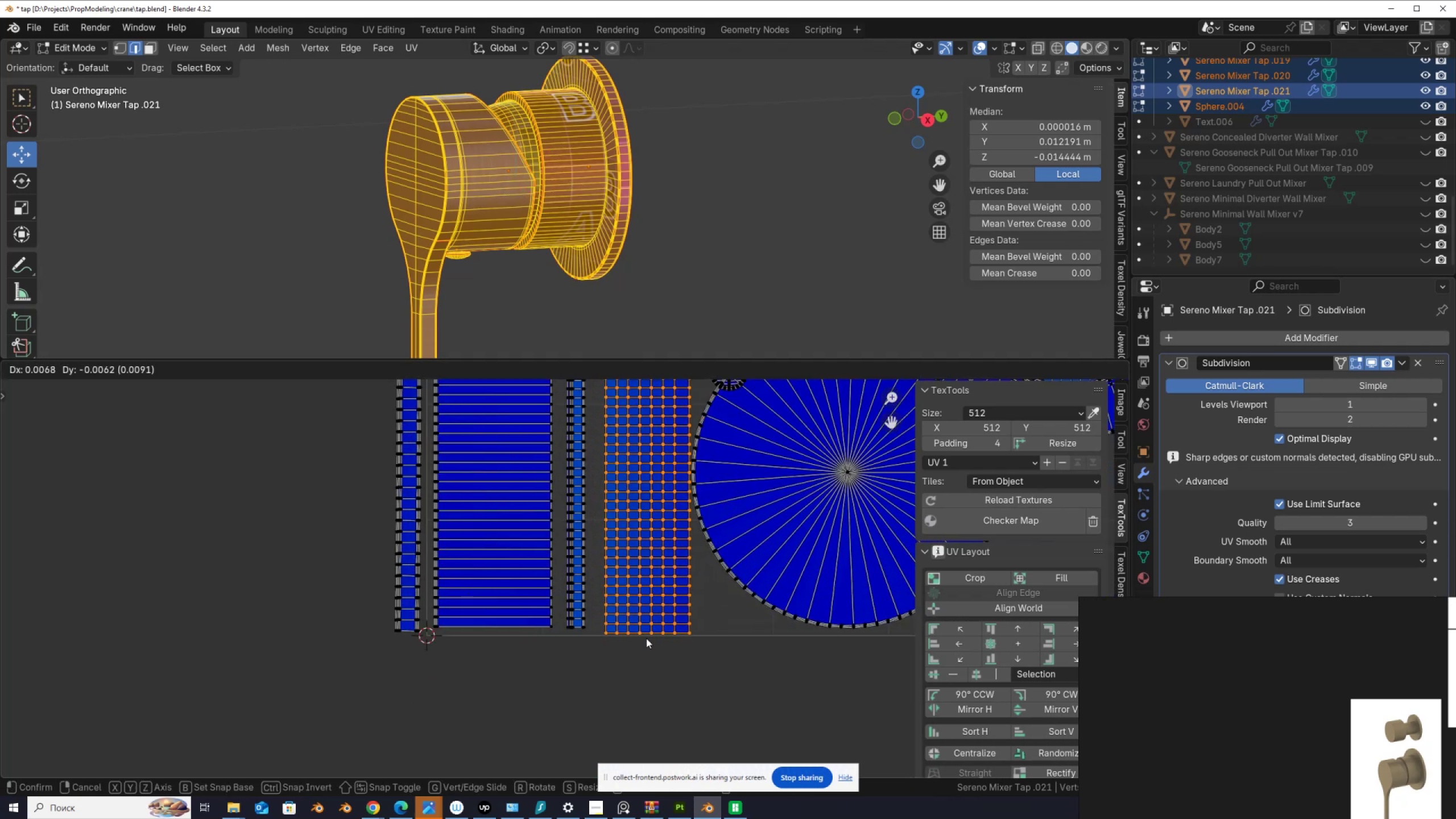 
left_click([573, 622])
 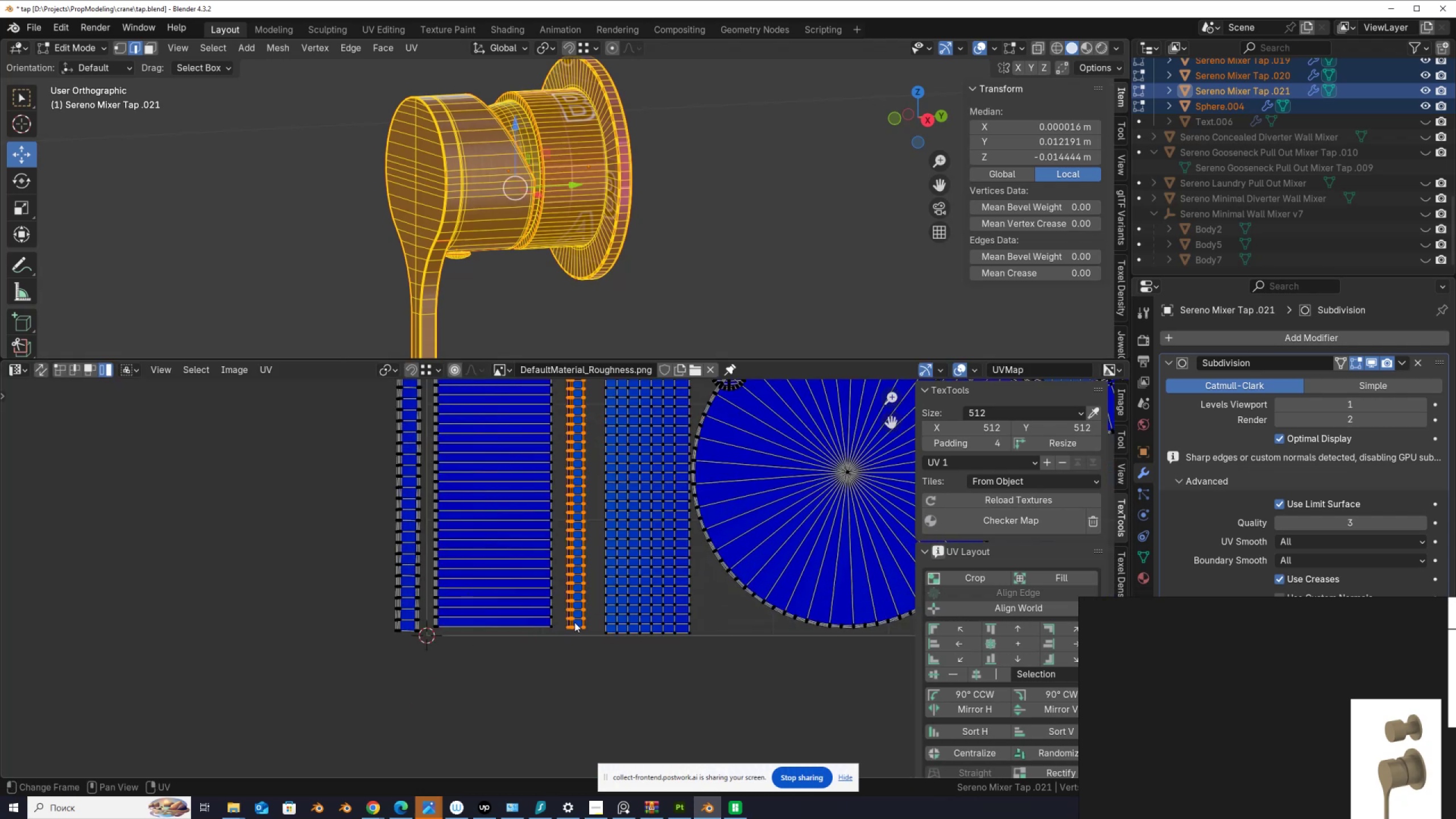 
key(G)
 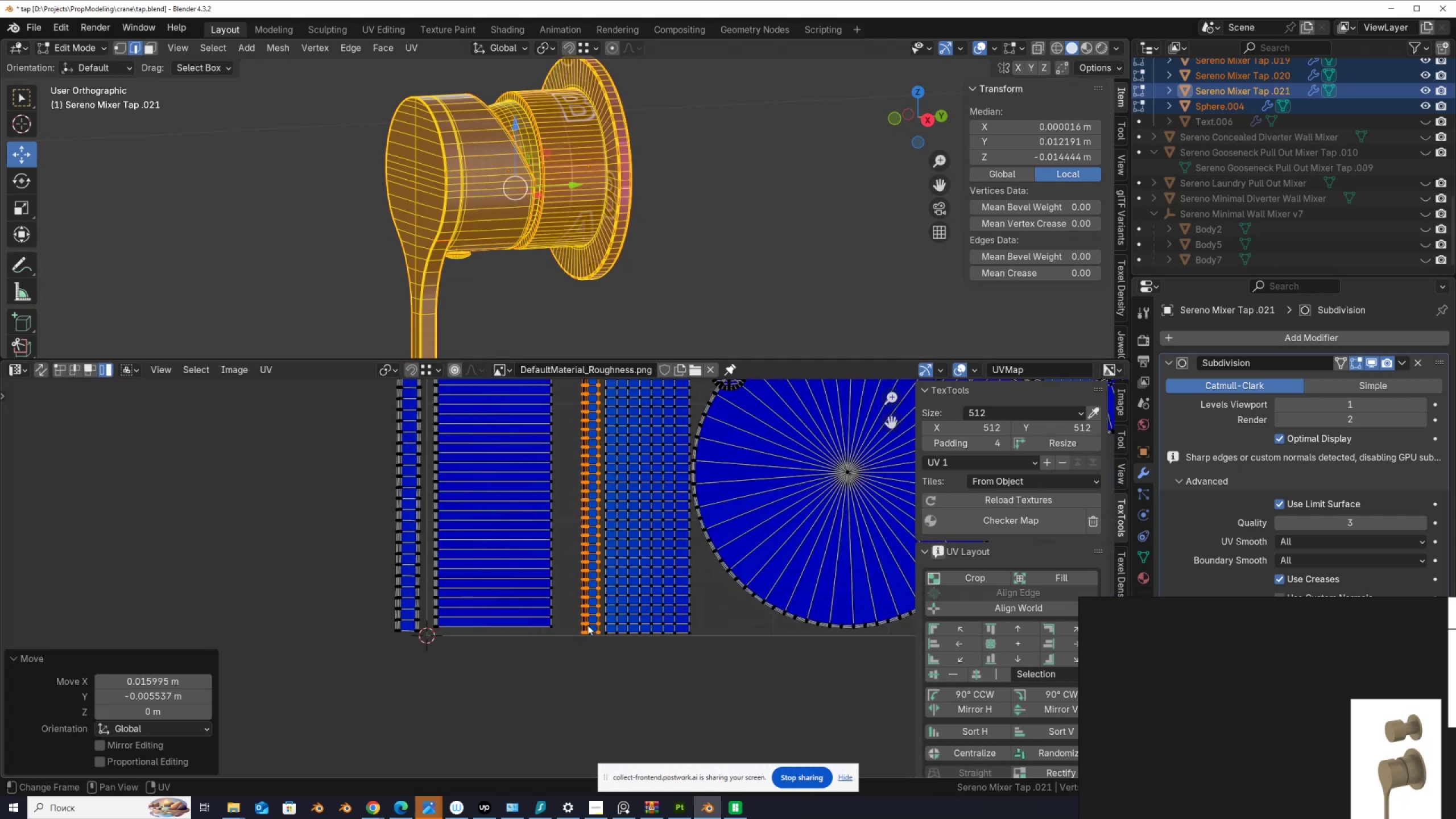 
double_click([541, 621])
 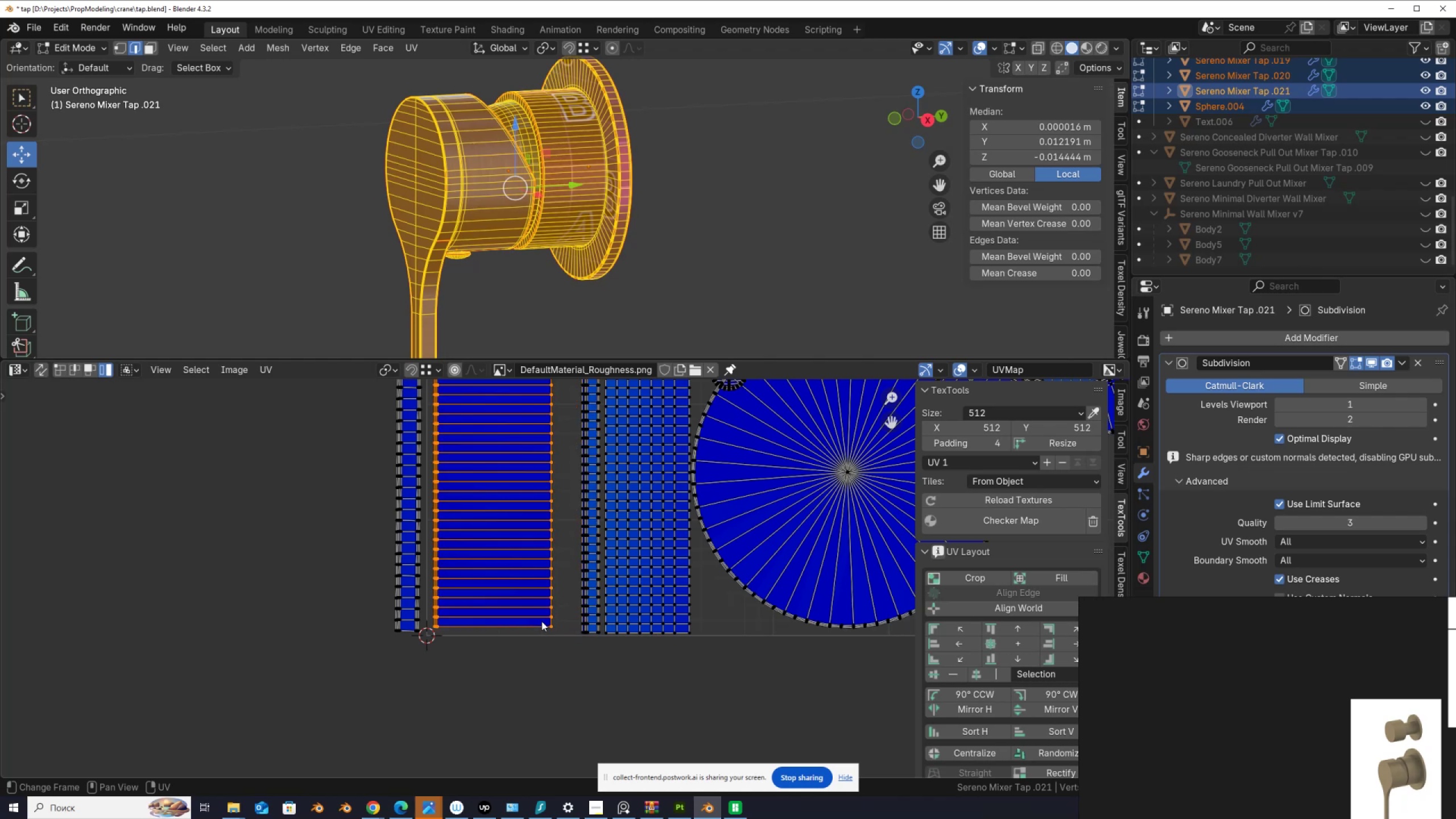 
key(G)
 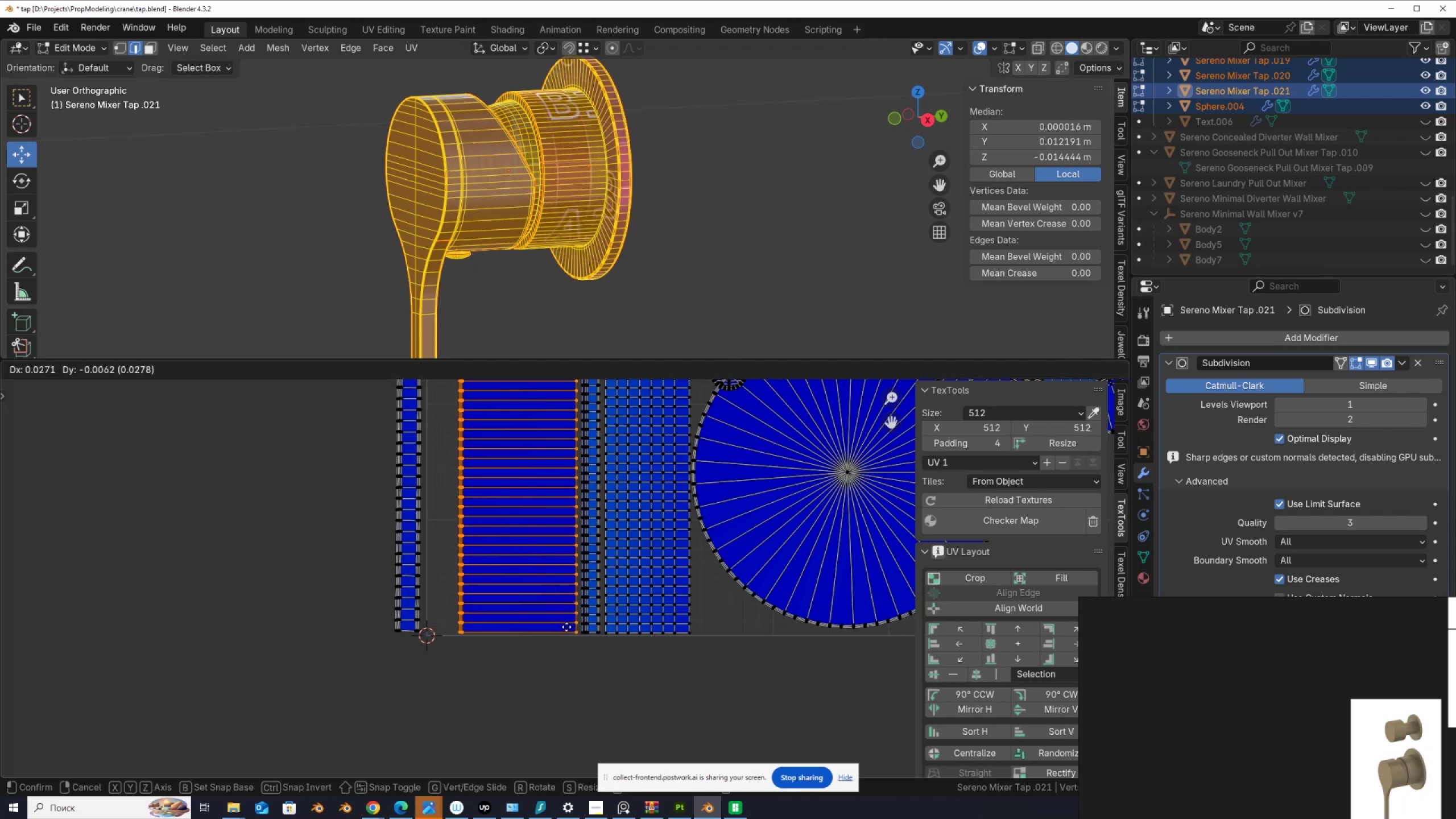 
left_click([418, 617])
 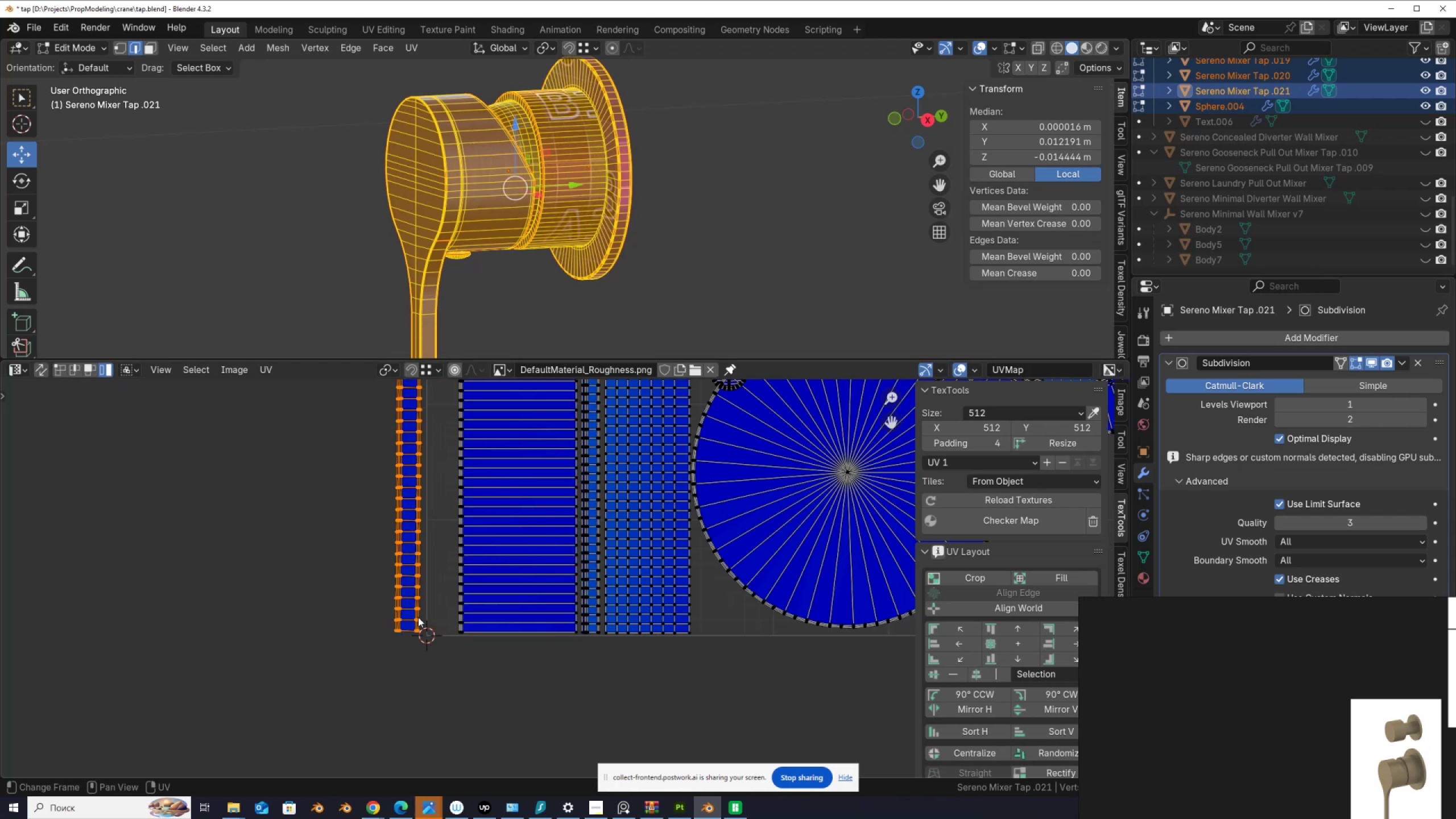 
key(G)
 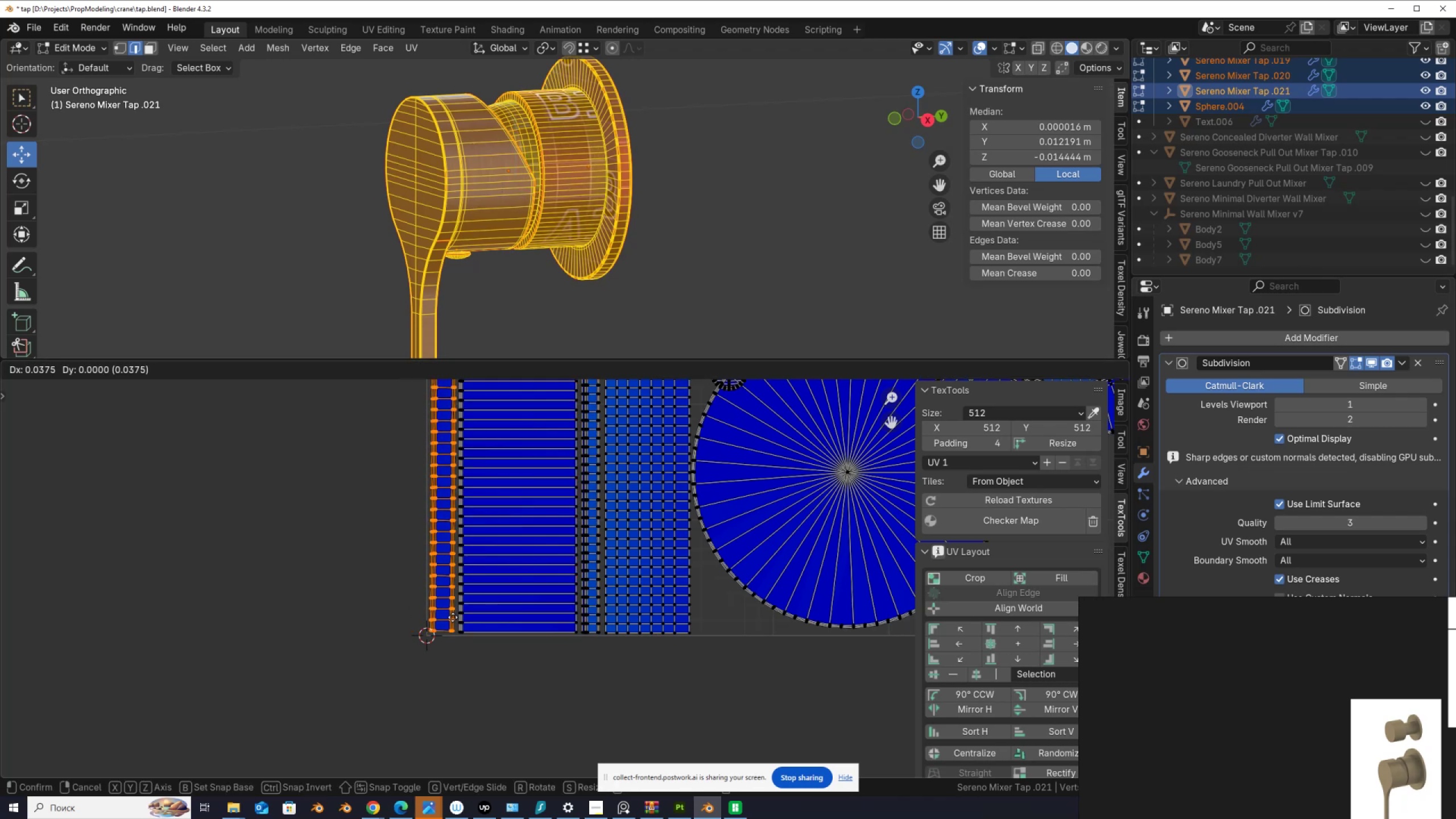 
left_click([453, 618])
 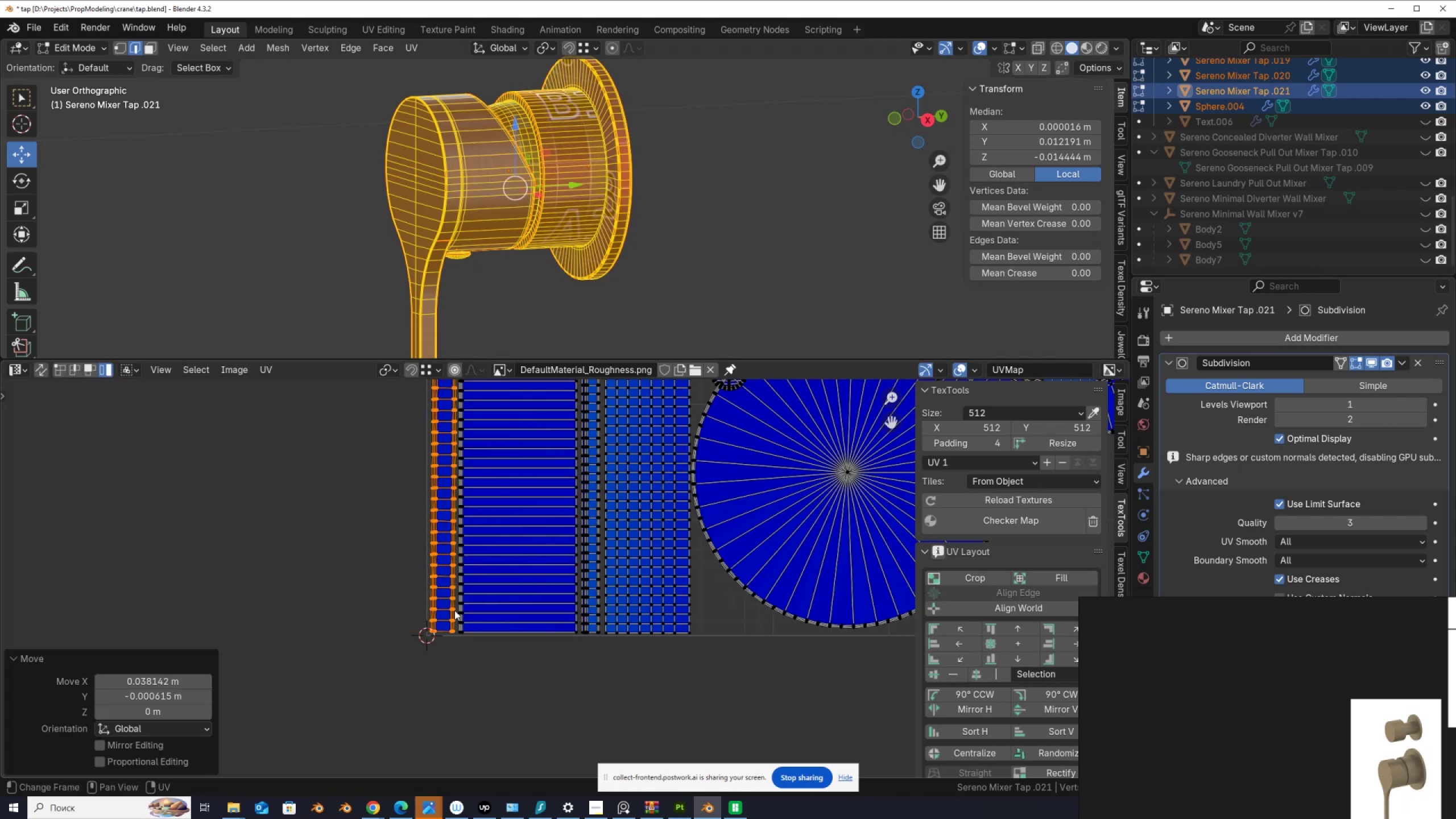 
scroll: coordinate [460, 603], scroll_direction: down, amount: 3.0
 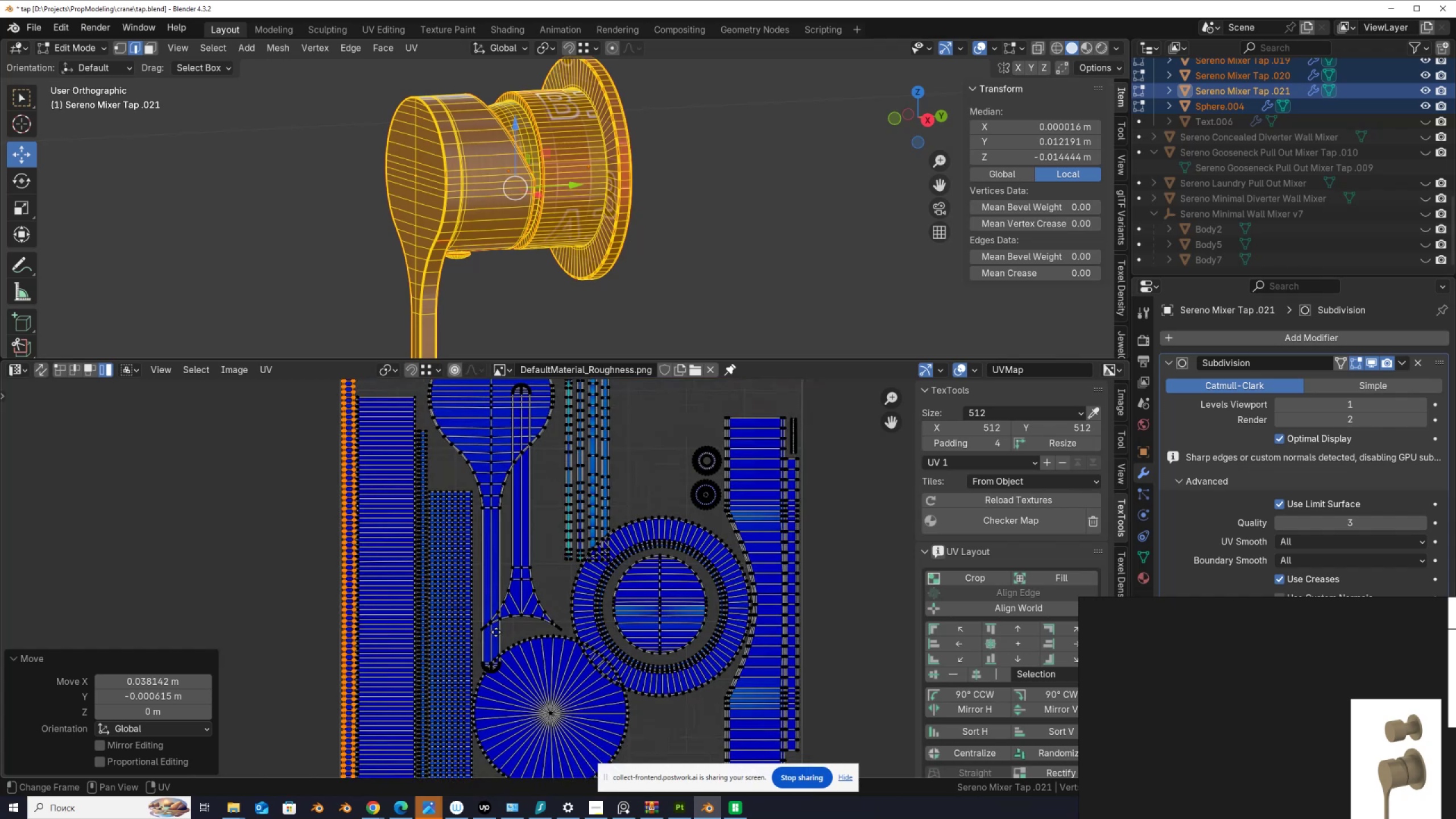 
wait(6.22)
 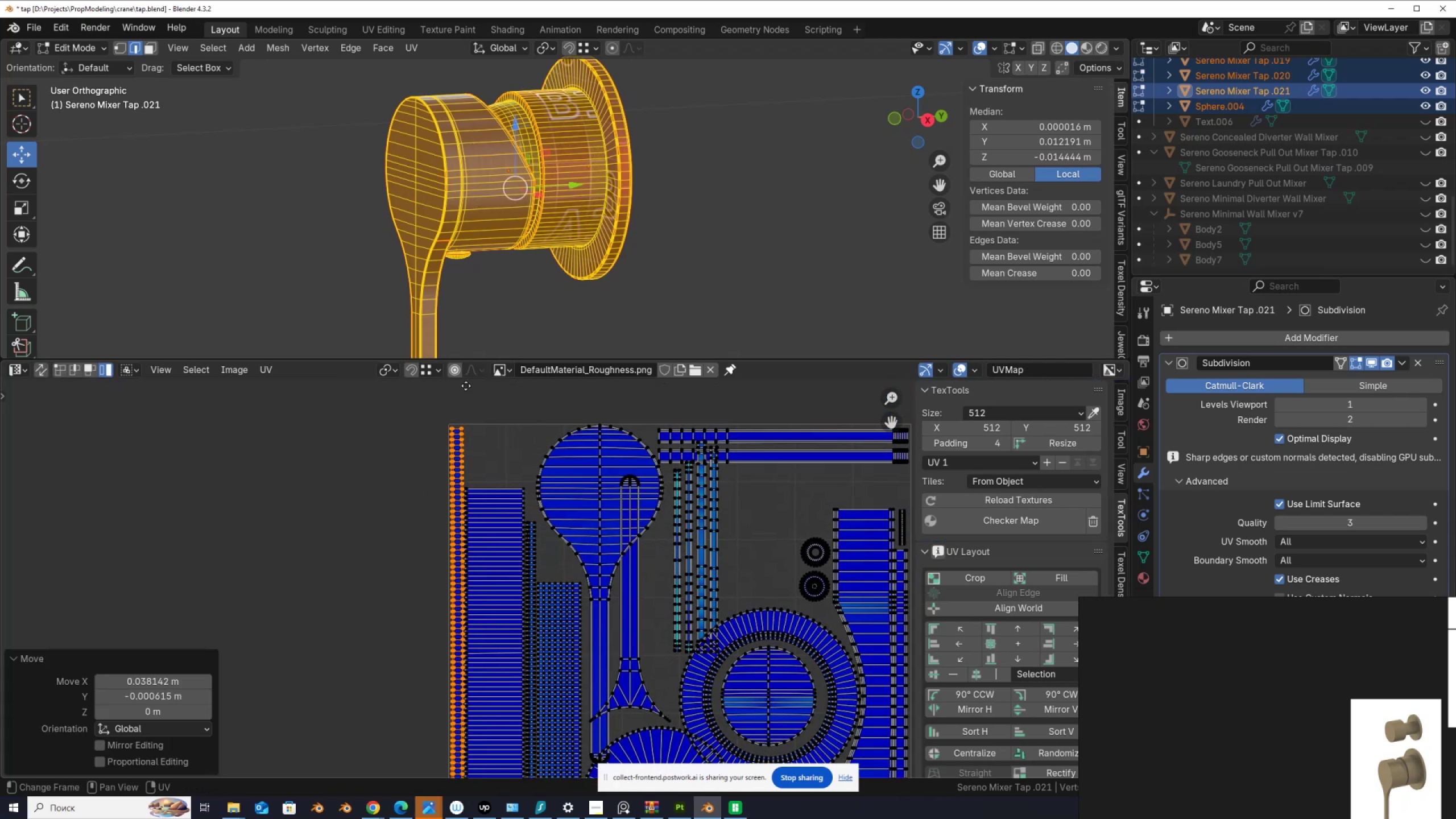 
scroll: coordinate [521, 613], scroll_direction: up, amount: 2.0
 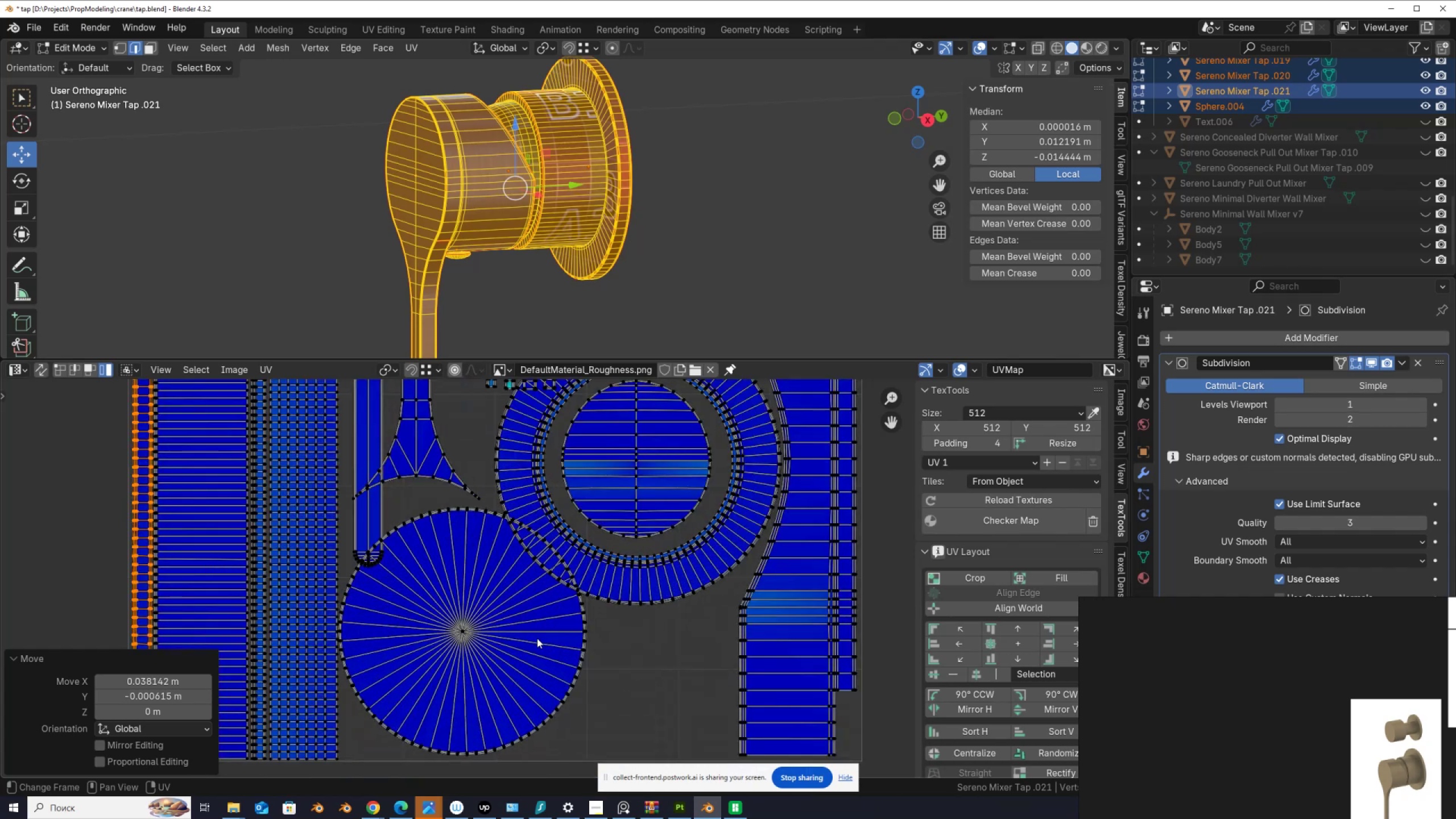 
left_click([537, 638])
 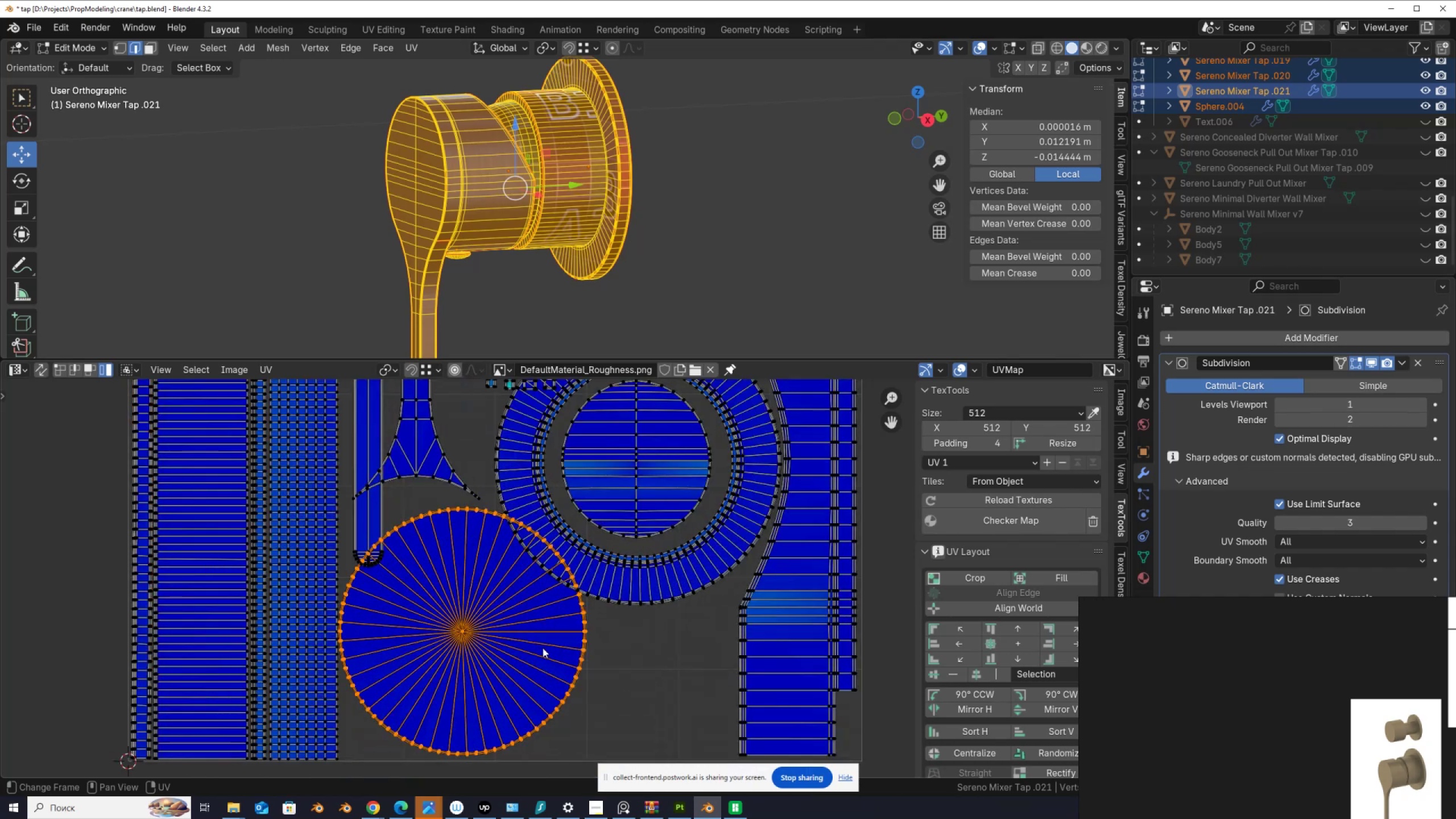 
scroll: coordinate [543, 648], scroll_direction: down, amount: 3.0
 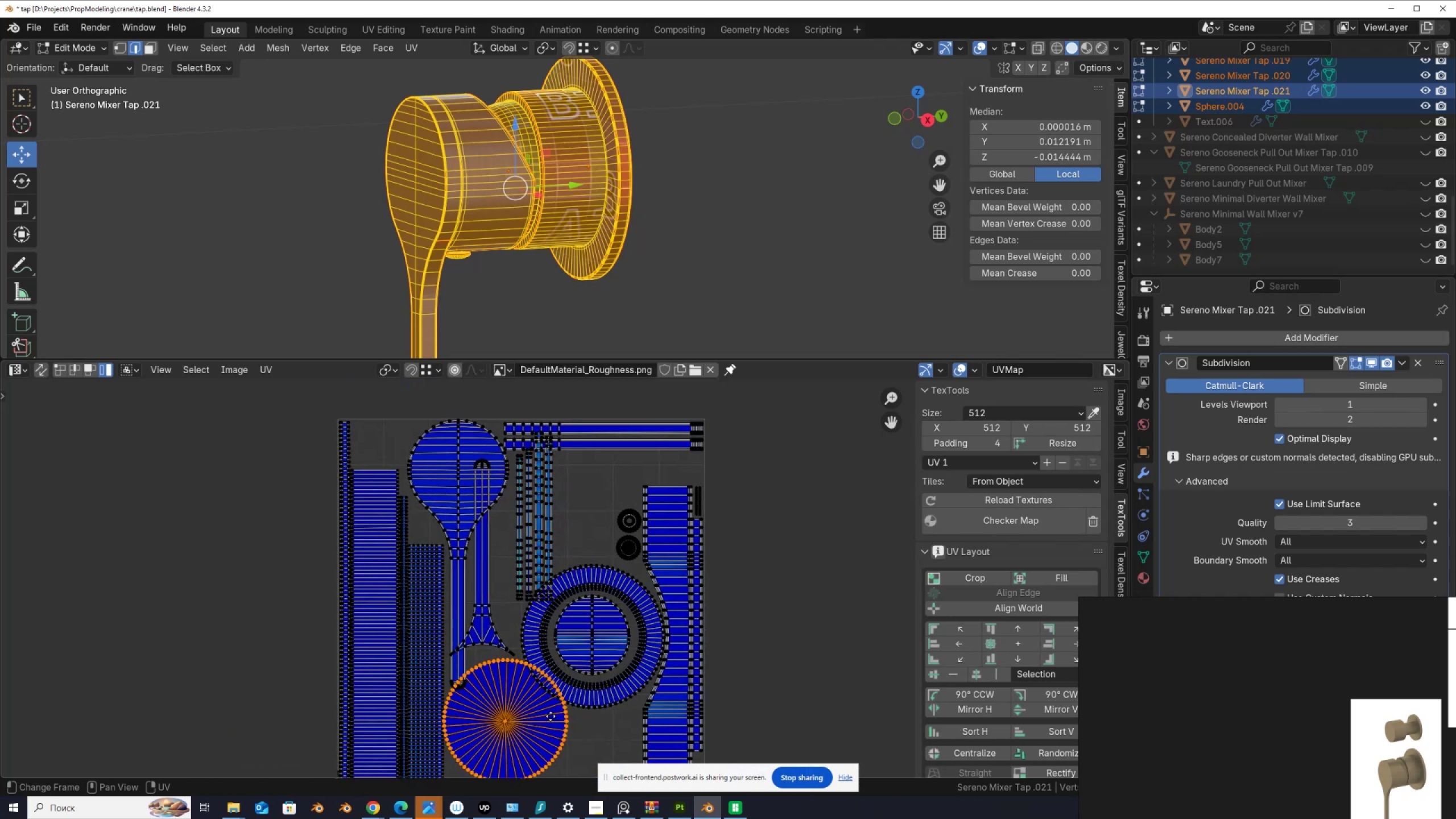 
key(G)
 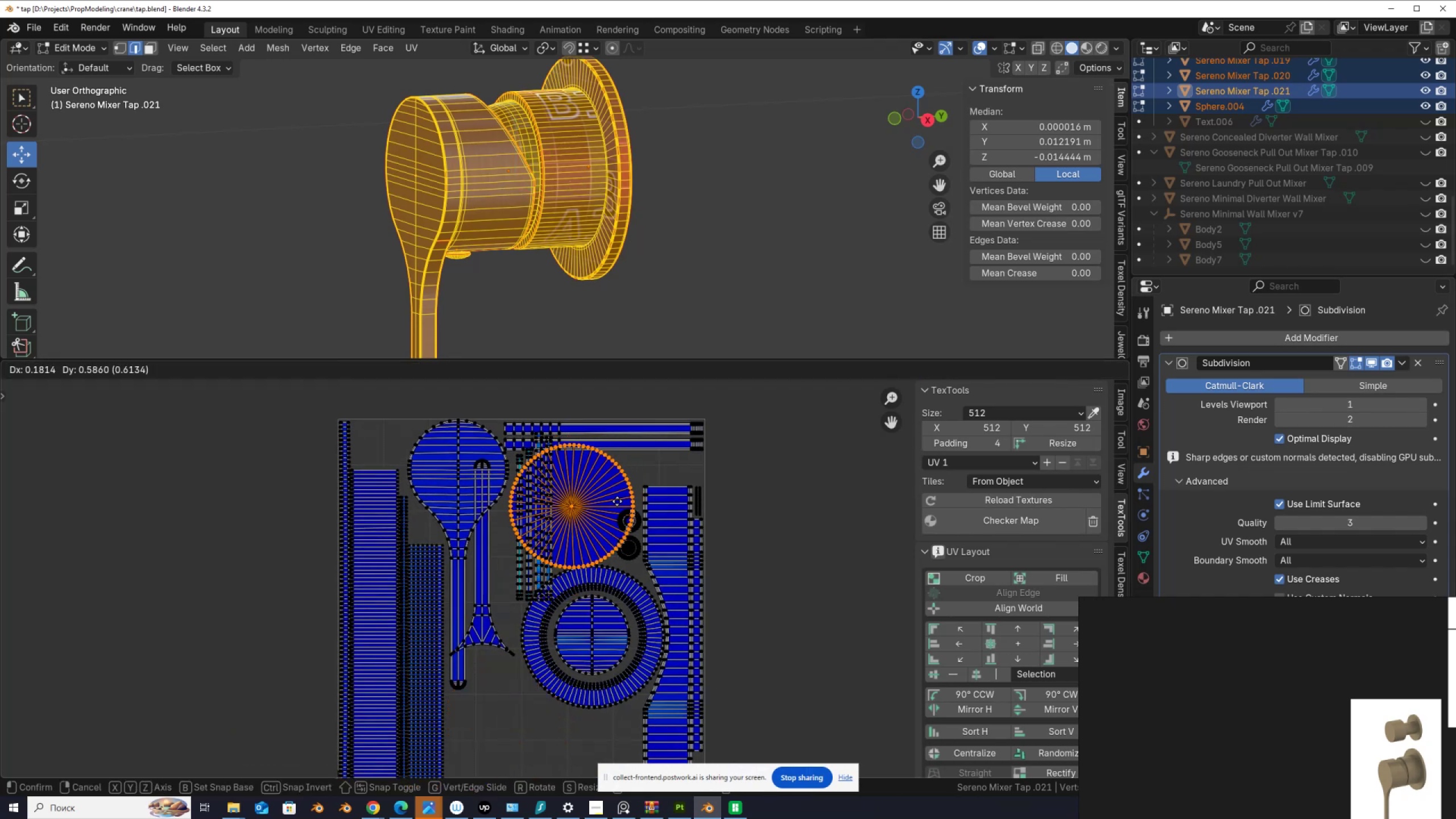 
left_click([617, 501])
 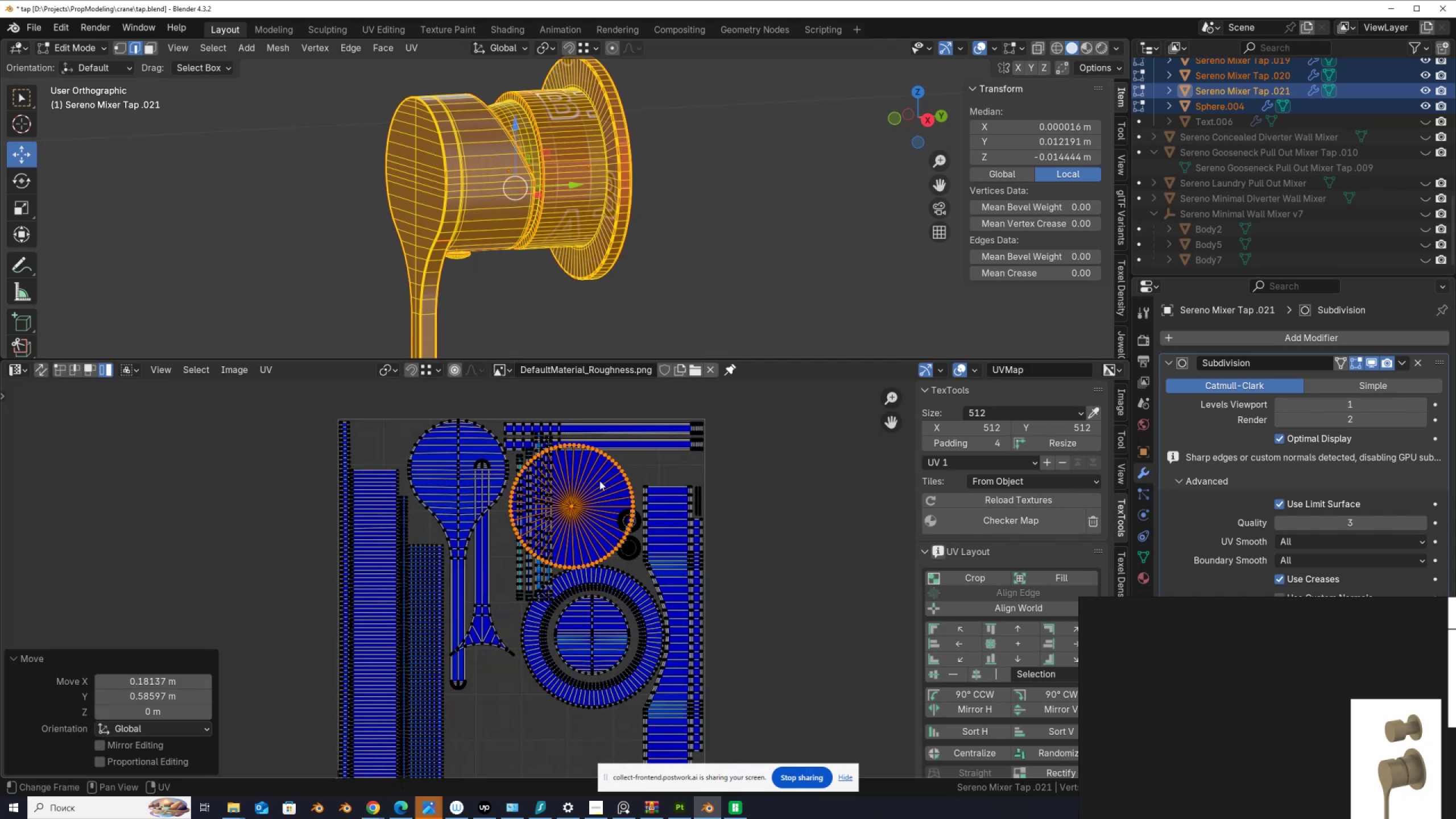 
scroll: coordinate [570, 588], scroll_direction: up, amount: 5.0
 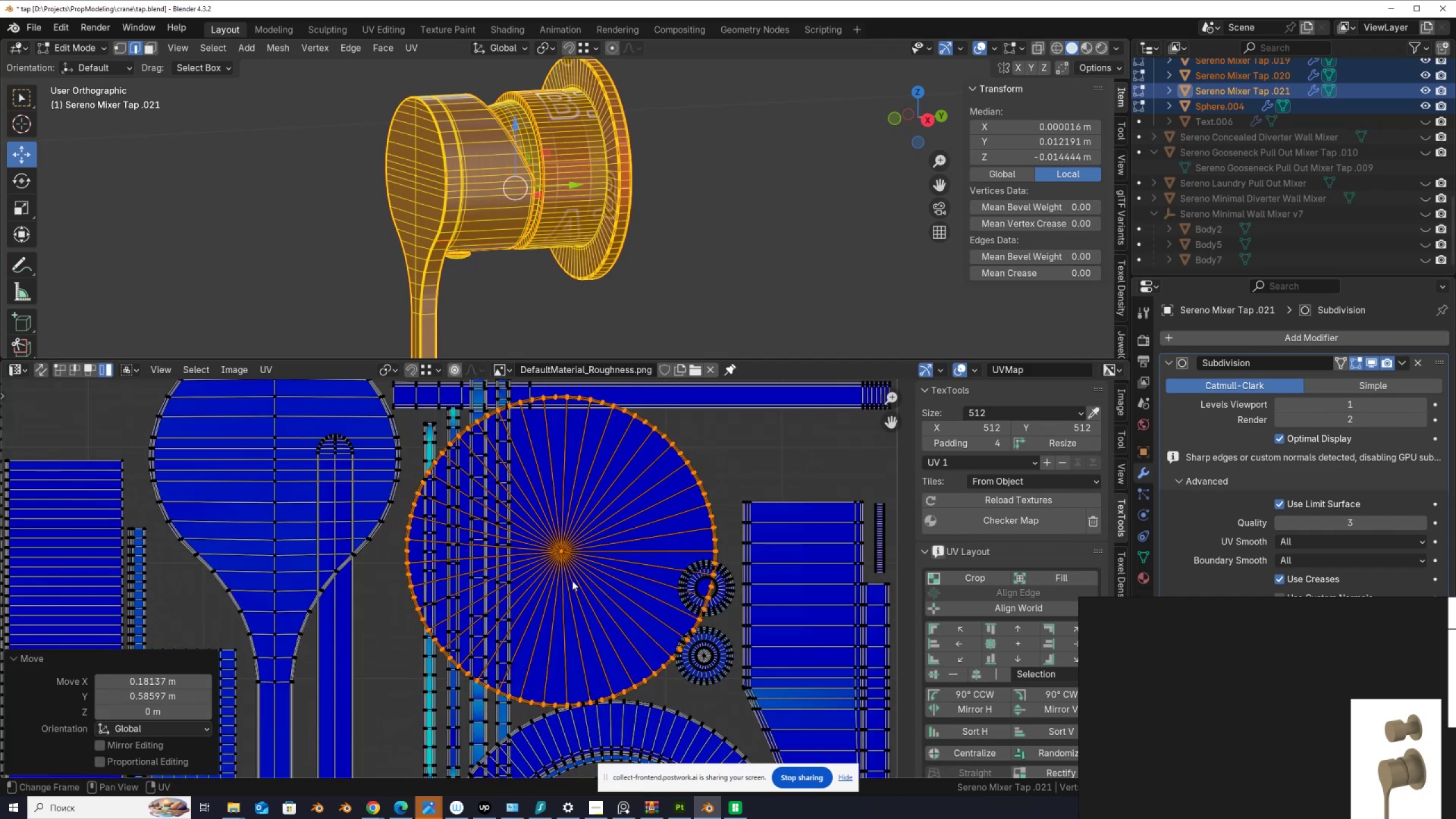 
key(G)
 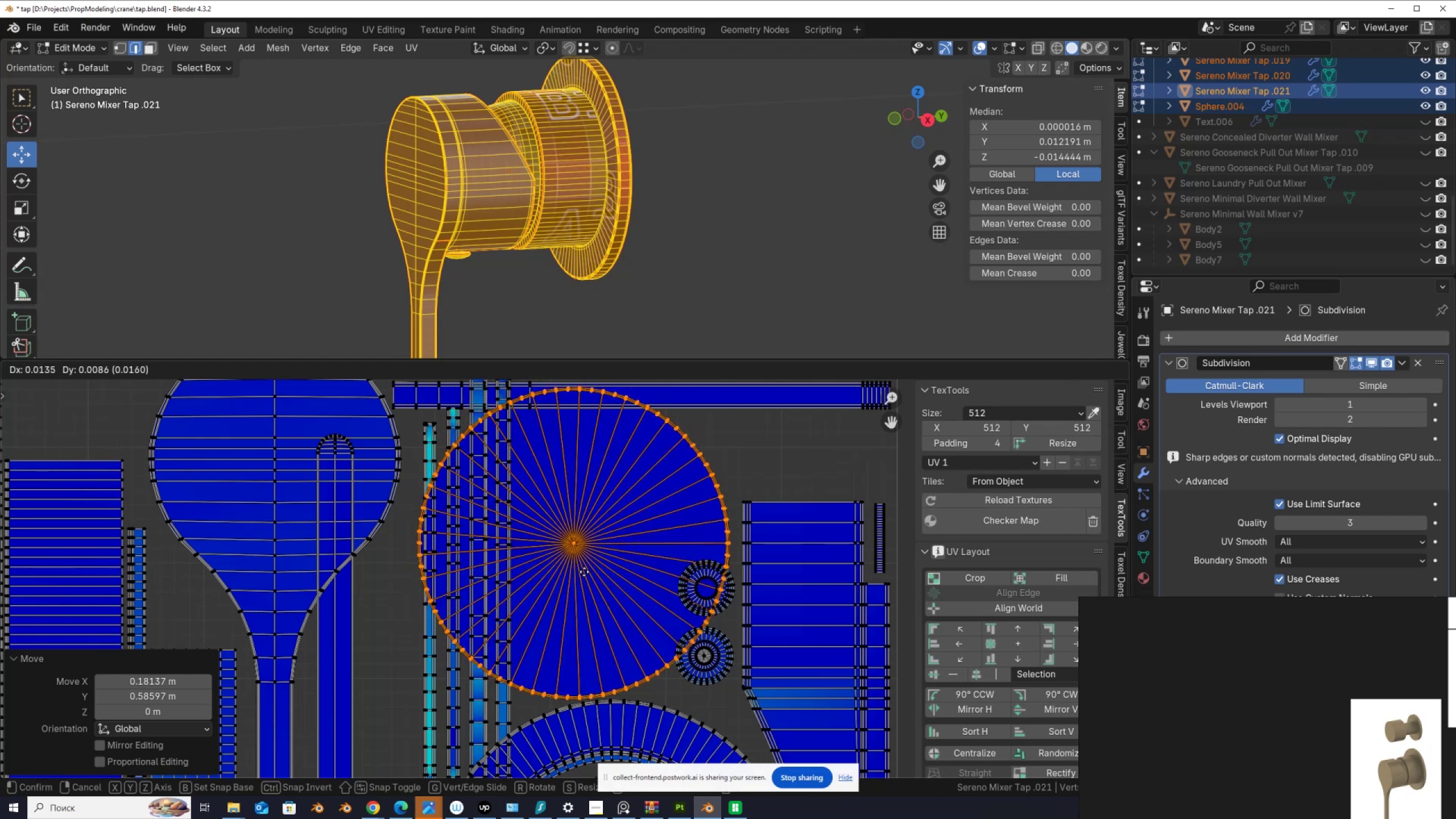 
left_click([559, 576])
 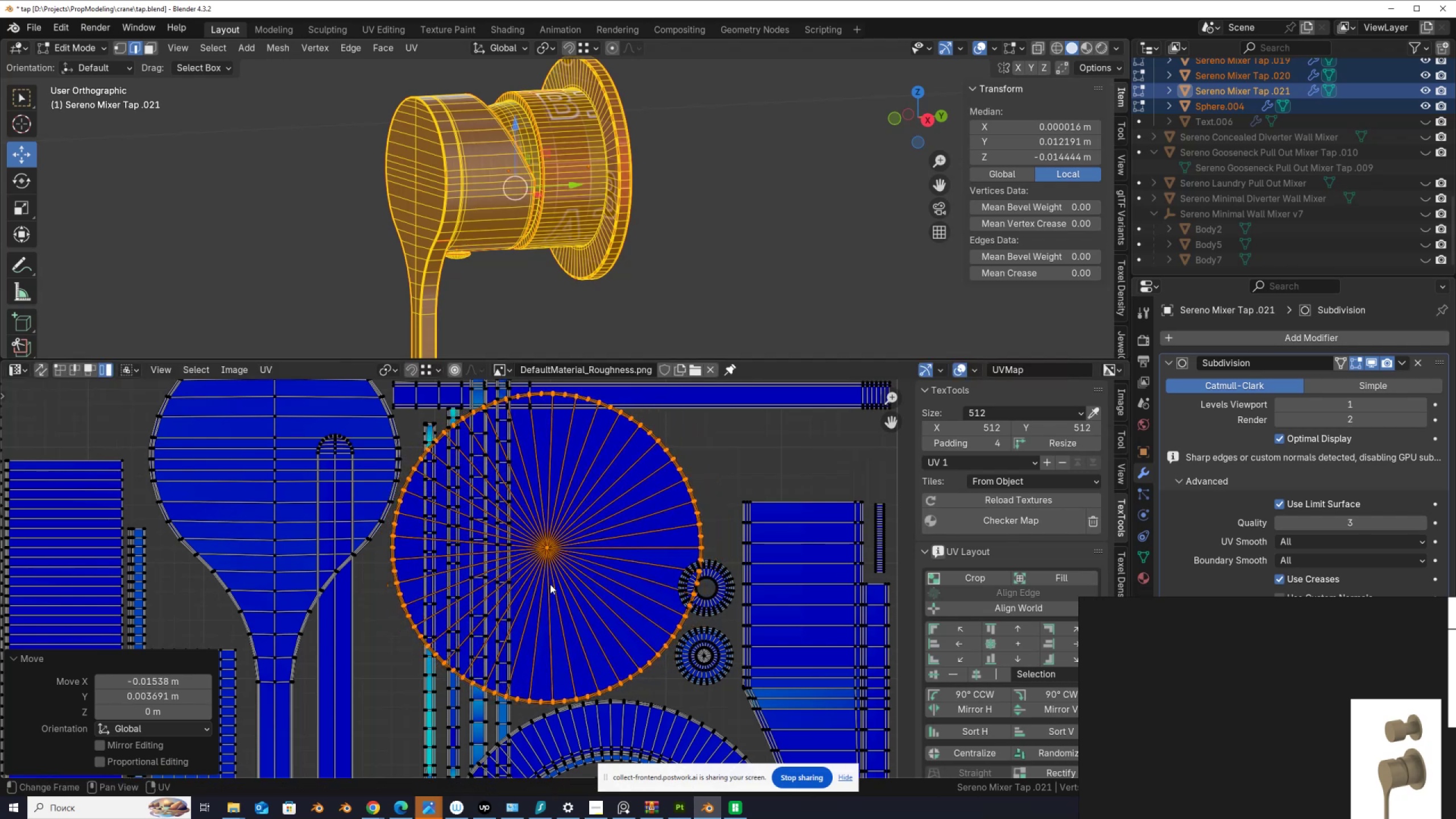 
scroll: coordinate [508, 608], scroll_direction: down, amount: 4.0
 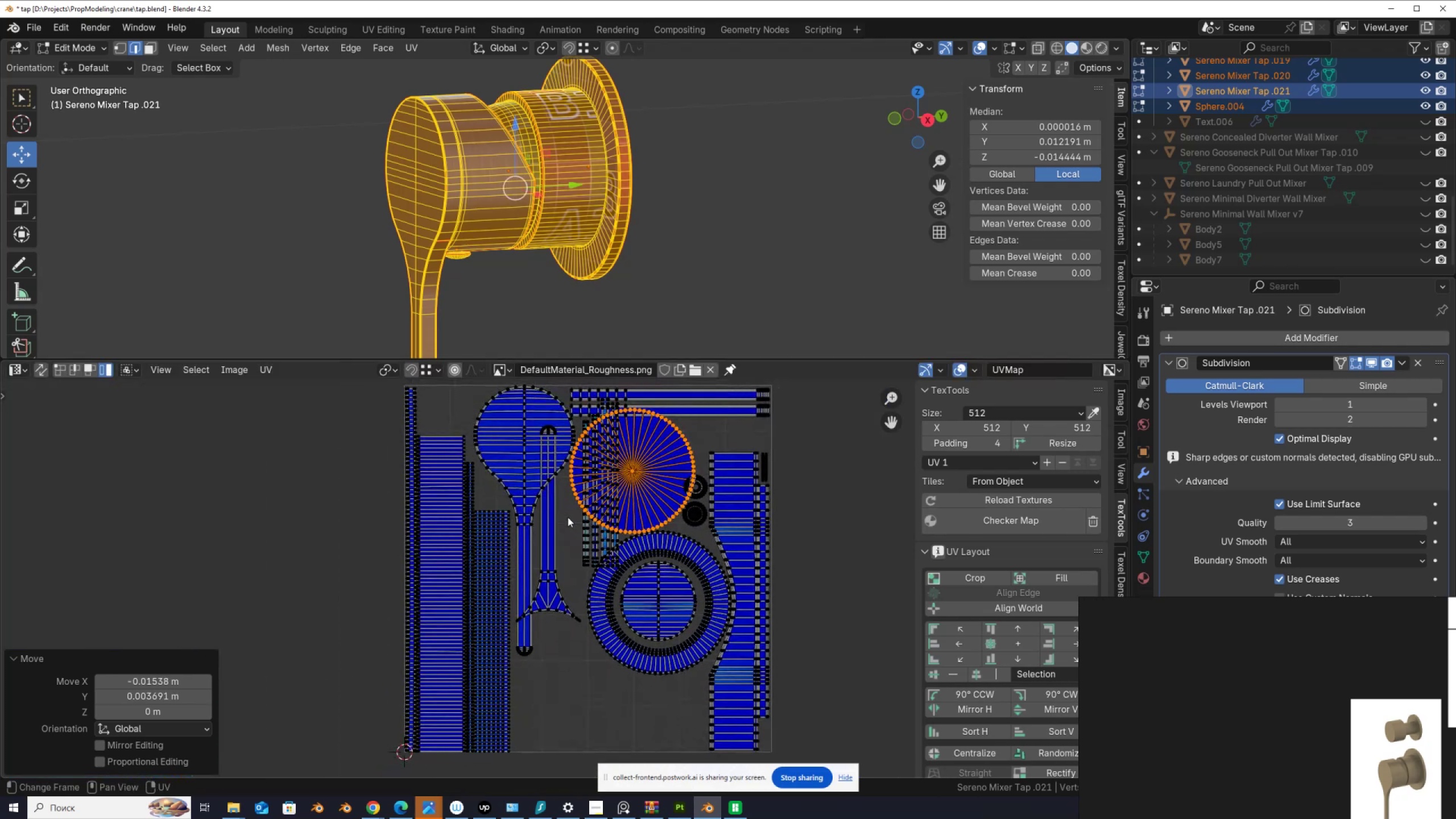 
left_click([540, 486])
 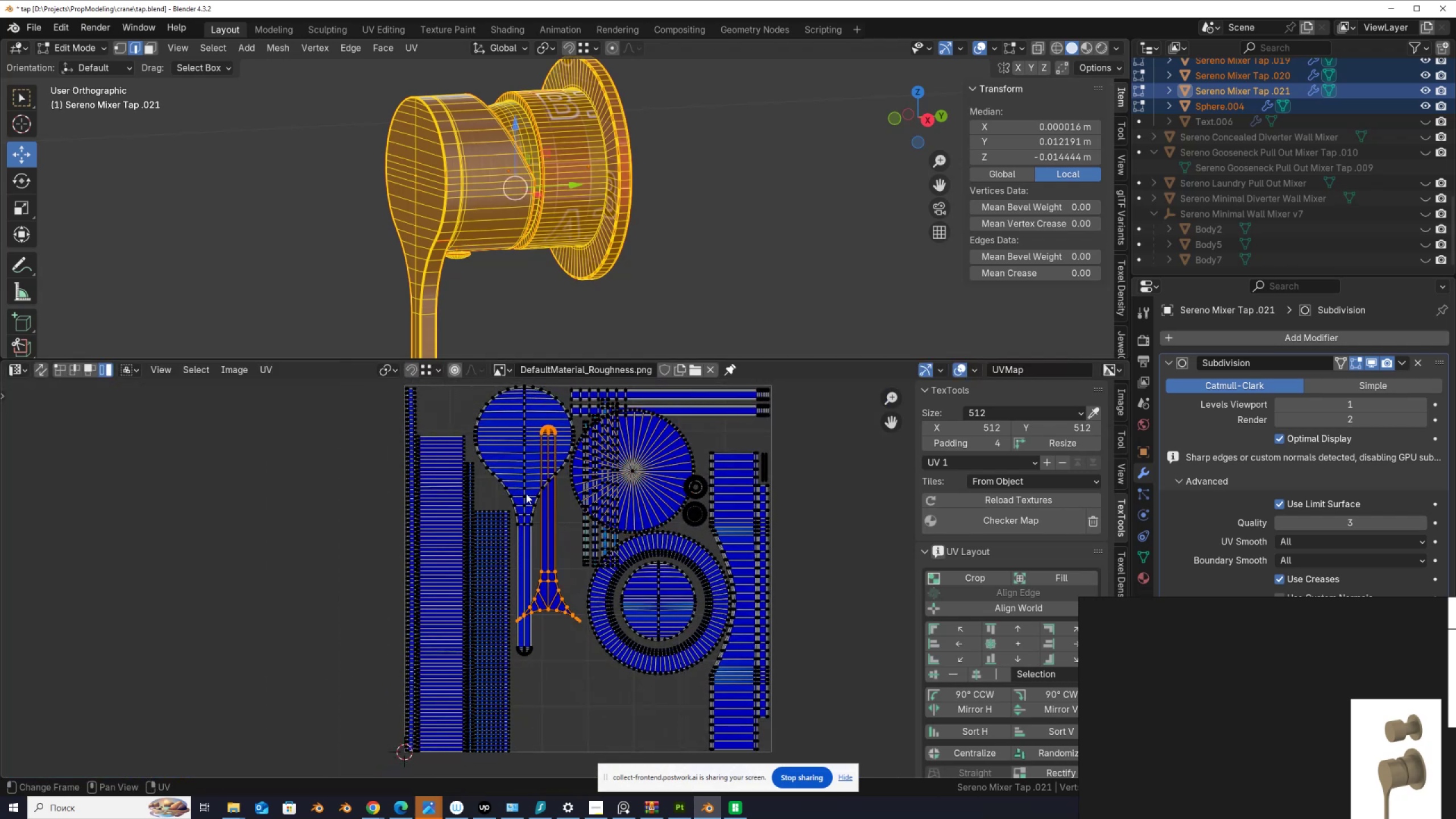 
left_click([526, 494])
 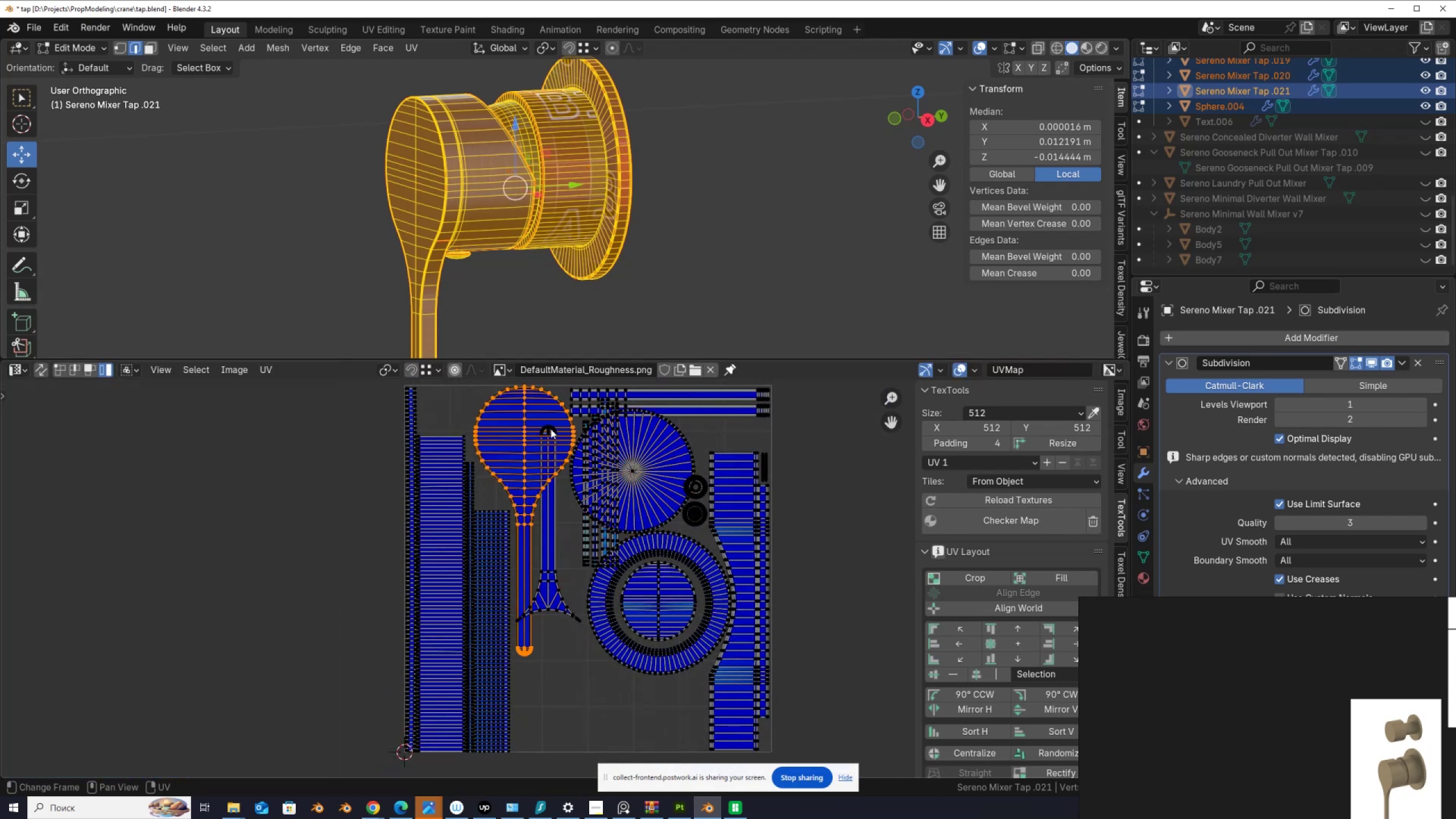 
key(R)
 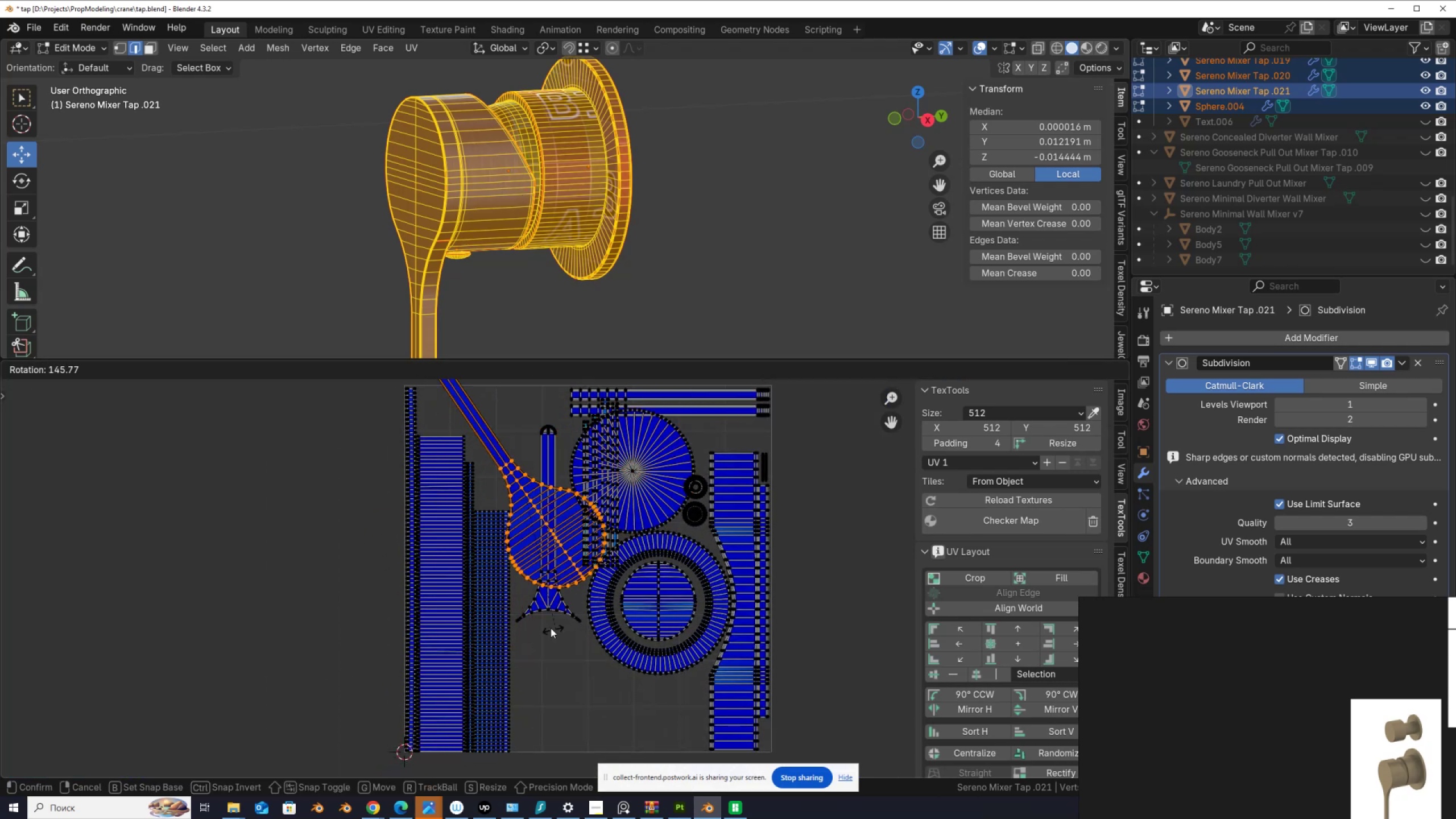 
hold_key(key=ControlLeft, duration=1.15)
left_click([474, 612])
 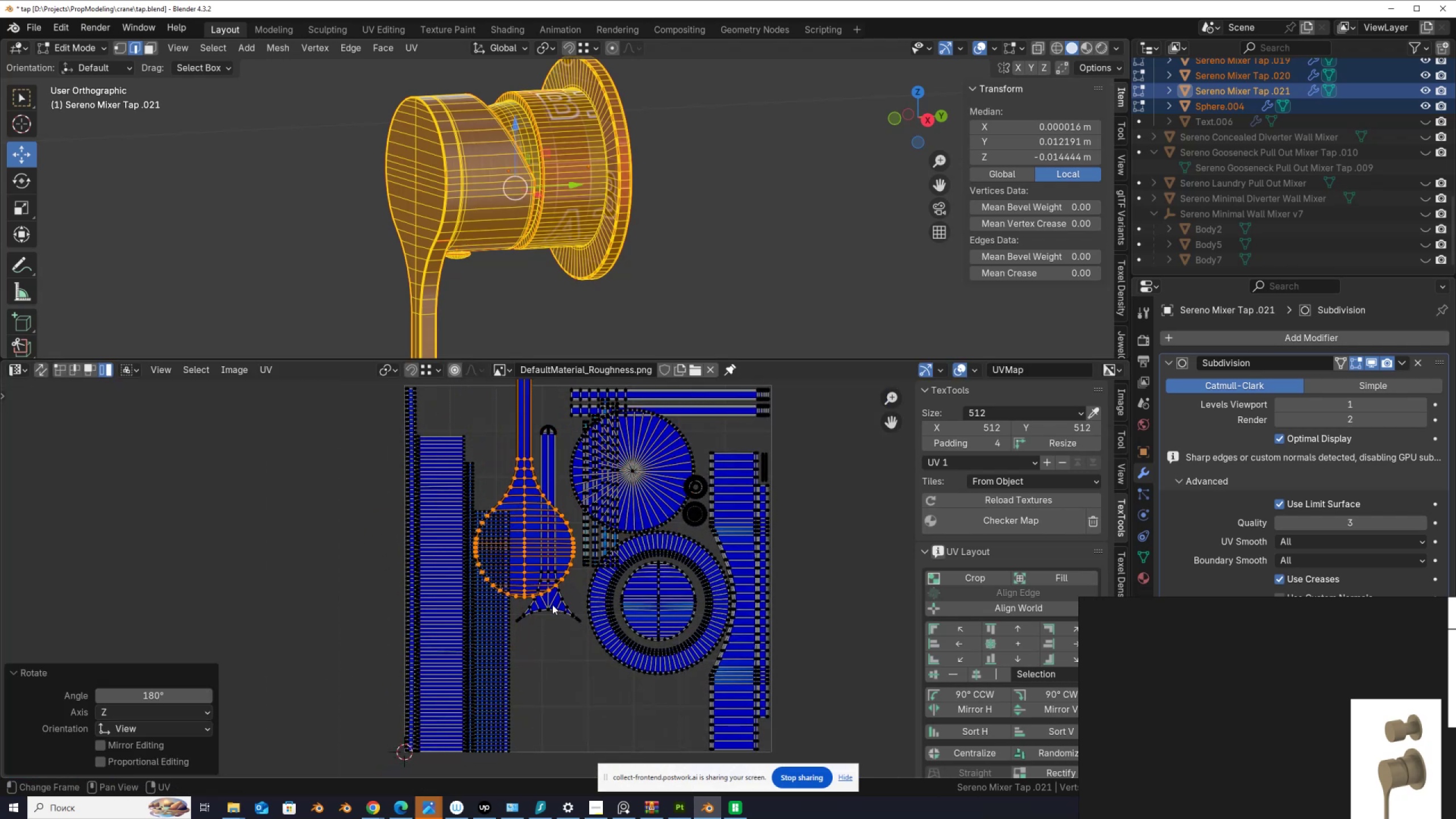 
key(G)
 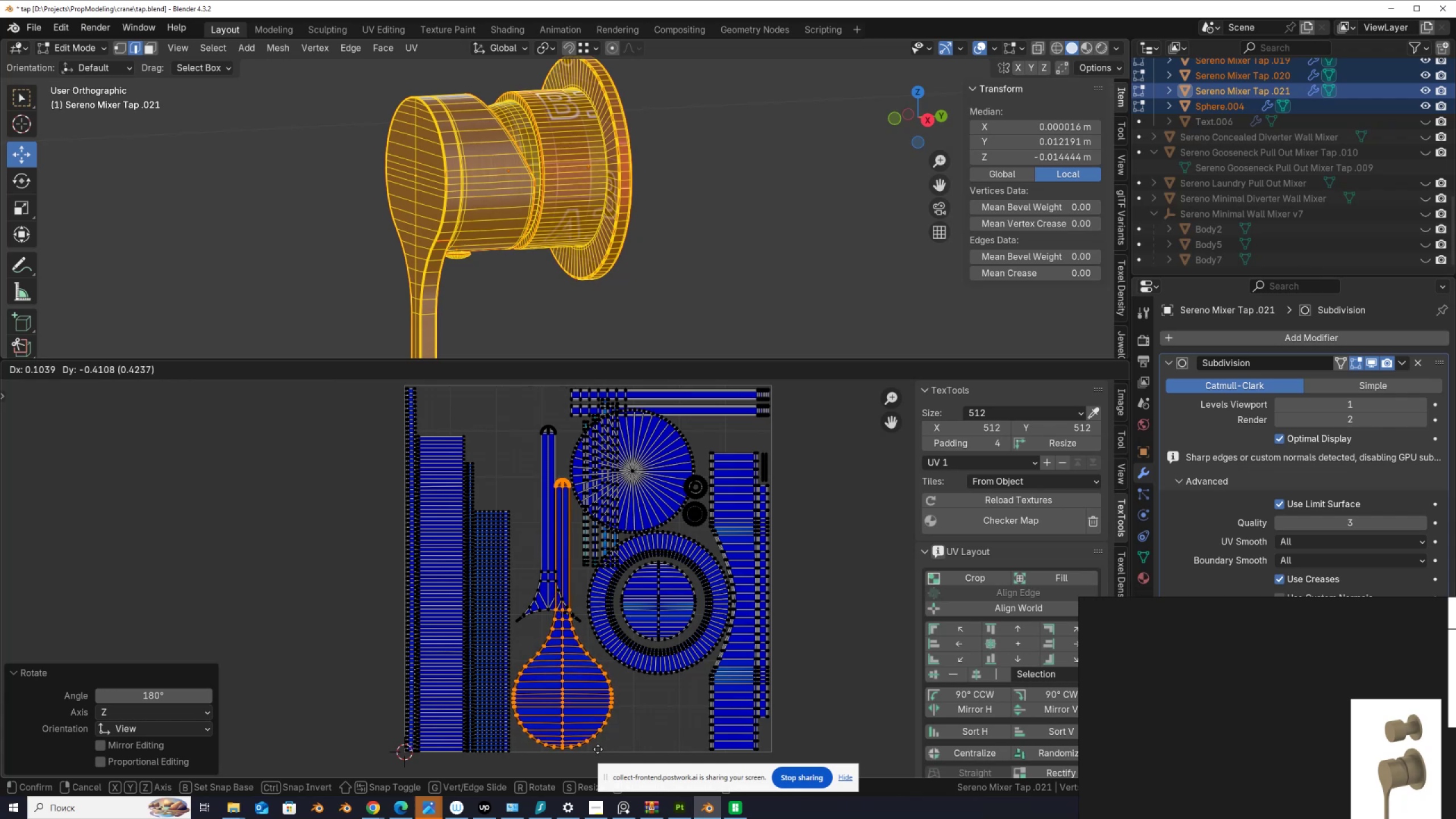 
left_click([597, 750])
 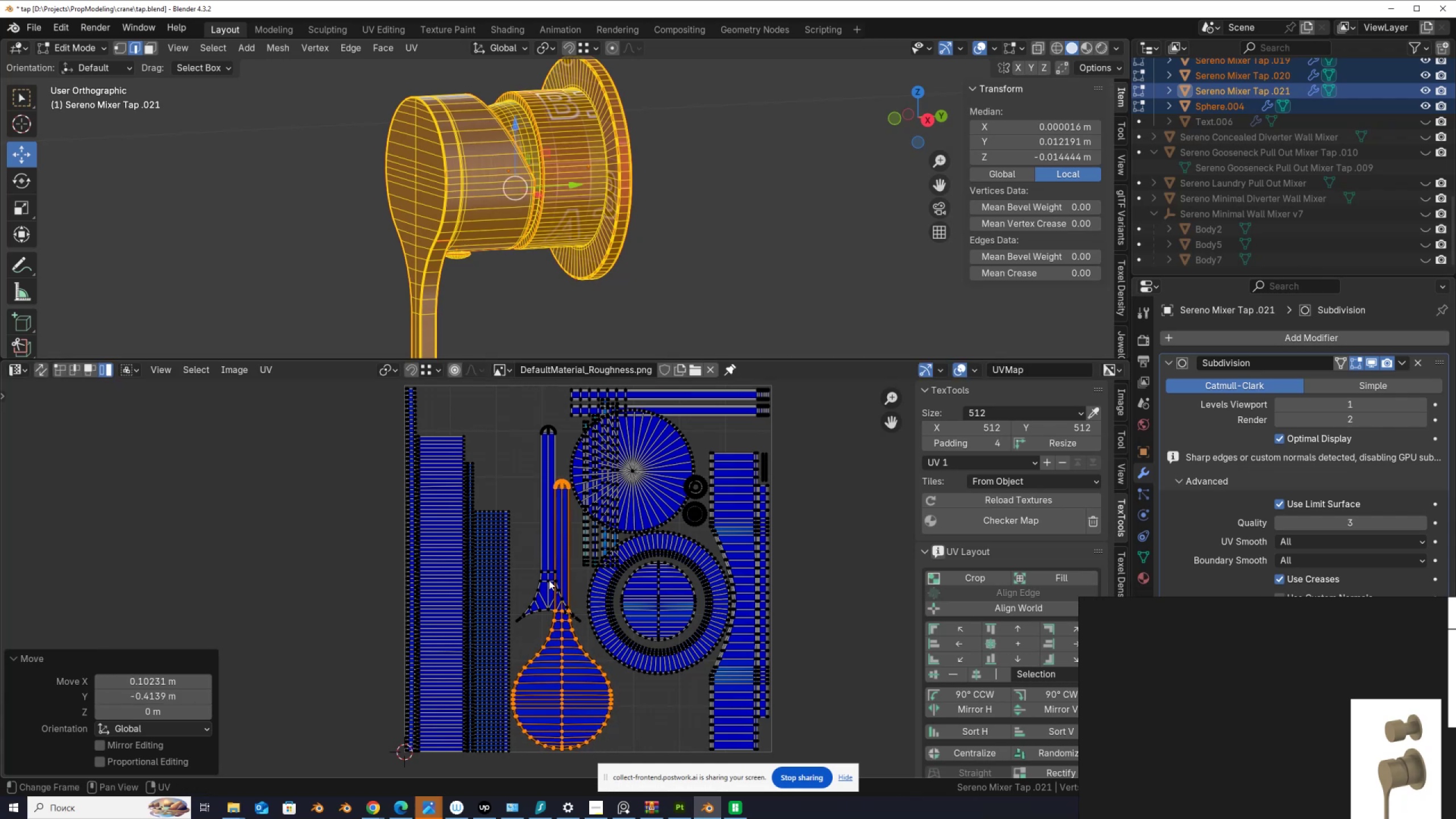 
left_click([537, 583])
 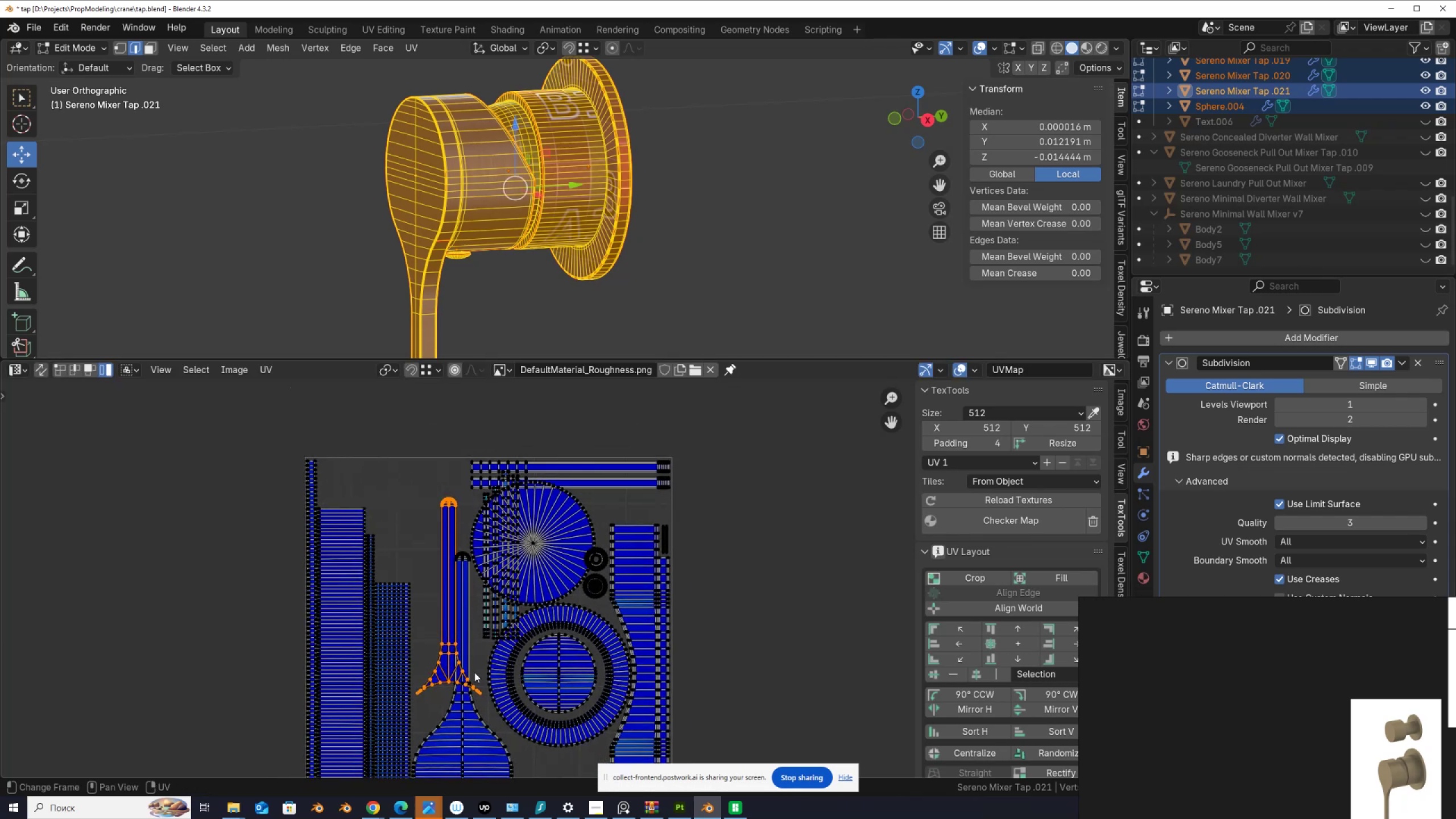 
key(R)
 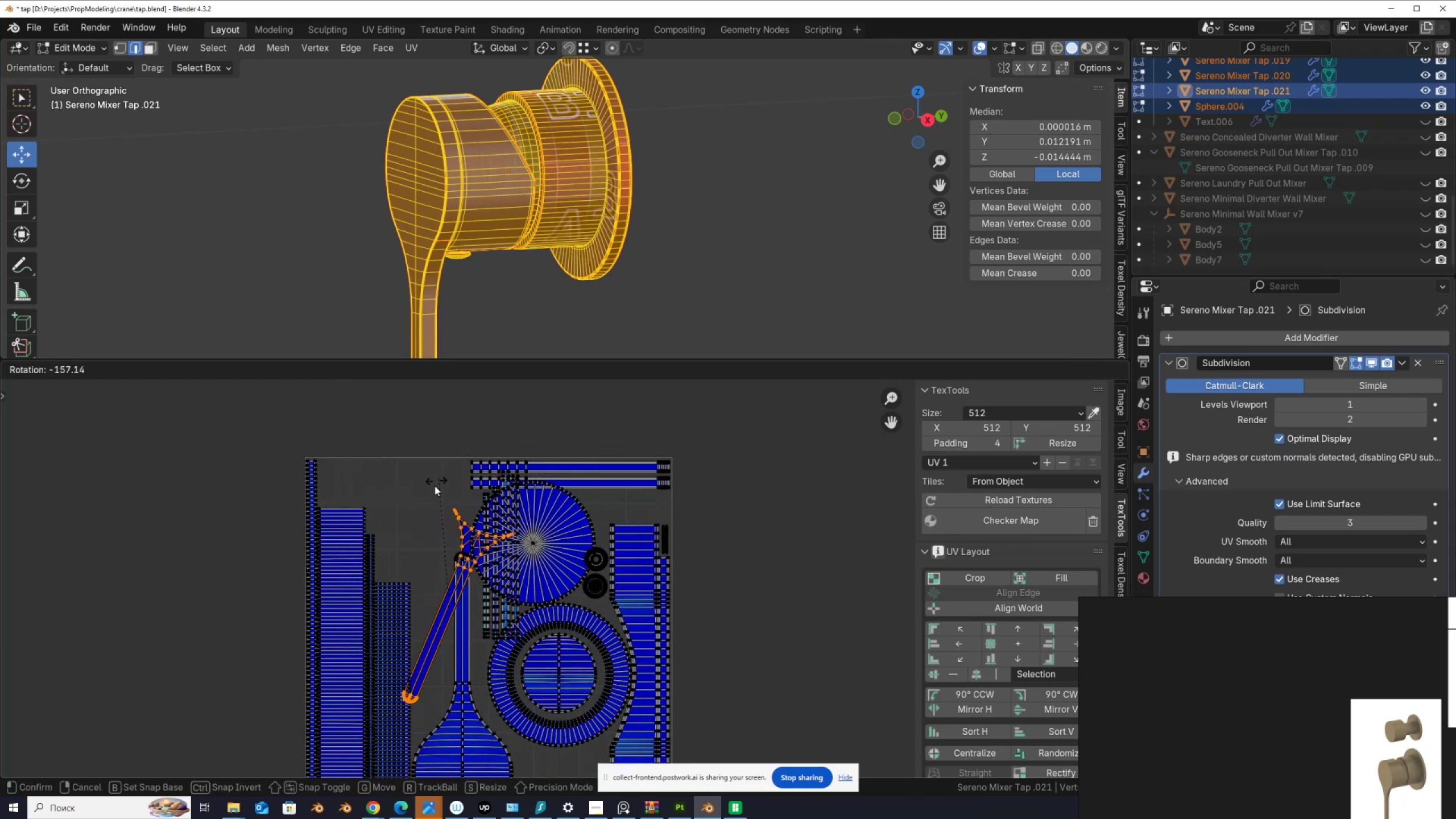 
hold_key(key=ControlLeft, duration=1.26)
left_click([408, 527])
 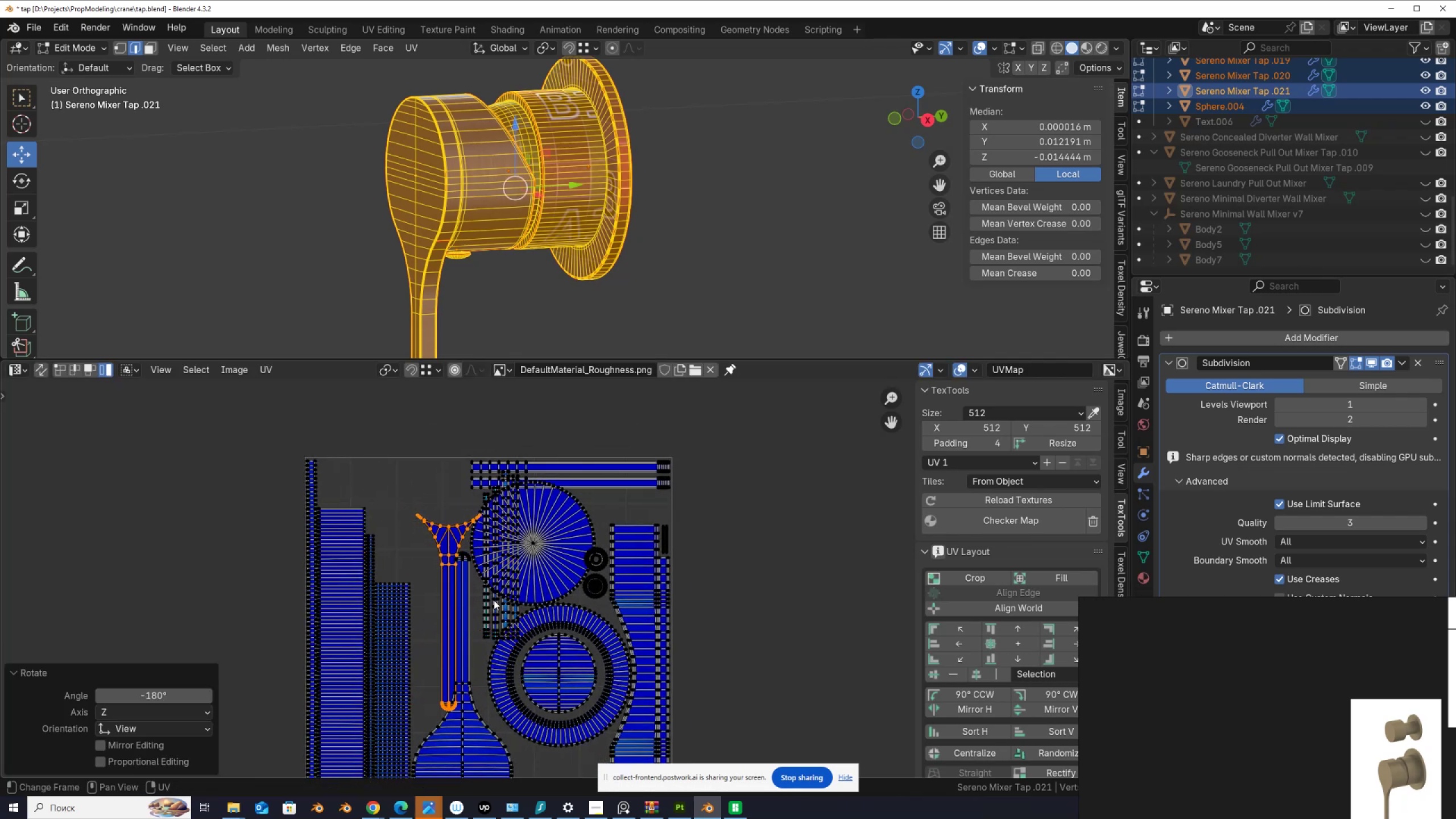 
key(G)
 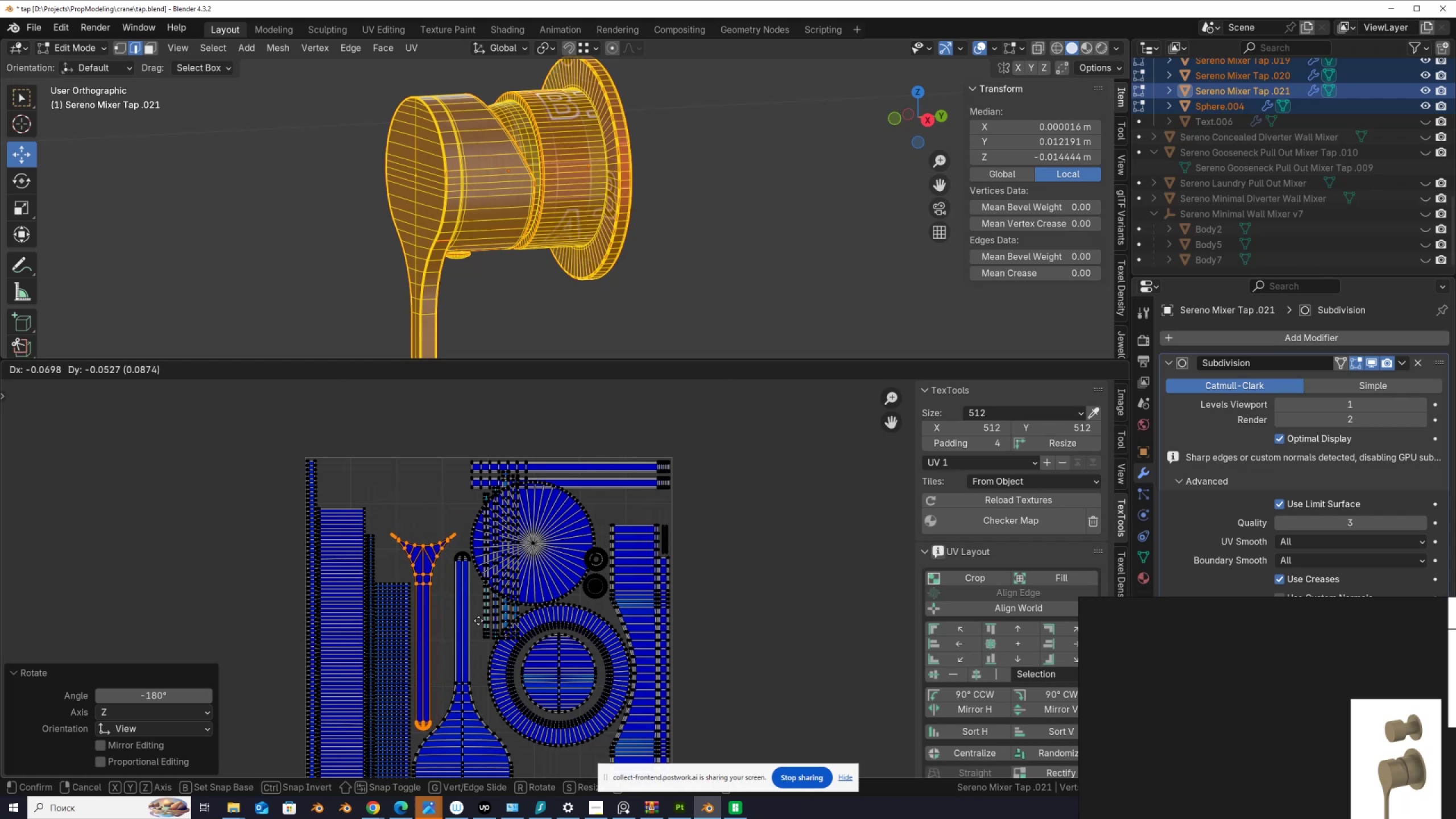 
left_click([477, 623])
 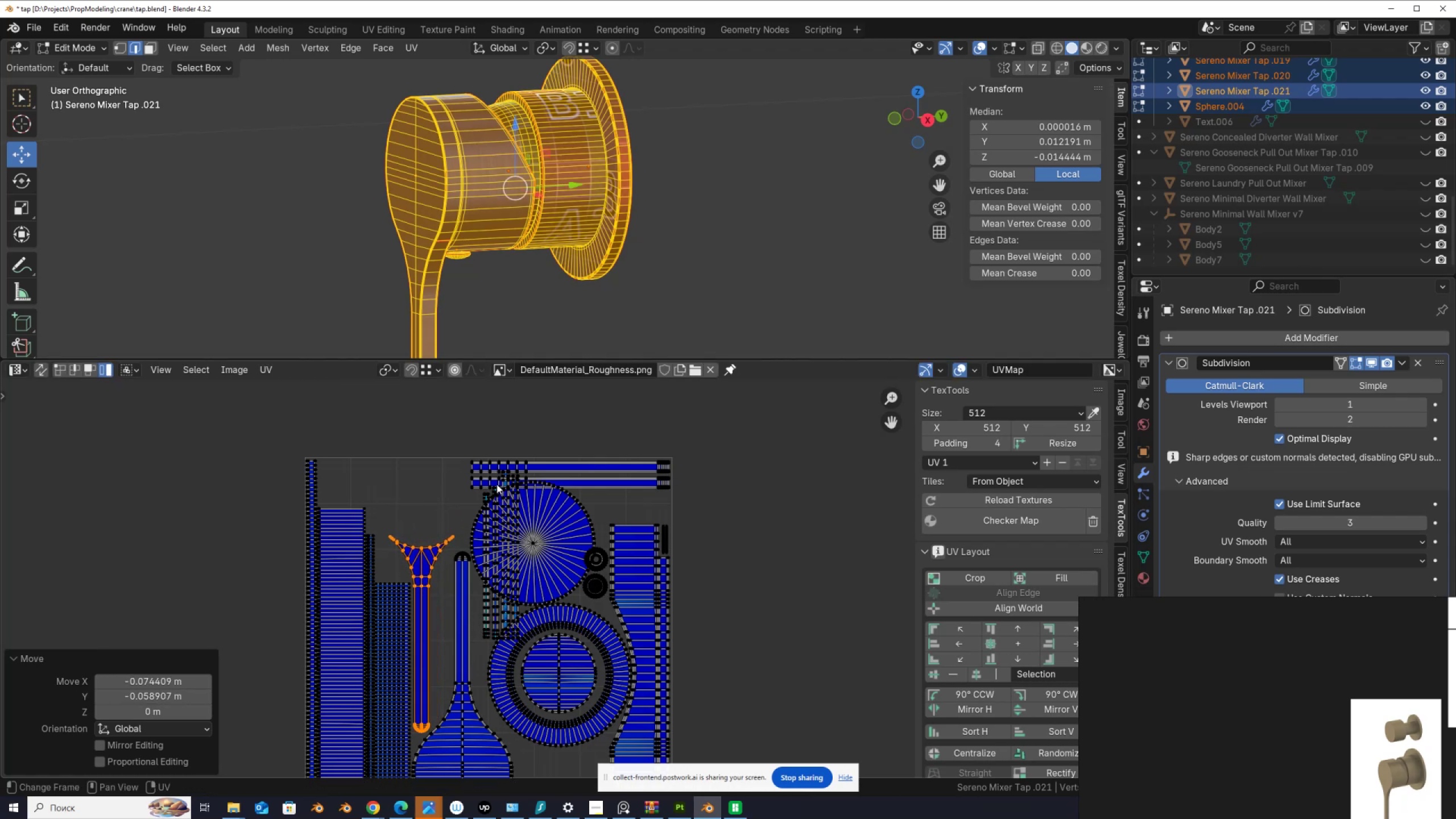 
scroll: coordinate [486, 532], scroll_direction: up, amount: 3.0
 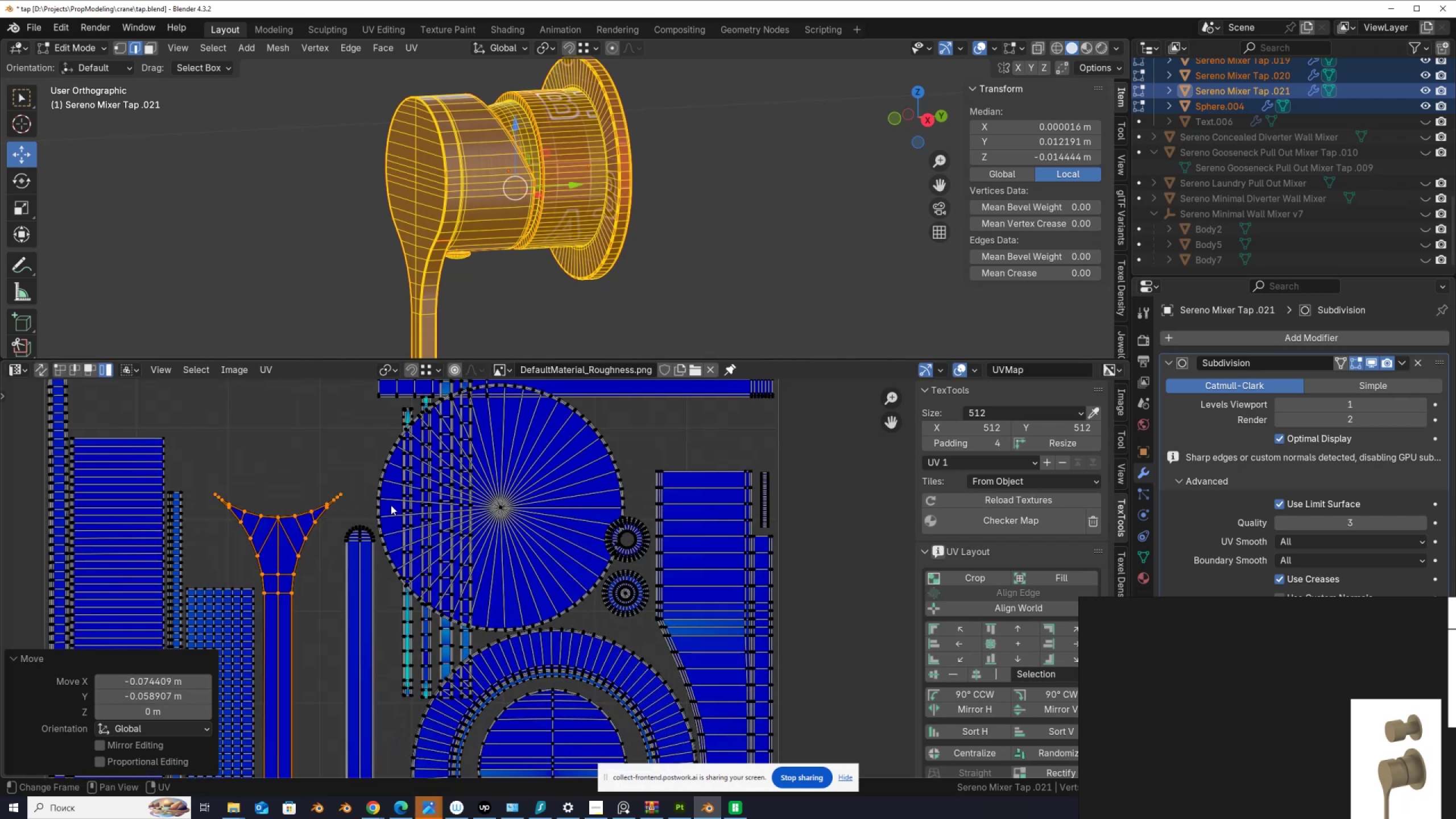 
left_click_drag(start_coordinate=[398, 504], to_coordinate=[478, 531])
 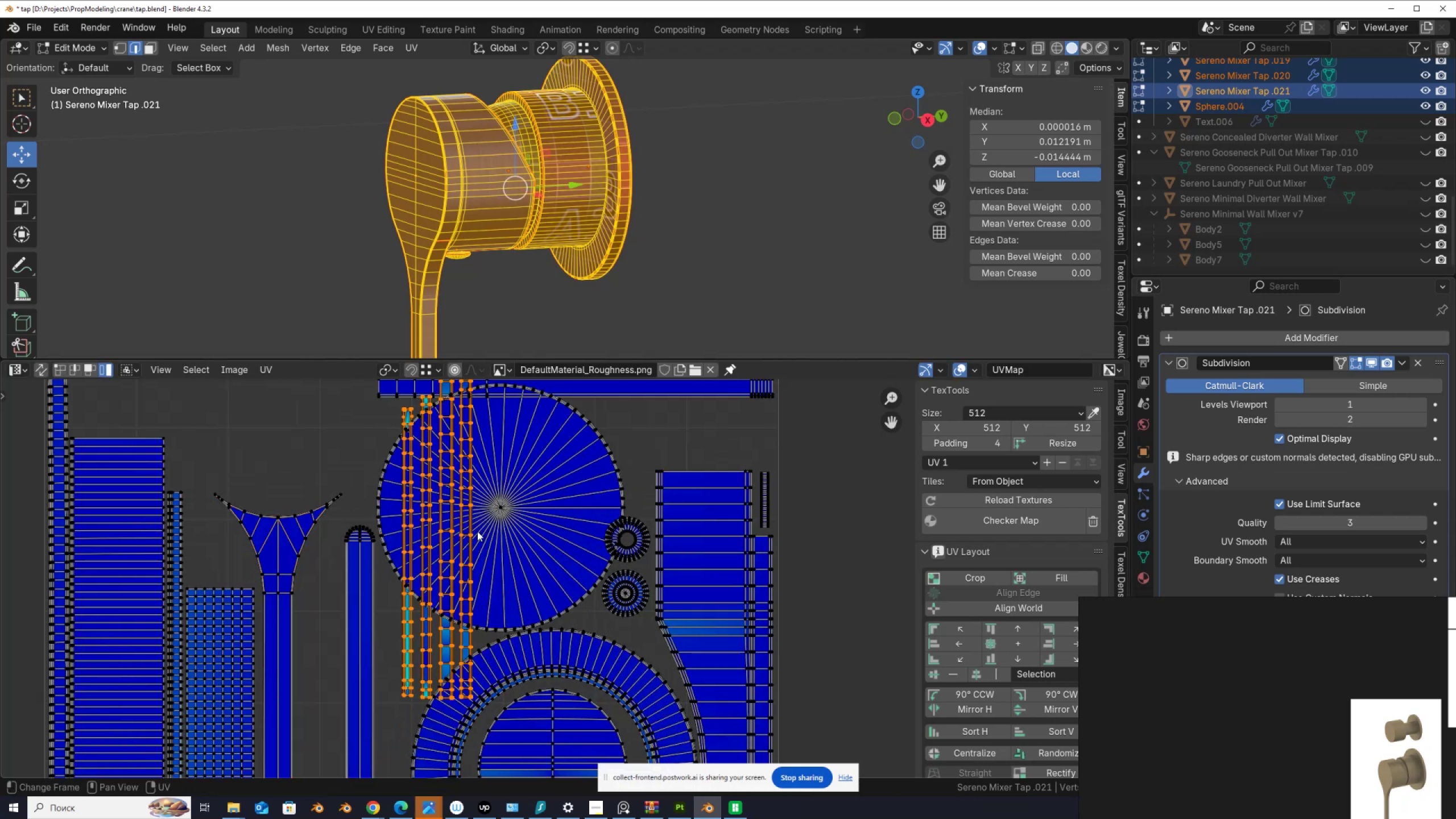 
scroll: coordinate [477, 531], scroll_direction: down, amount: 3.0
 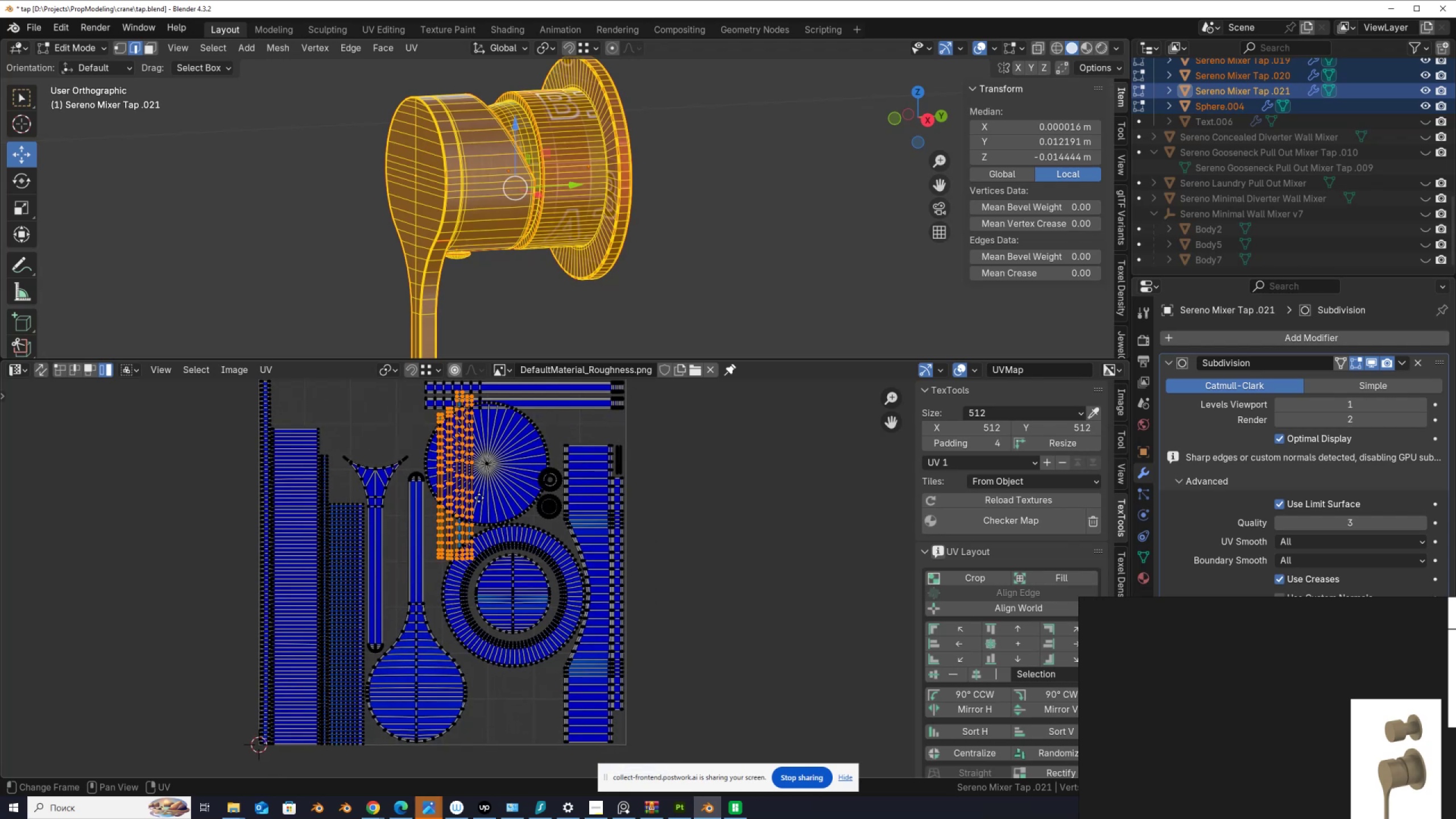 
key(G)
 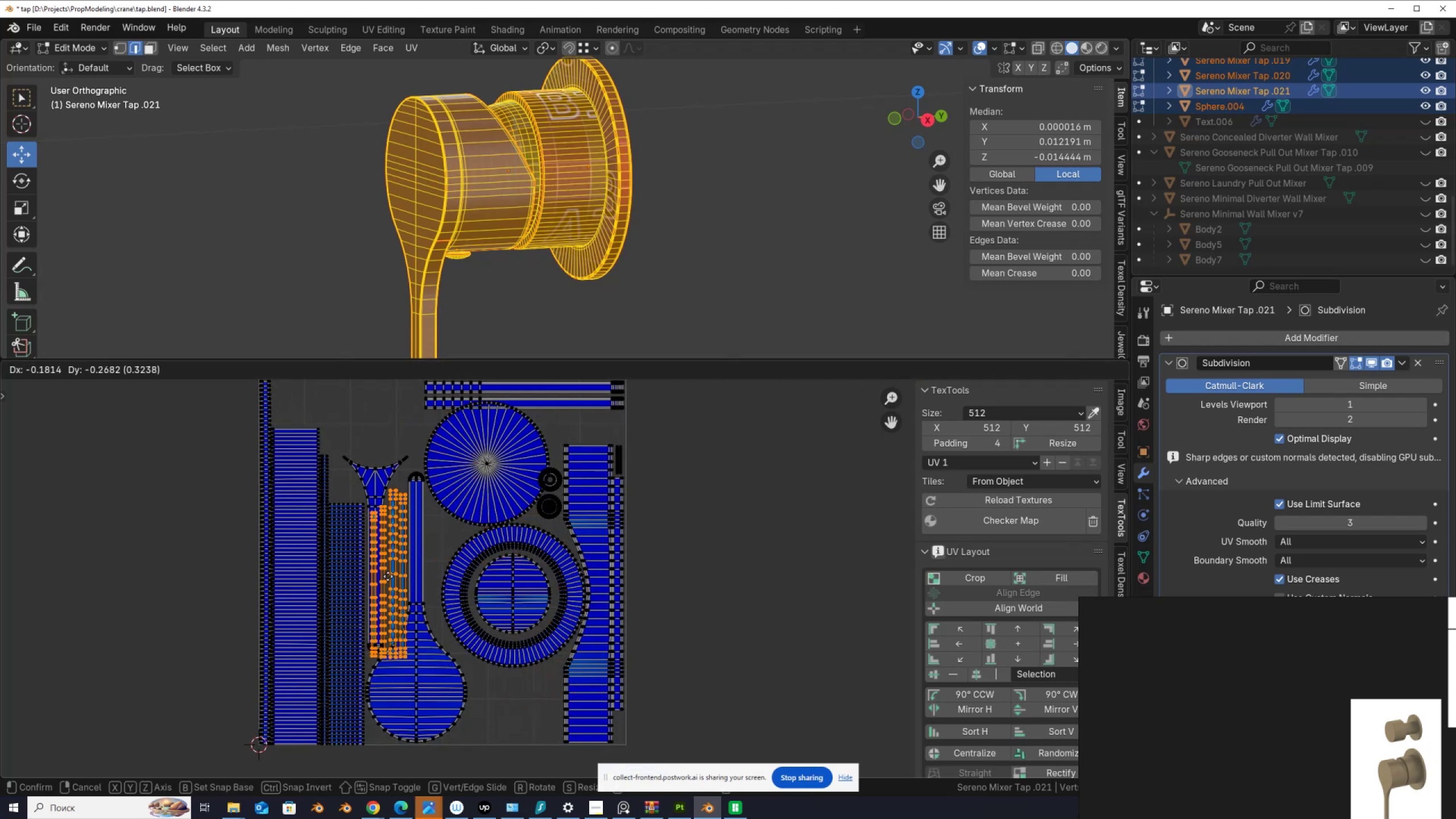 
left_click([227, 535])
 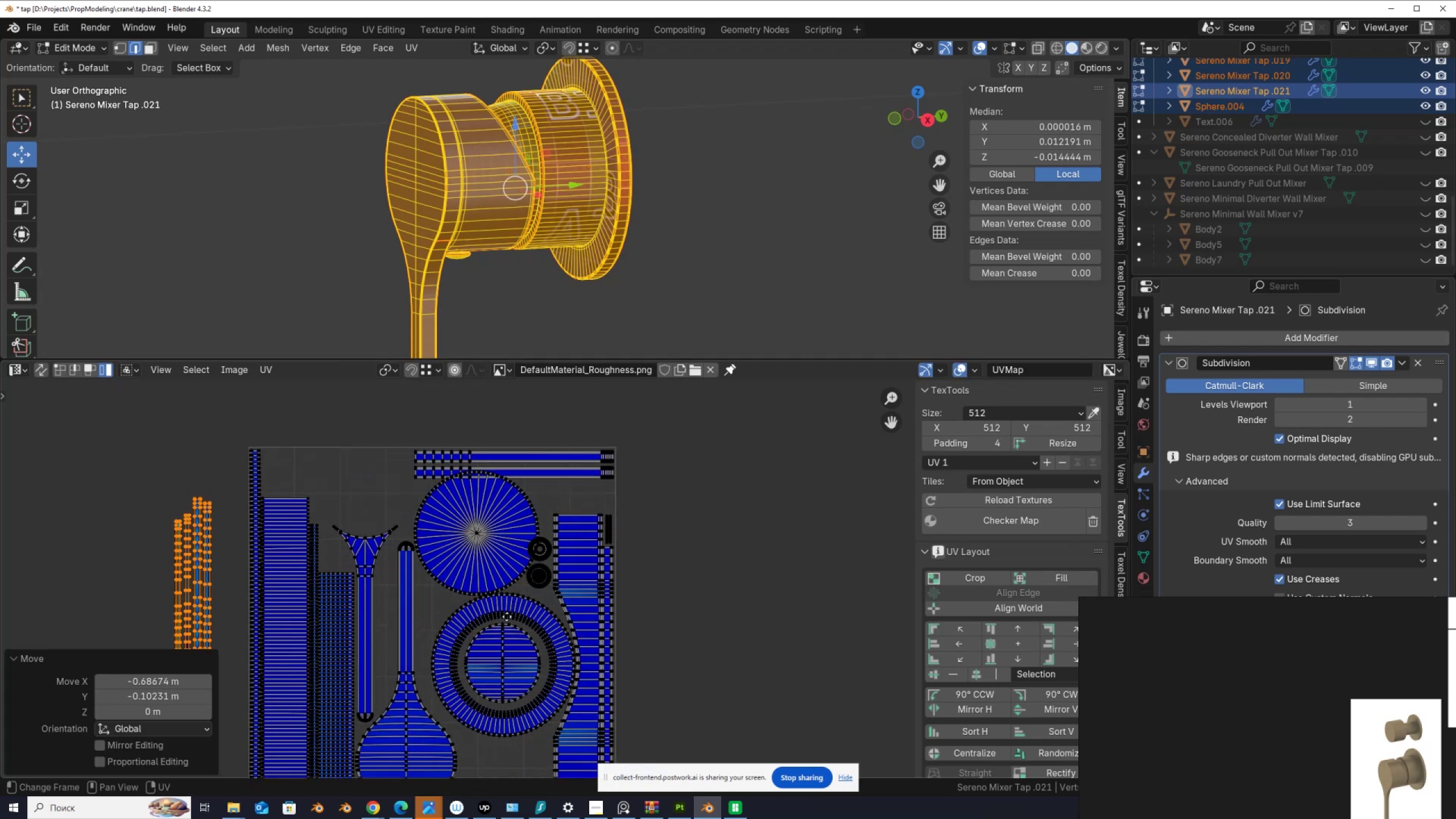 
scroll: coordinate [519, 598], scroll_direction: up, amount: 3.0
 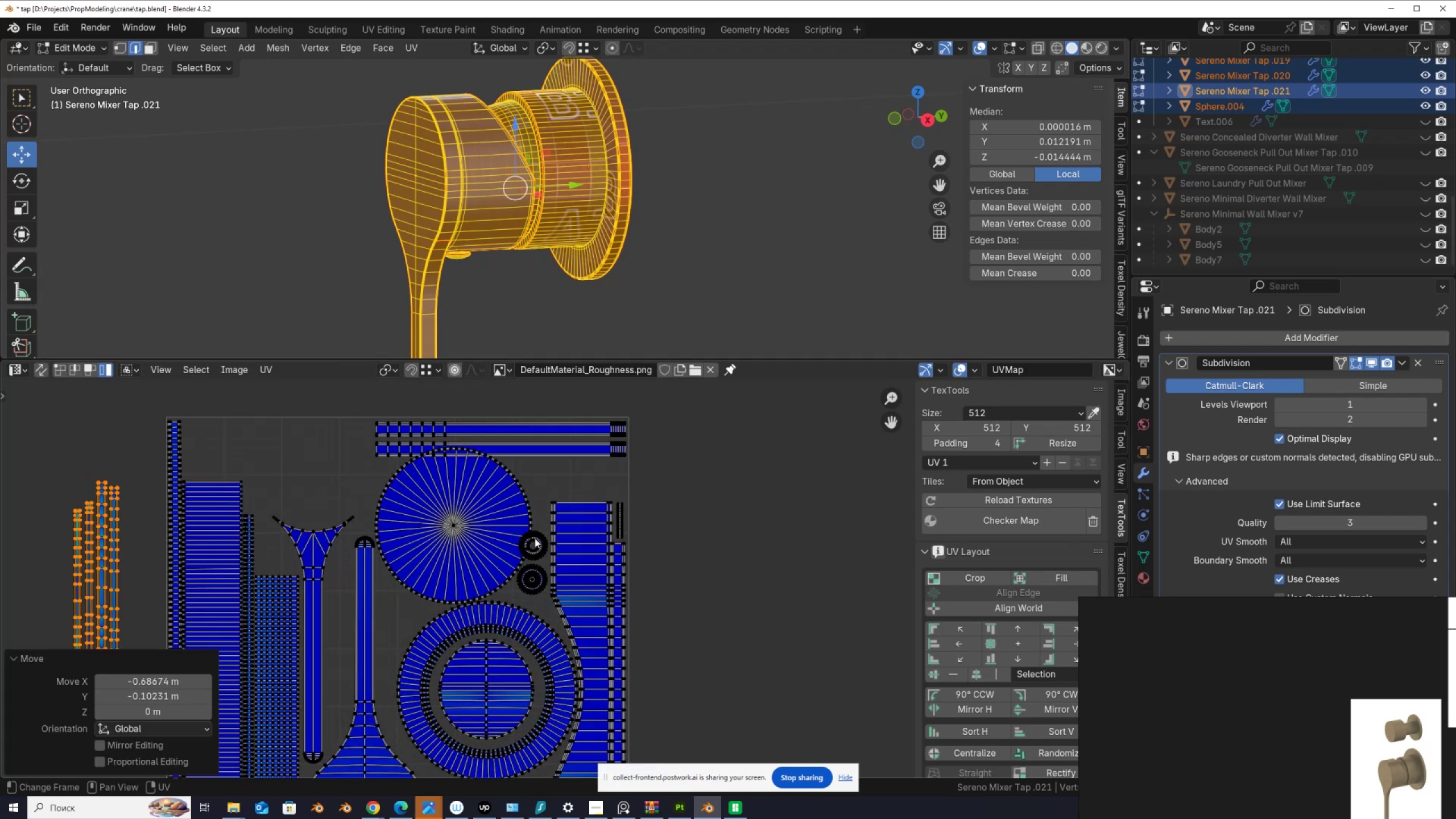 
left_click([535, 538])
 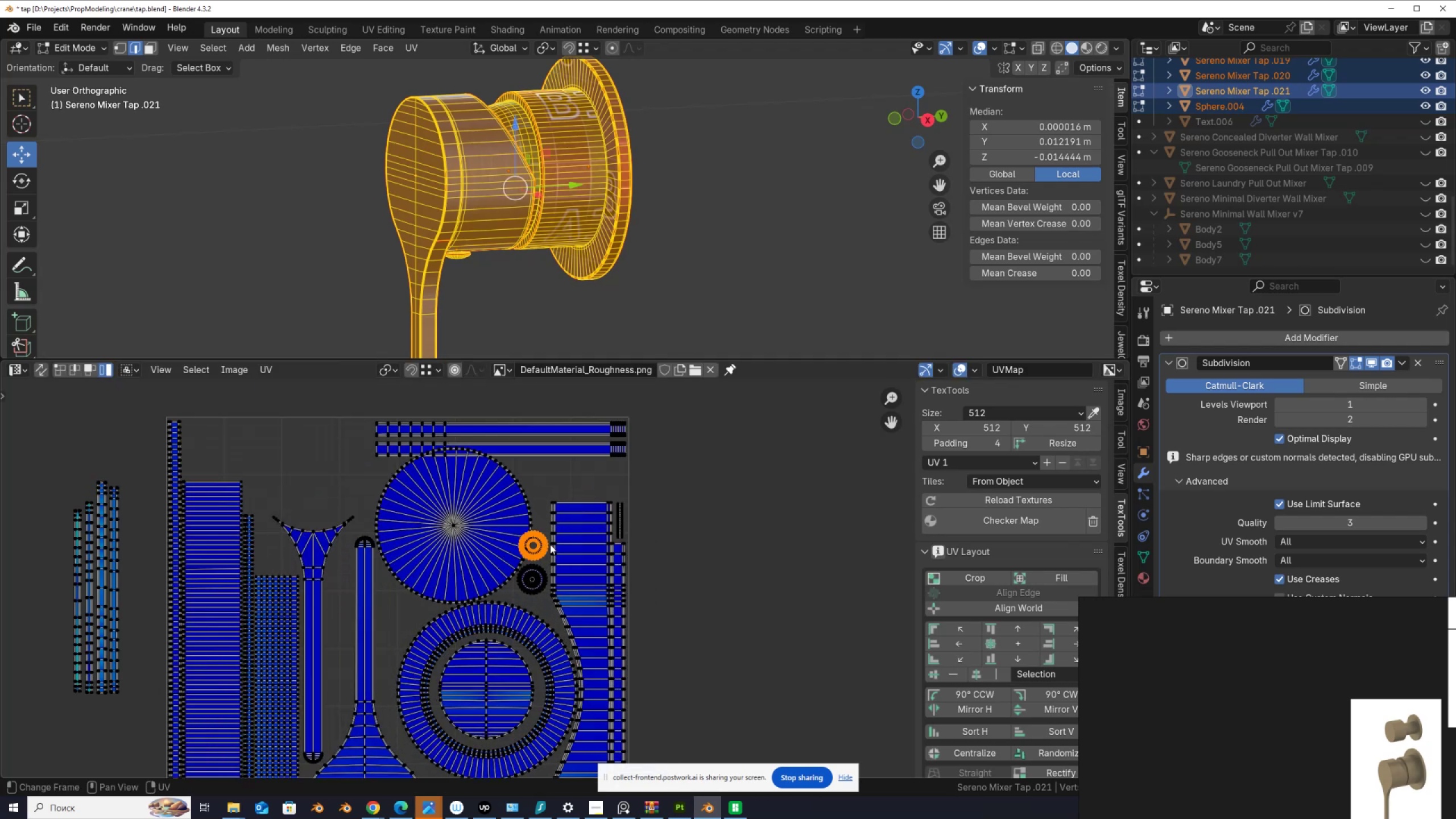 
key(G)
 